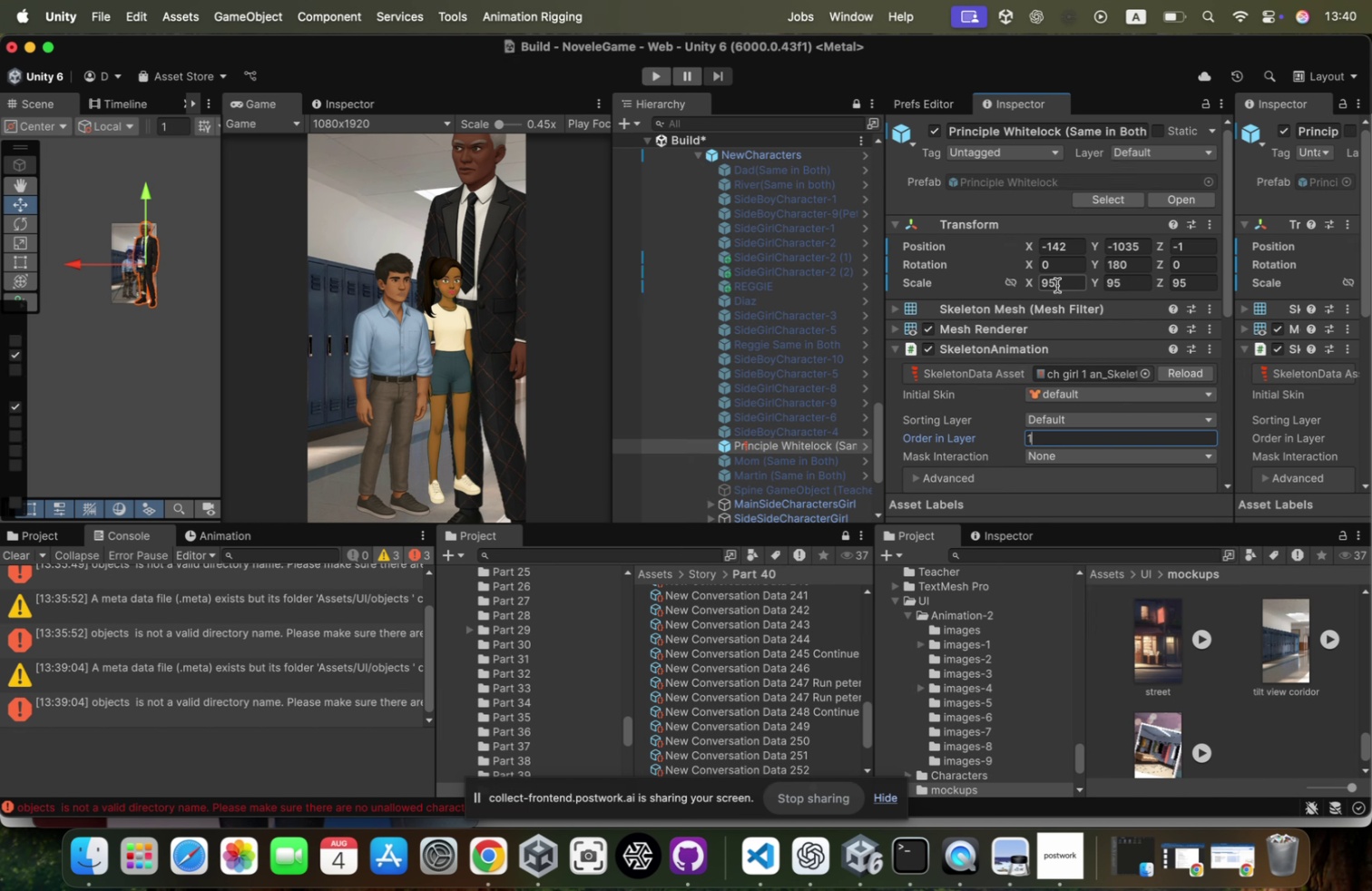 
left_click([1057, 285])
 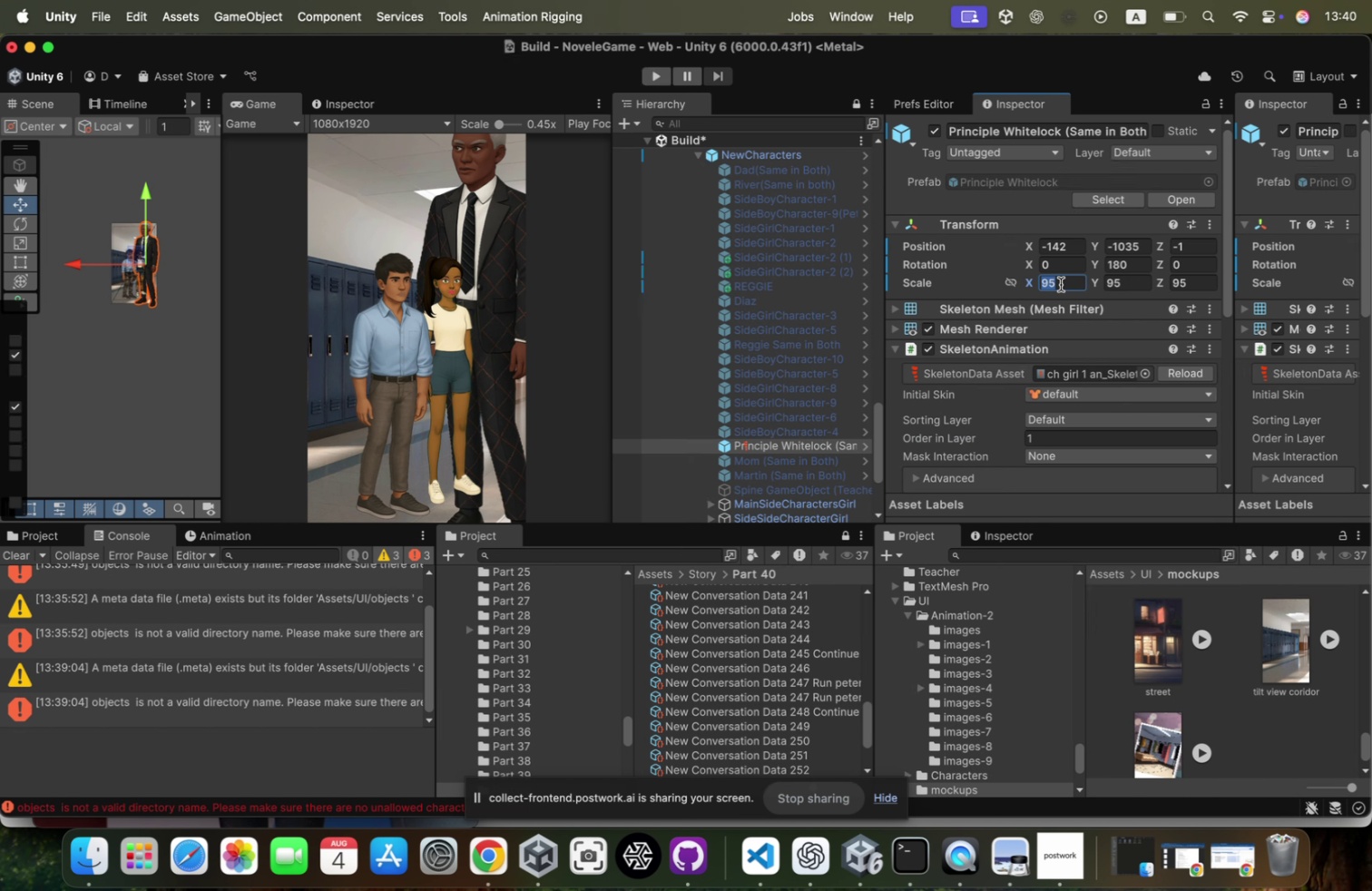 
type(80)
key(Tab)
type(80)
key(Tab)
type(8060)
key(Tab)
type(50)
key(Backspace)
key(Backspace)
type(60)
key(Tab)
type(60)
 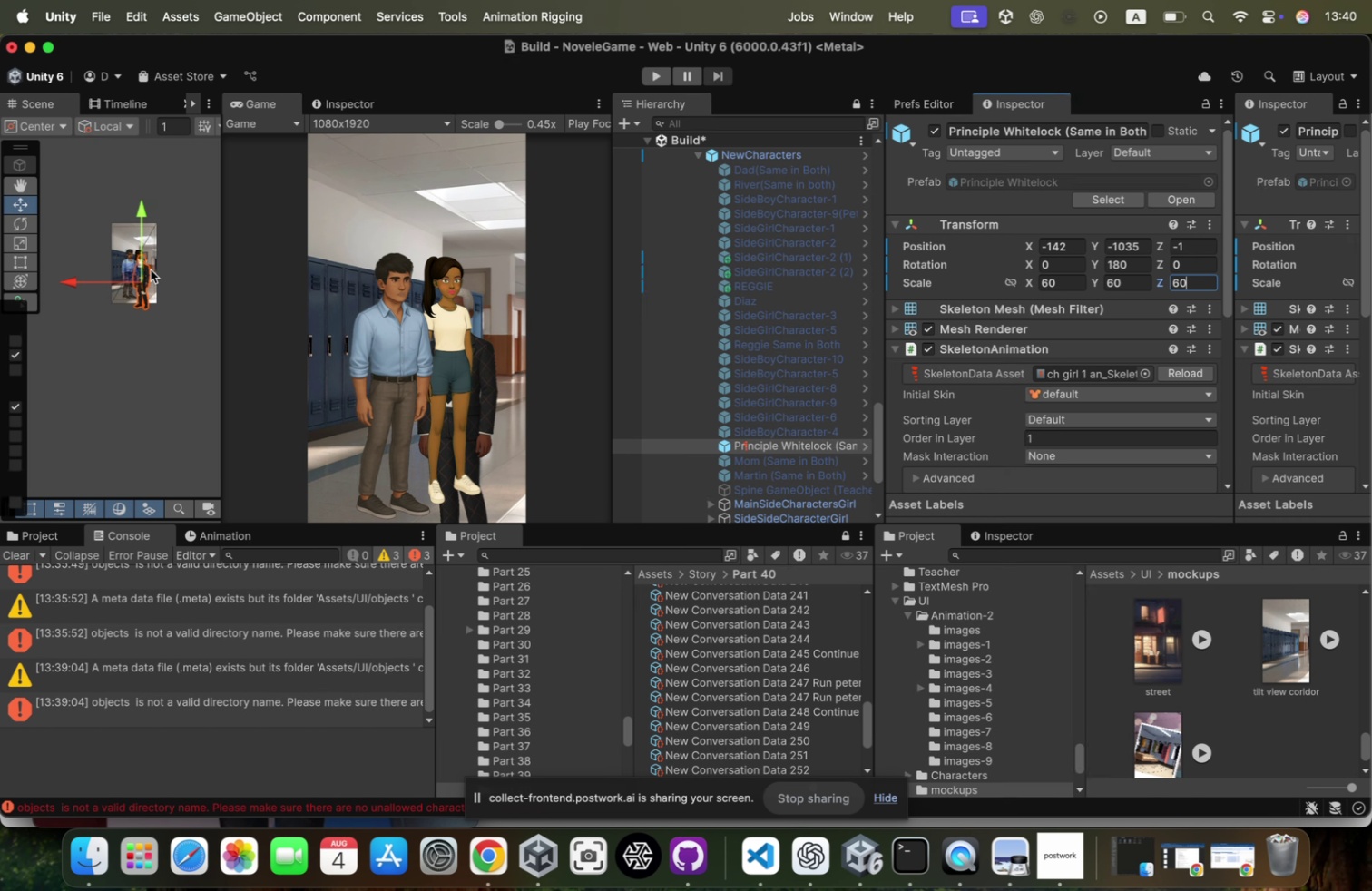 
left_click_drag(start_coordinate=[135, 275], to_coordinate=[142, 265])
 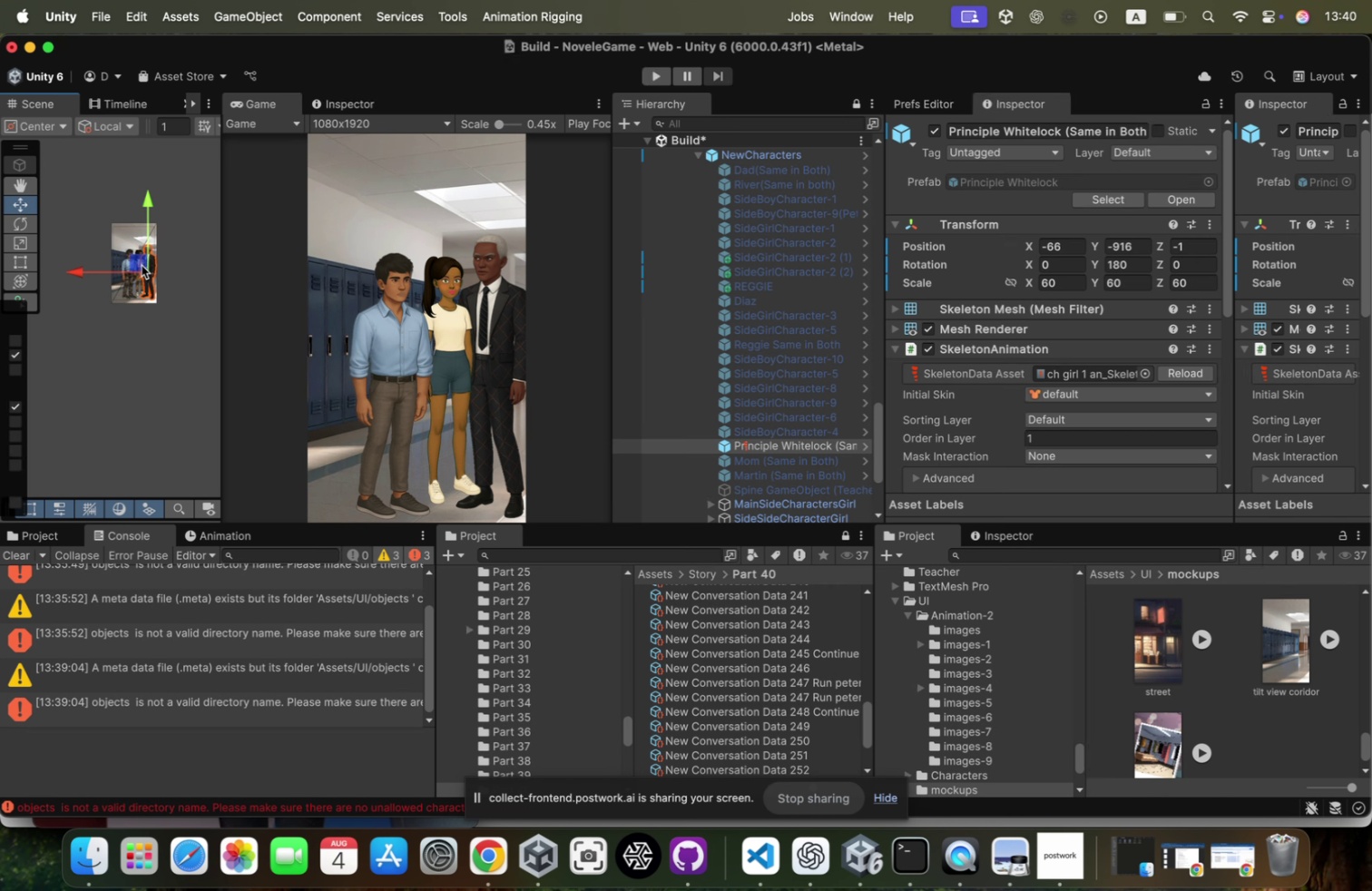 
key(Meta+CommandLeft)
 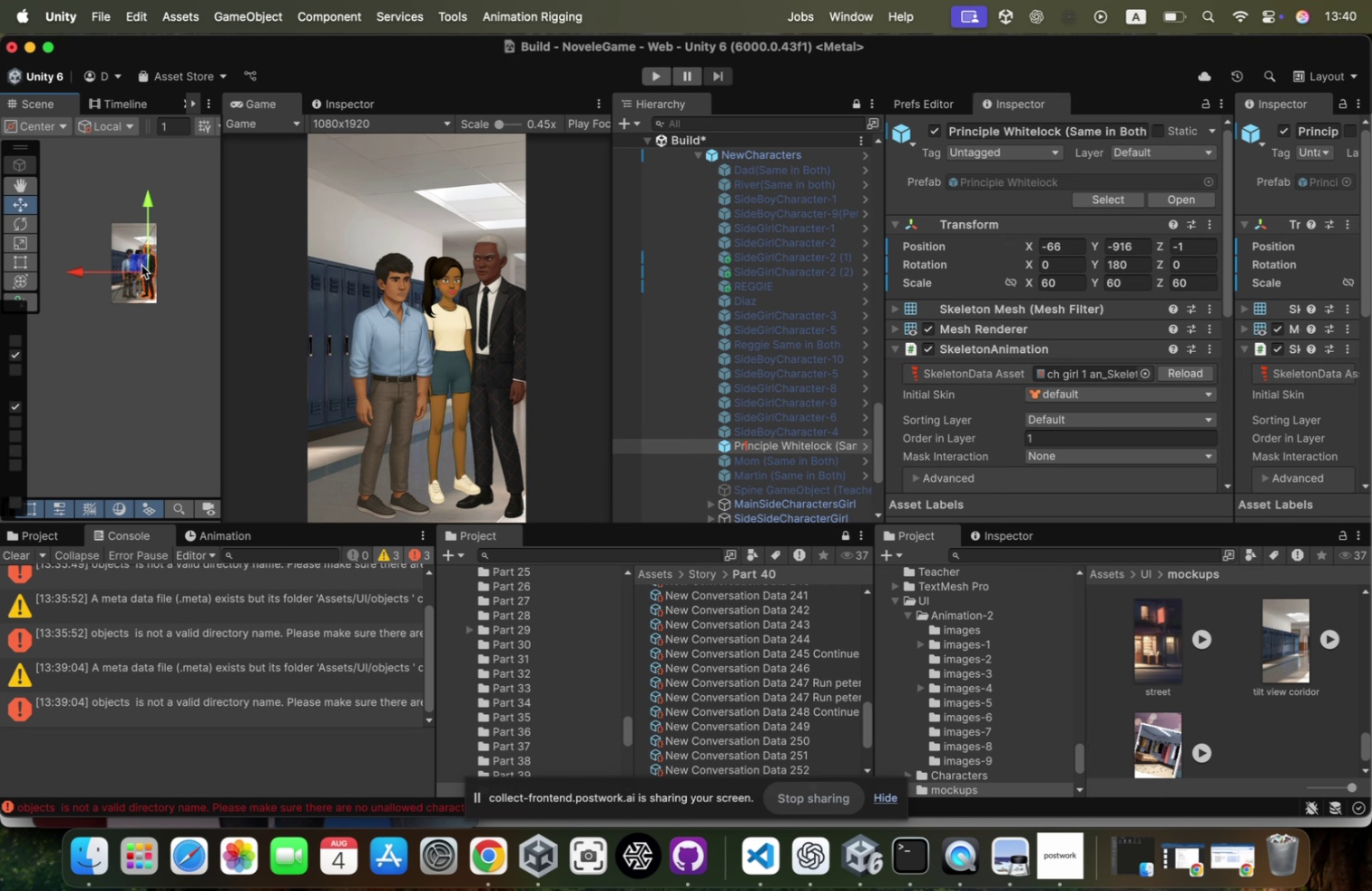 
key(Meta+Tab)
 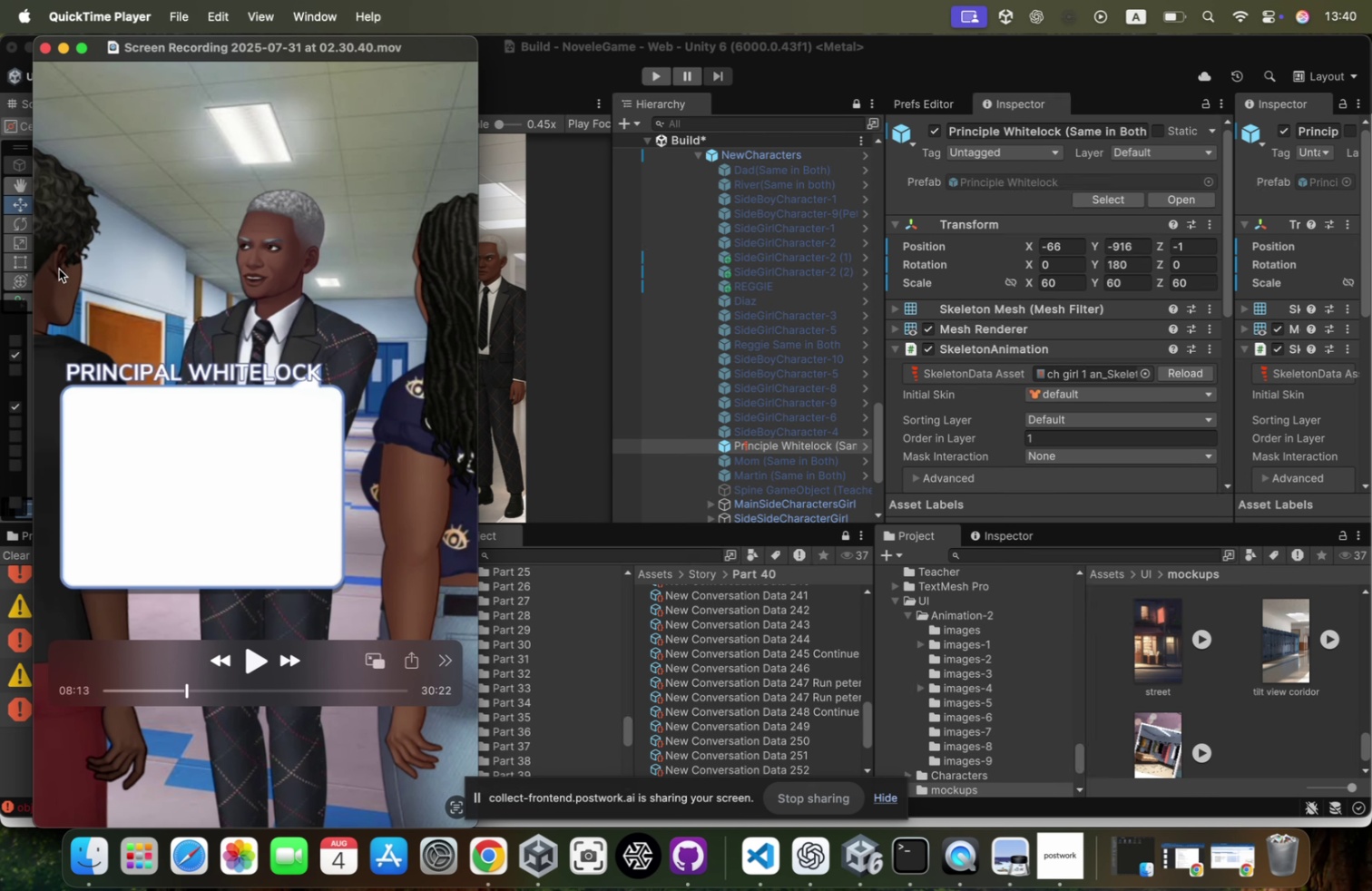 
key(Space)
 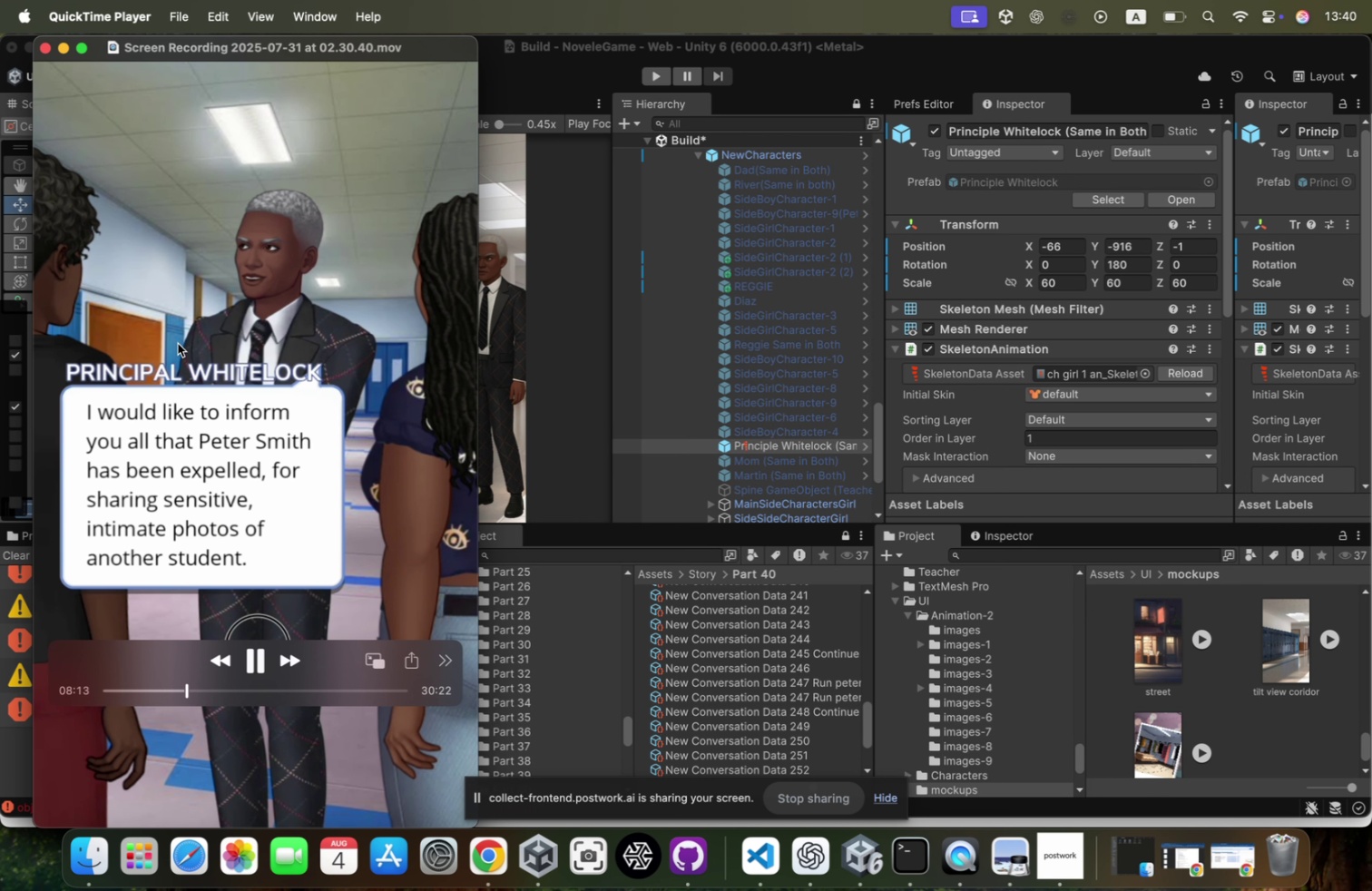 
key(Space)
 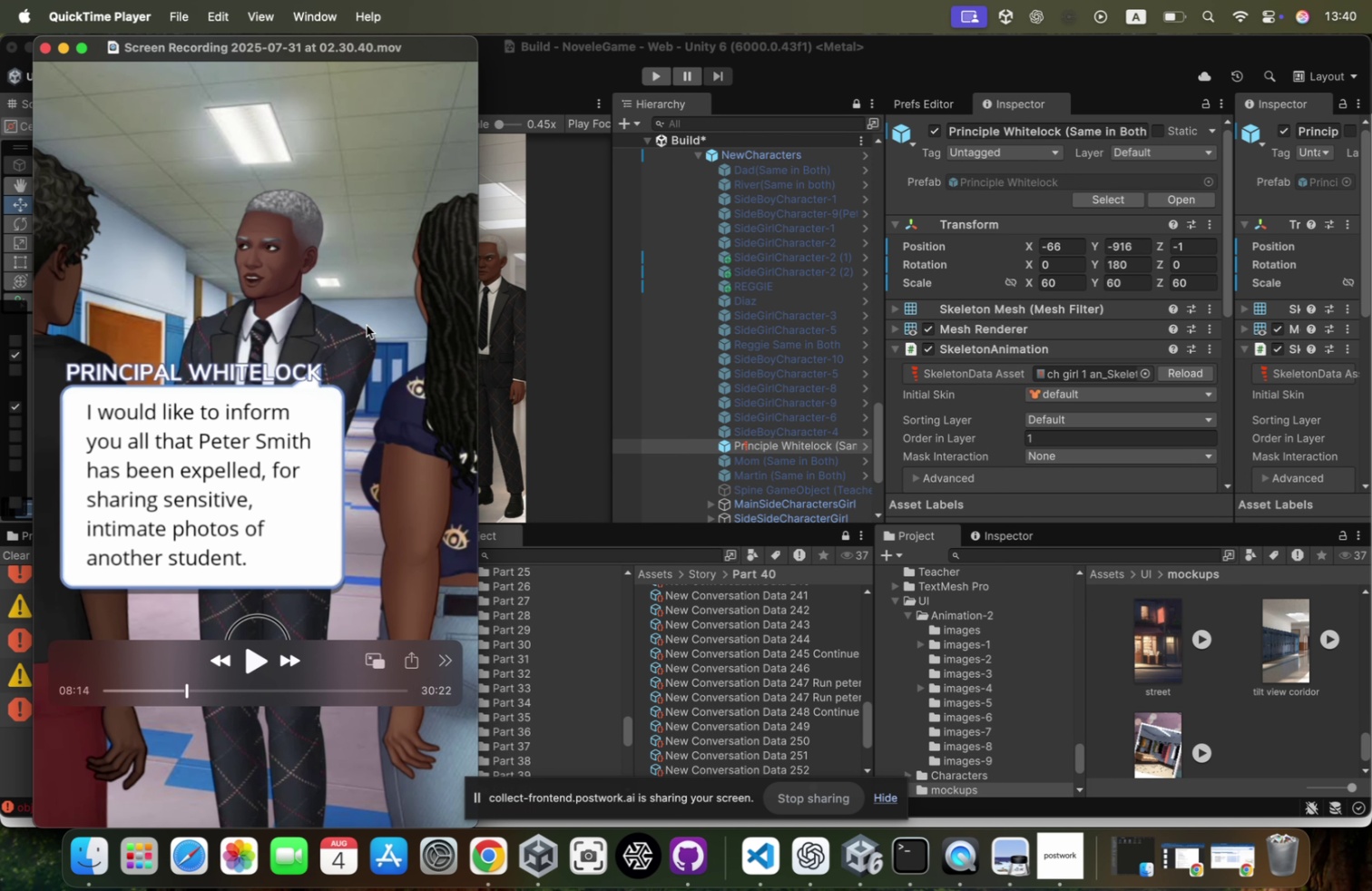 
key(Space)
 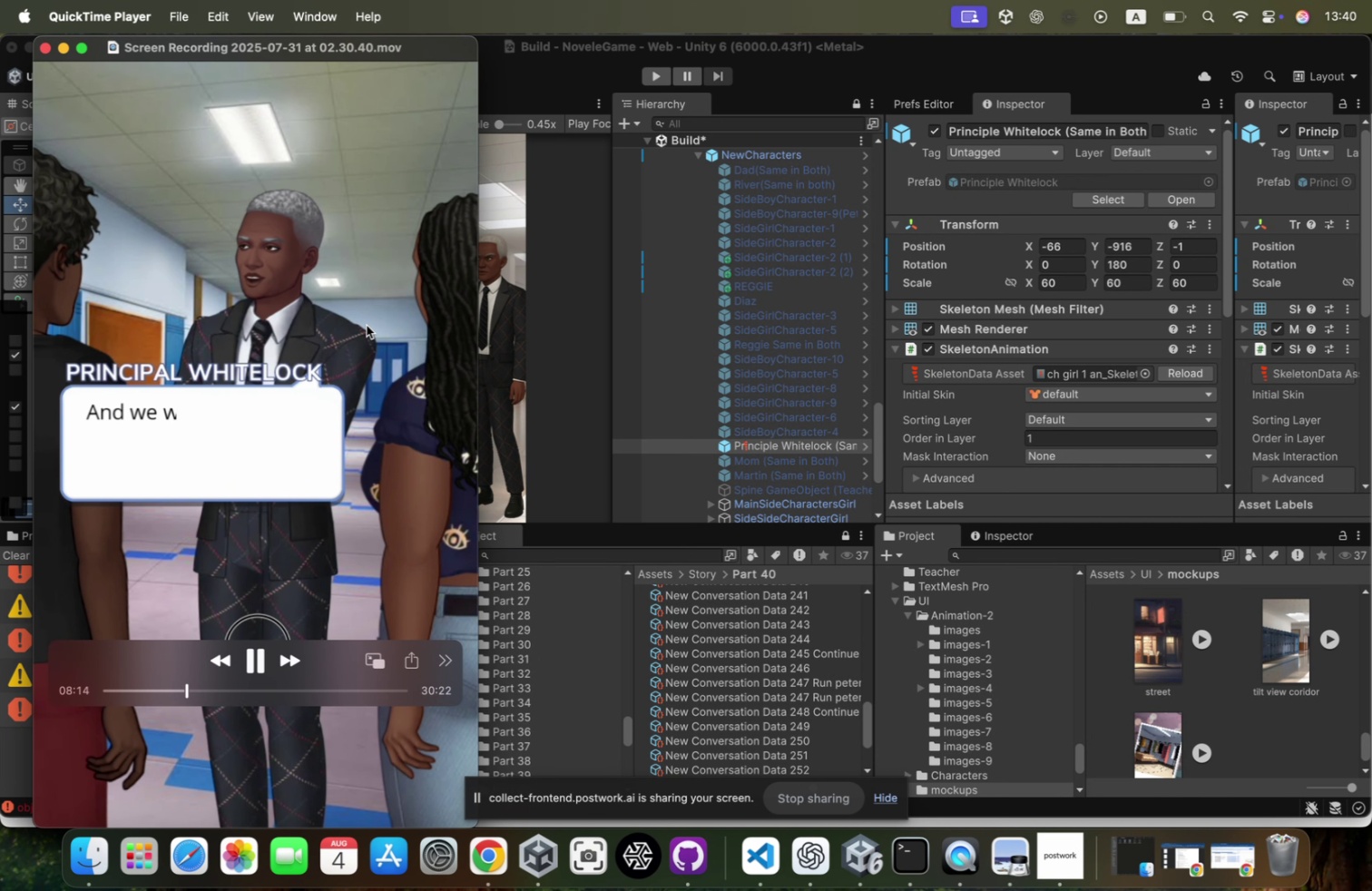 
key(Space)
 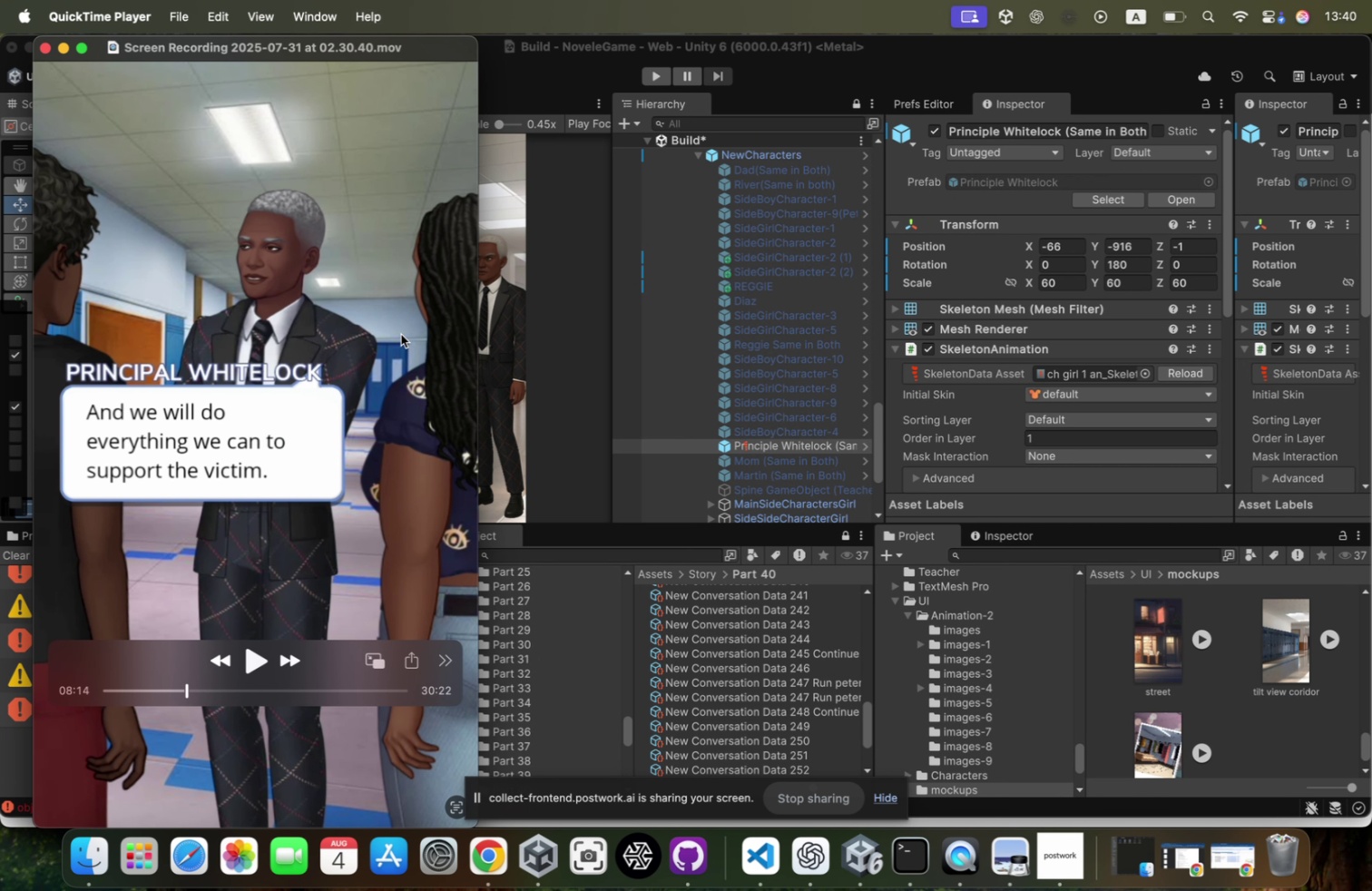 
key(Meta+CommandLeft)
 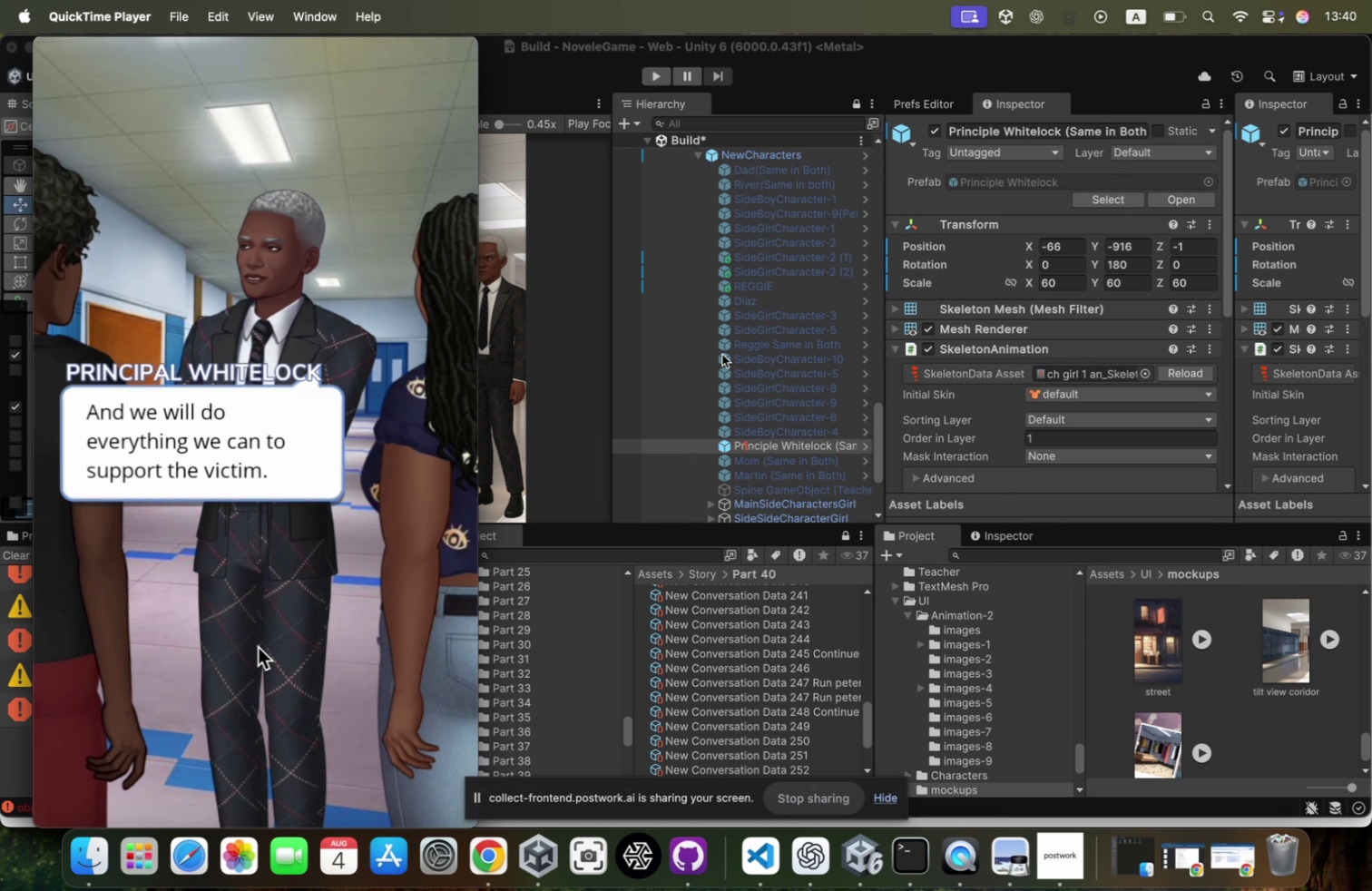 
hold_key(key=Tab, duration=0.43)
 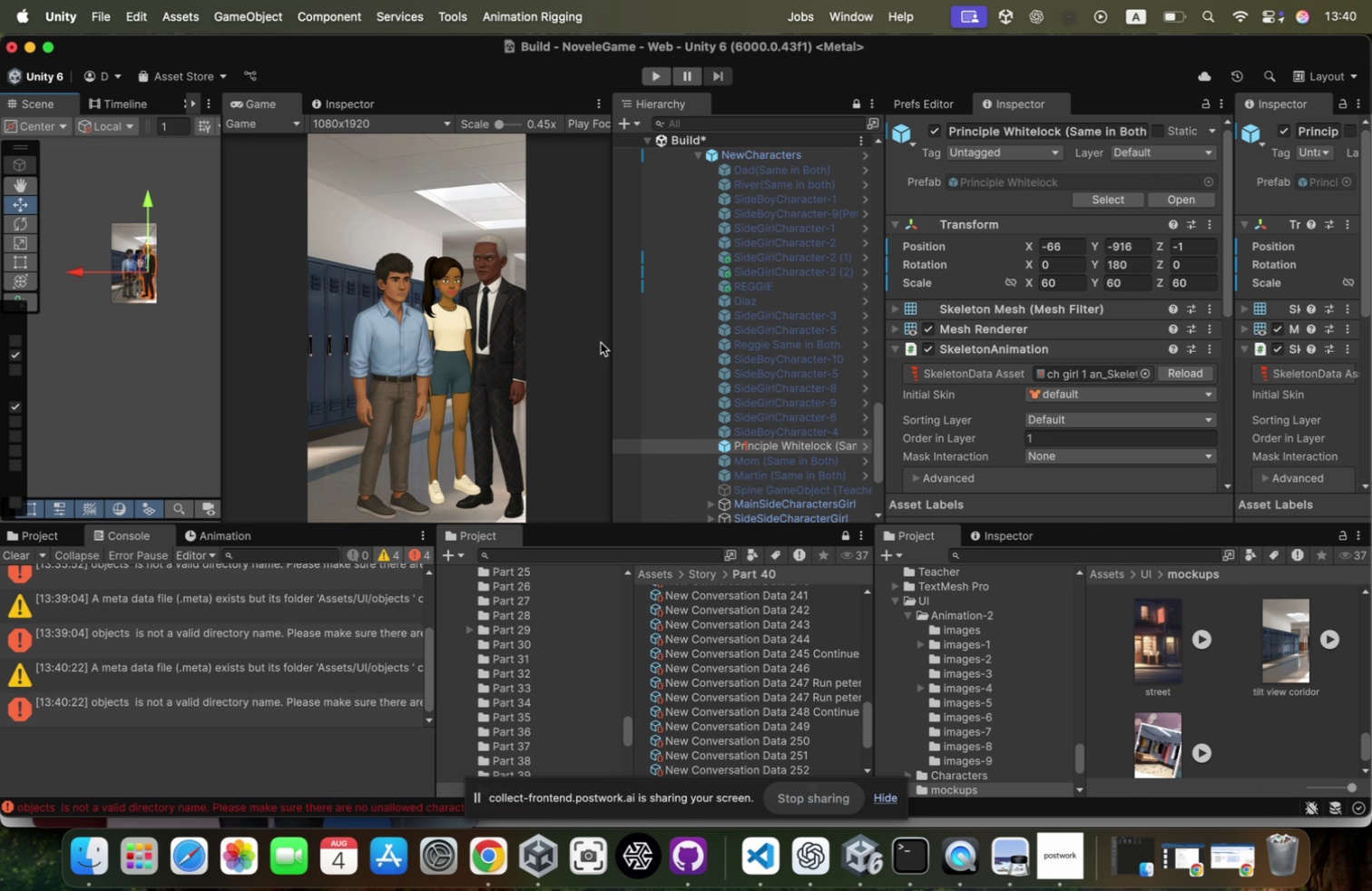 
key(Meta+CommandLeft)
 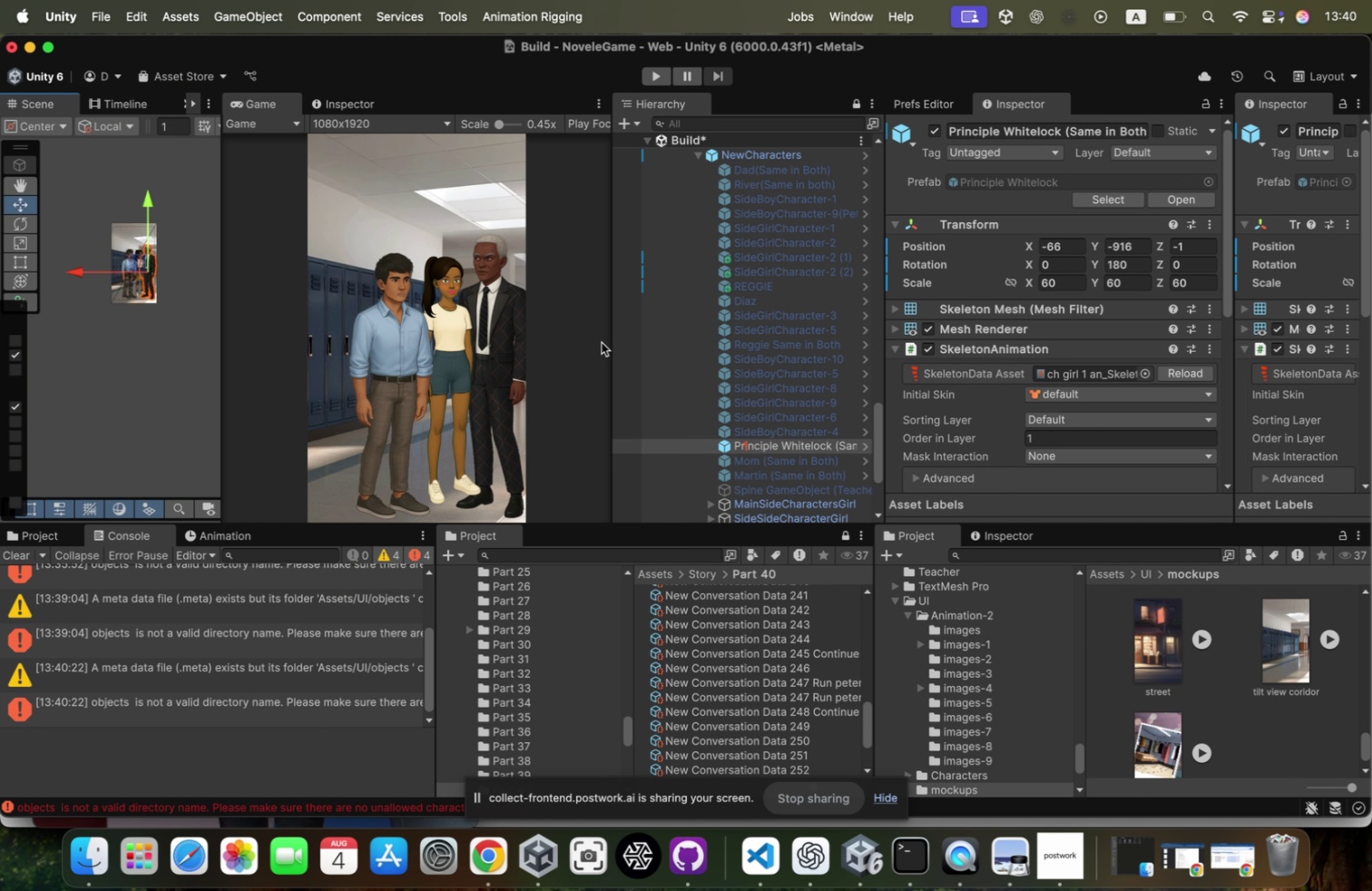 
key(Meta+Tab)
 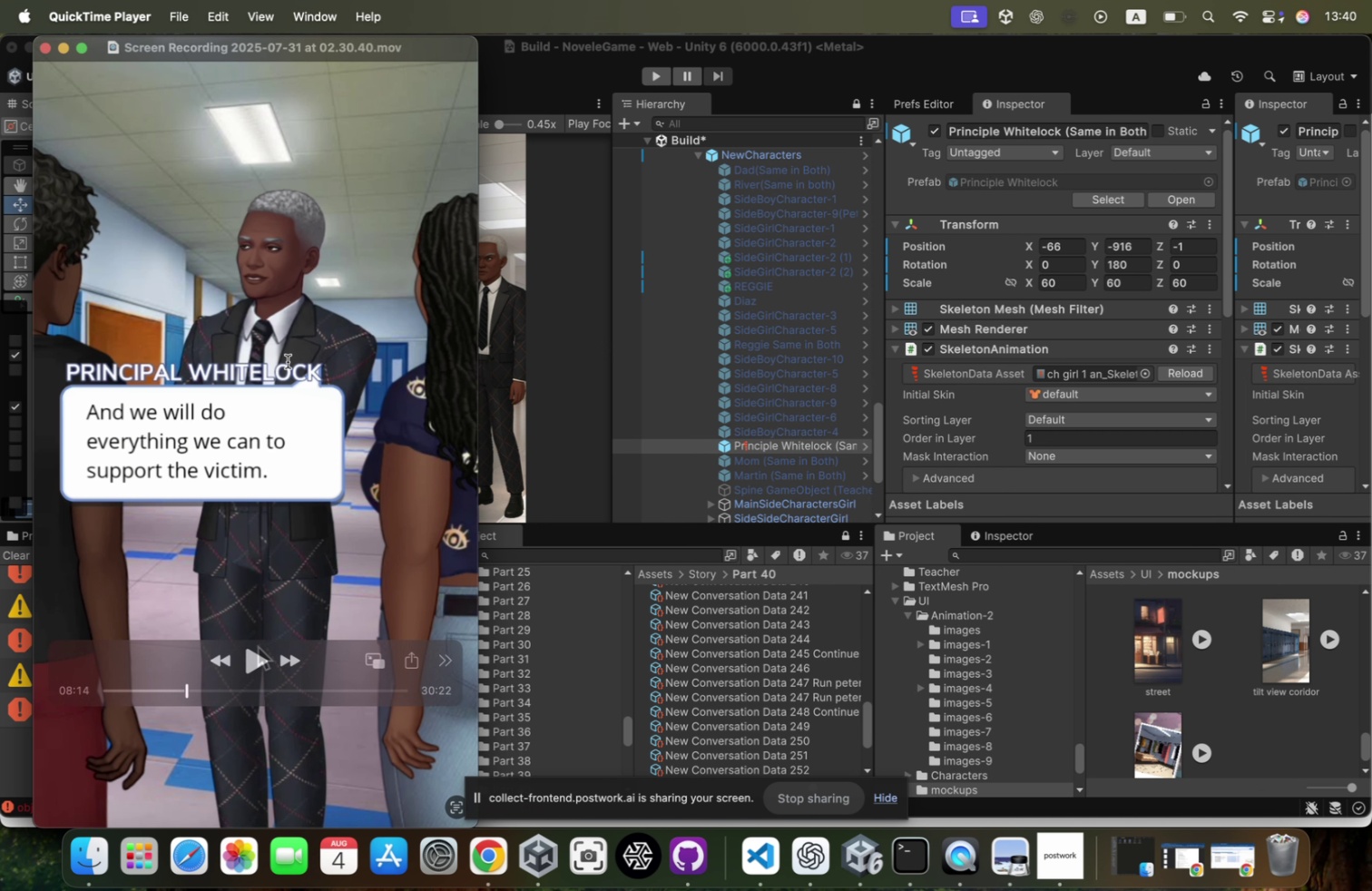 
key(Space)
 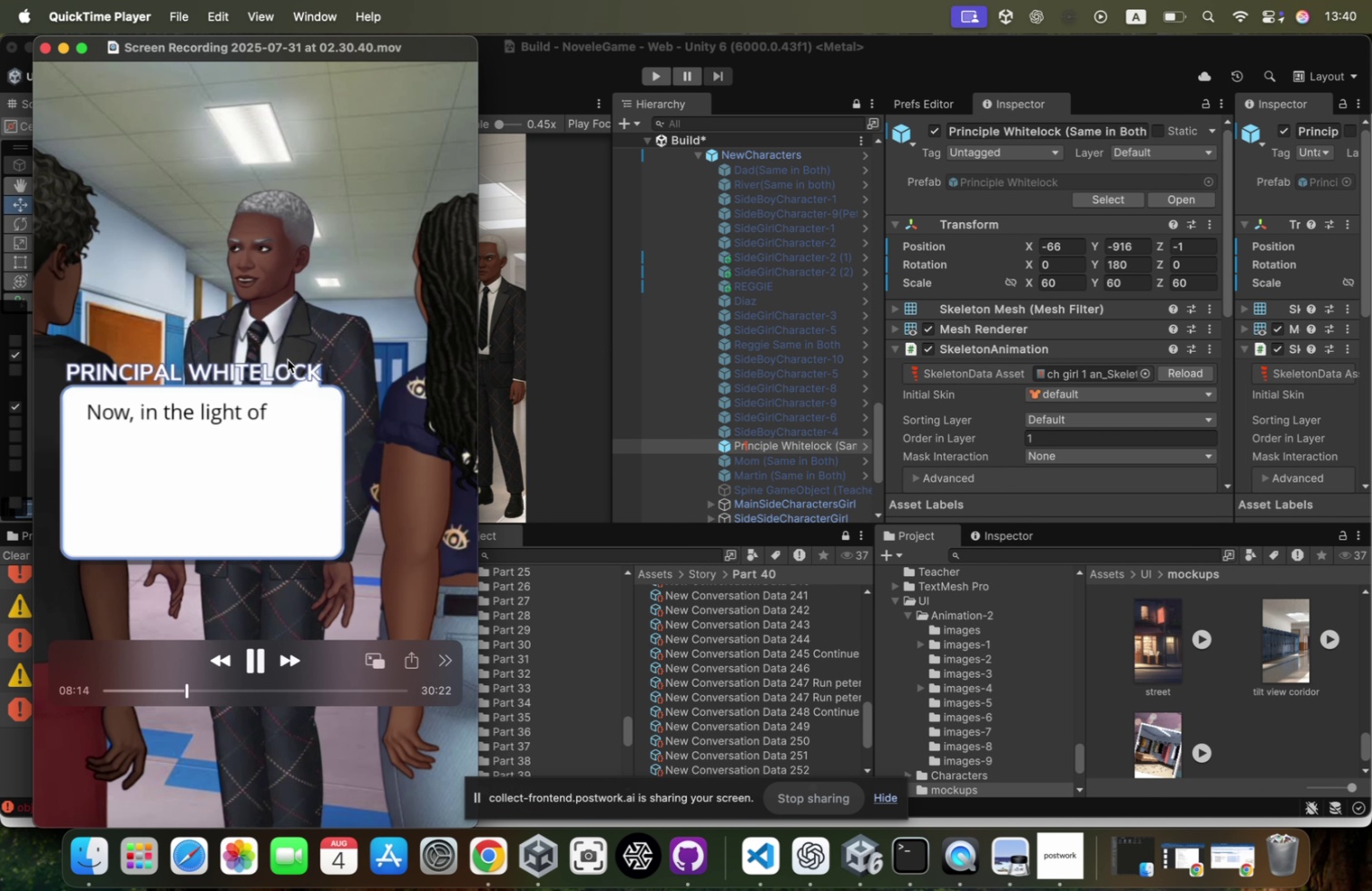 
key(Space)
 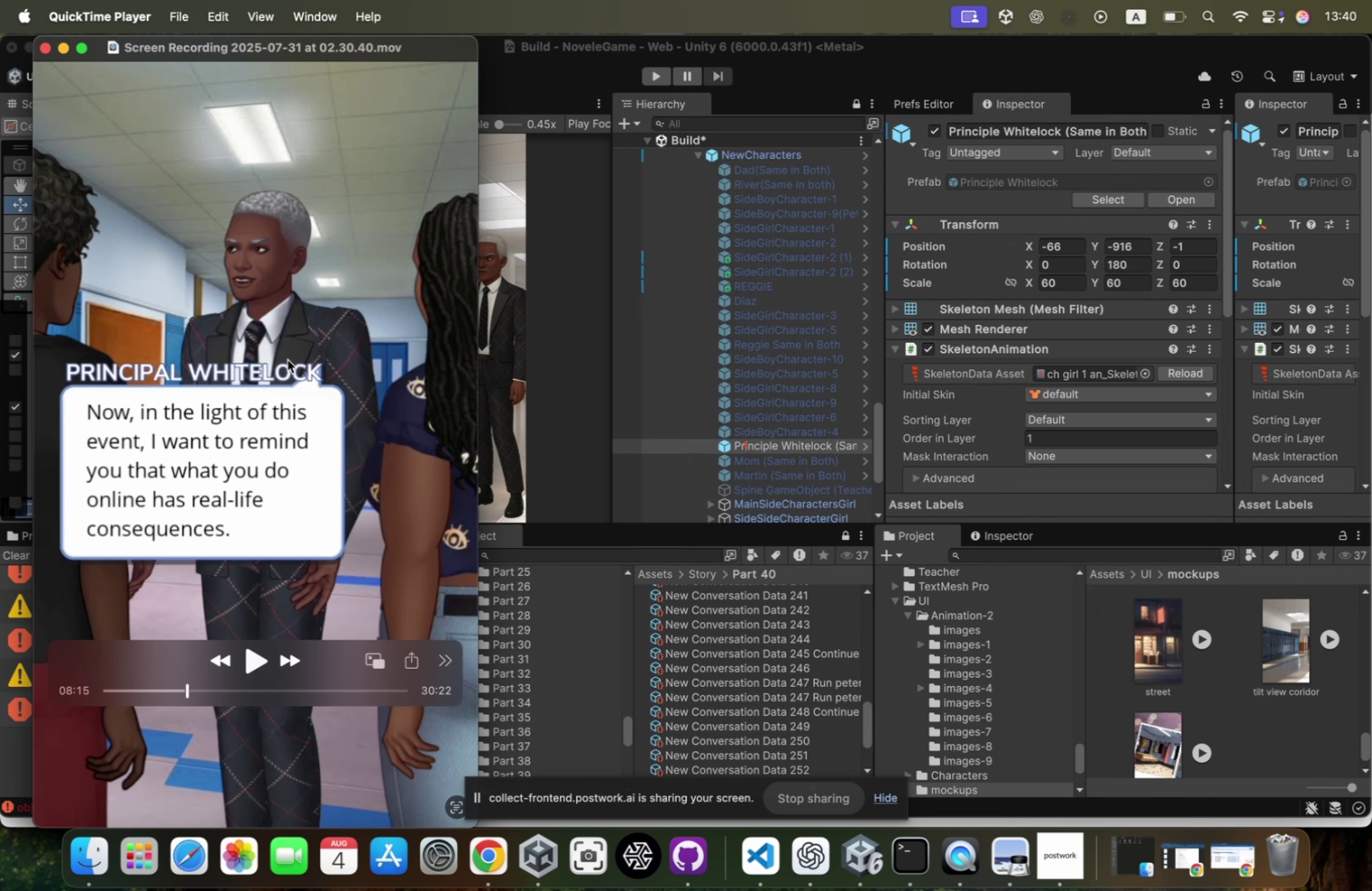 
key(Space)
 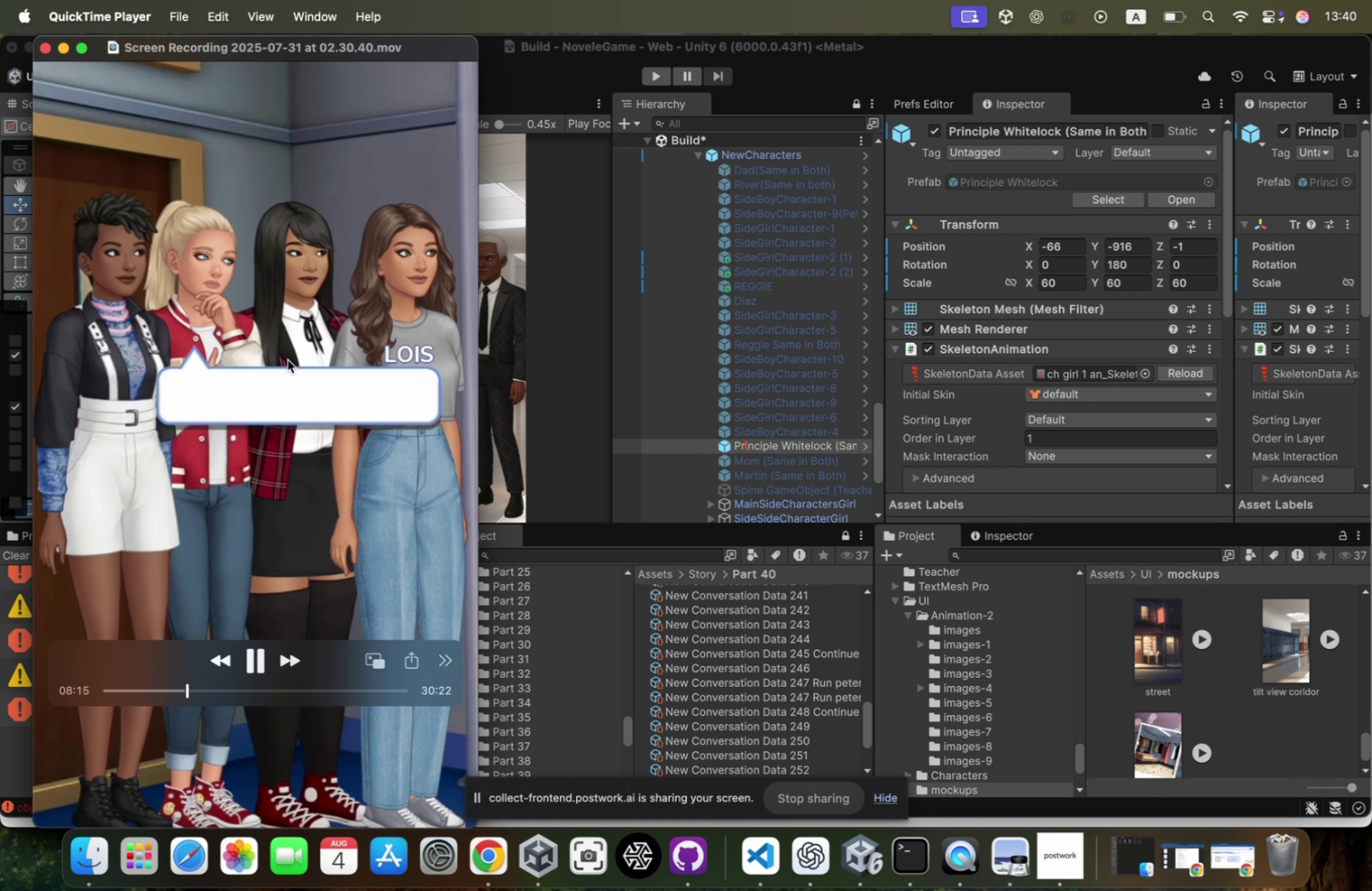 
key(Space)
 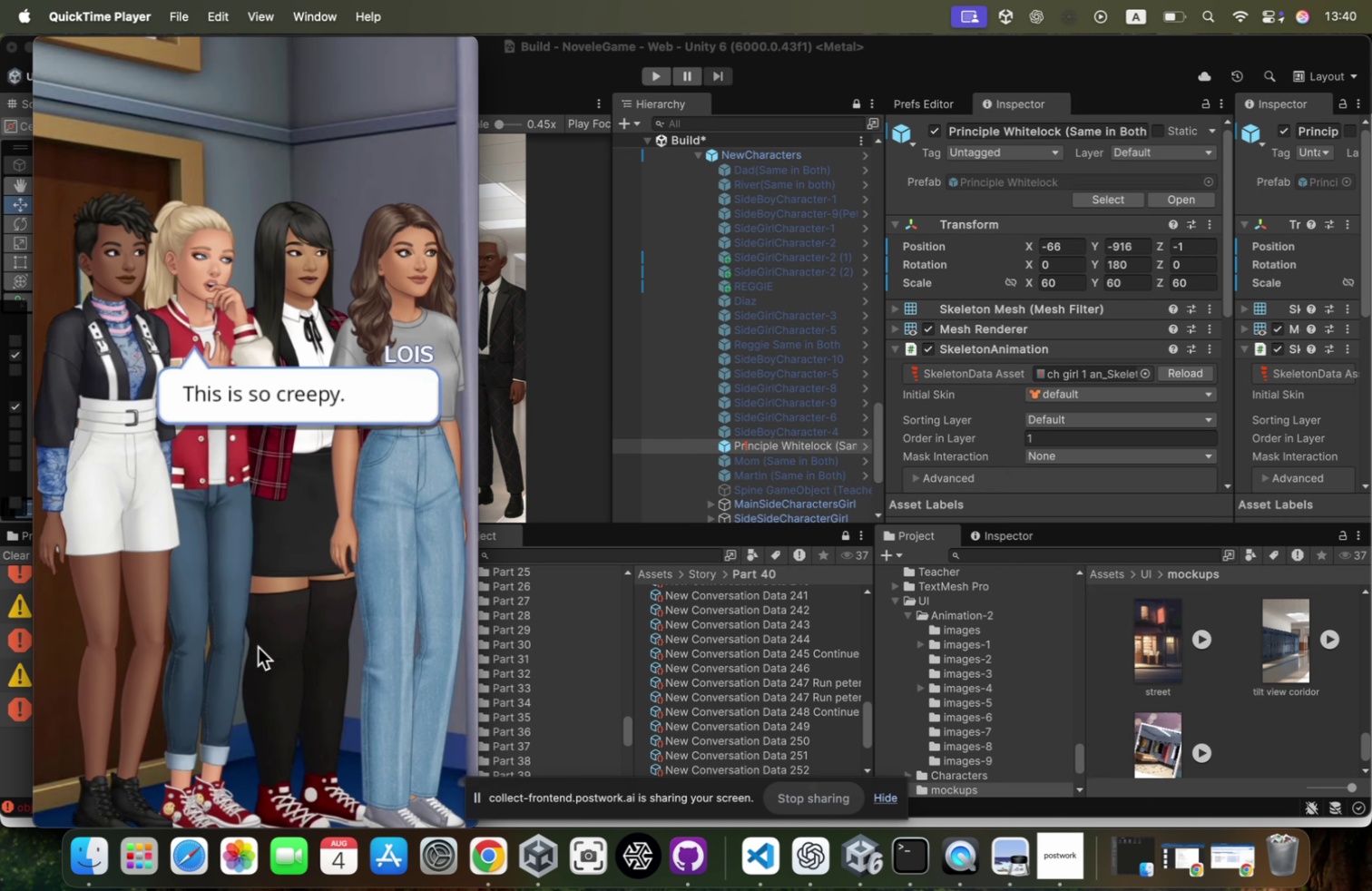 
wait(12.41)
 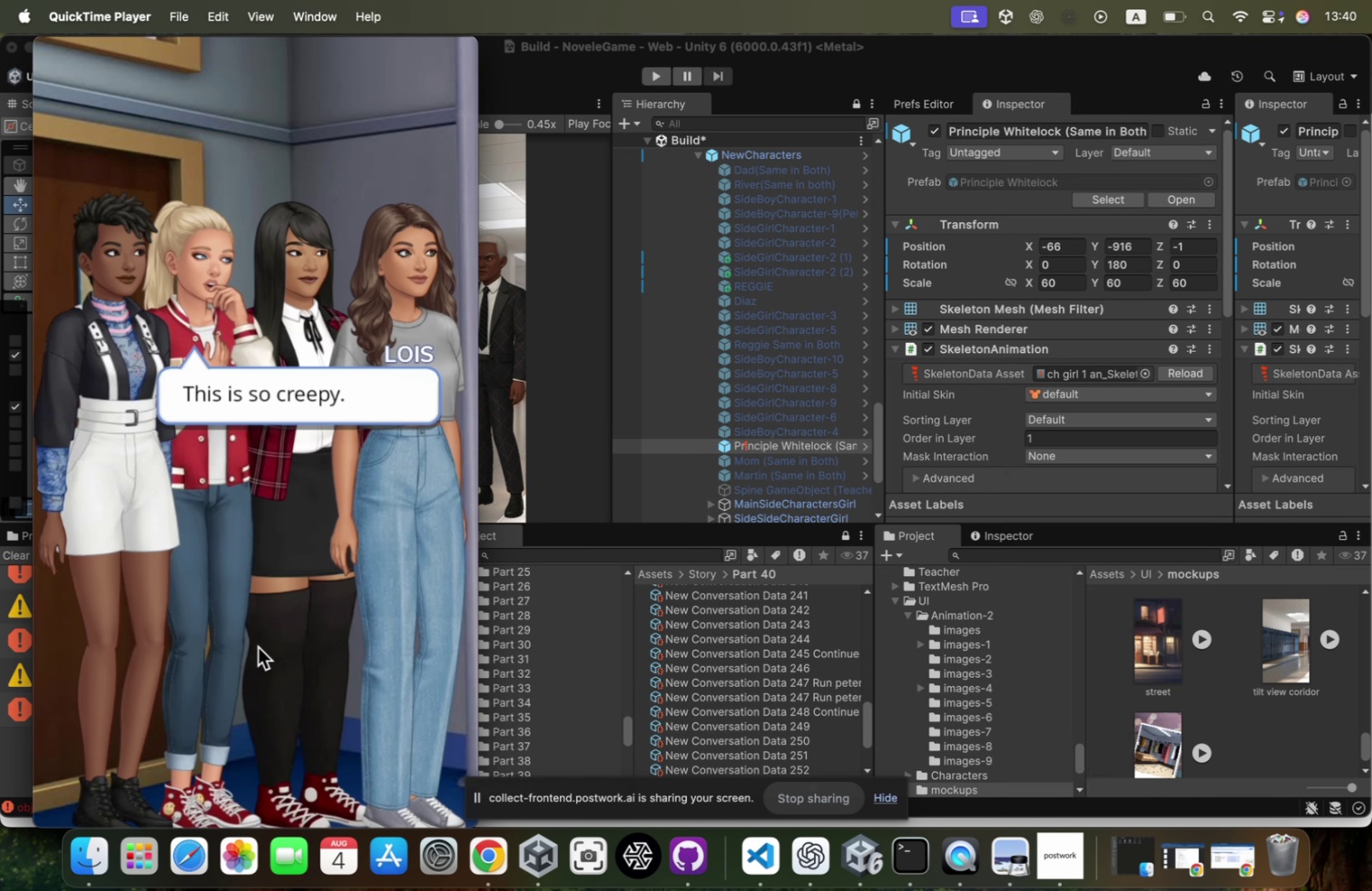 
left_click([724, 146])
 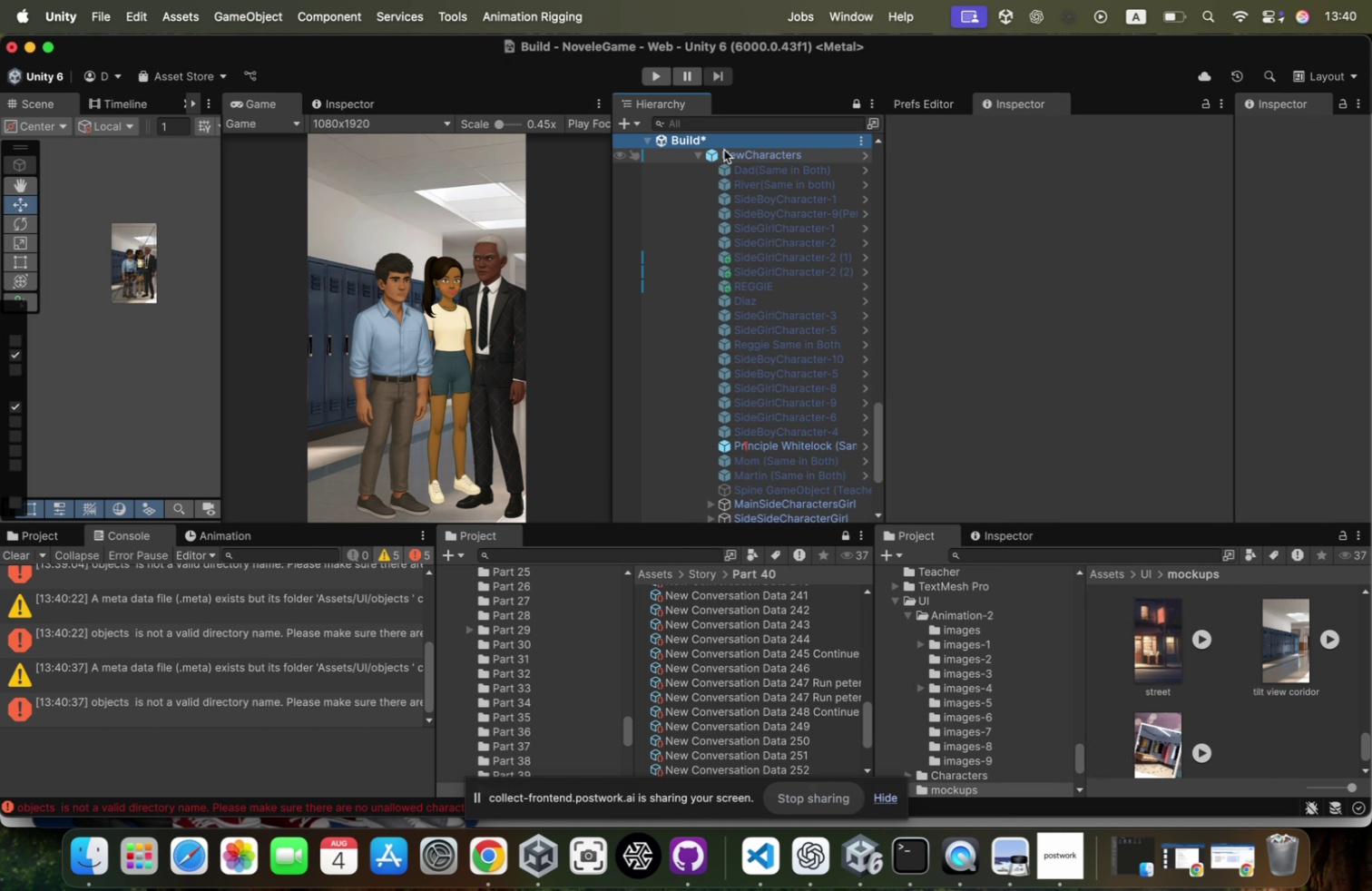 
left_click([724, 150])
 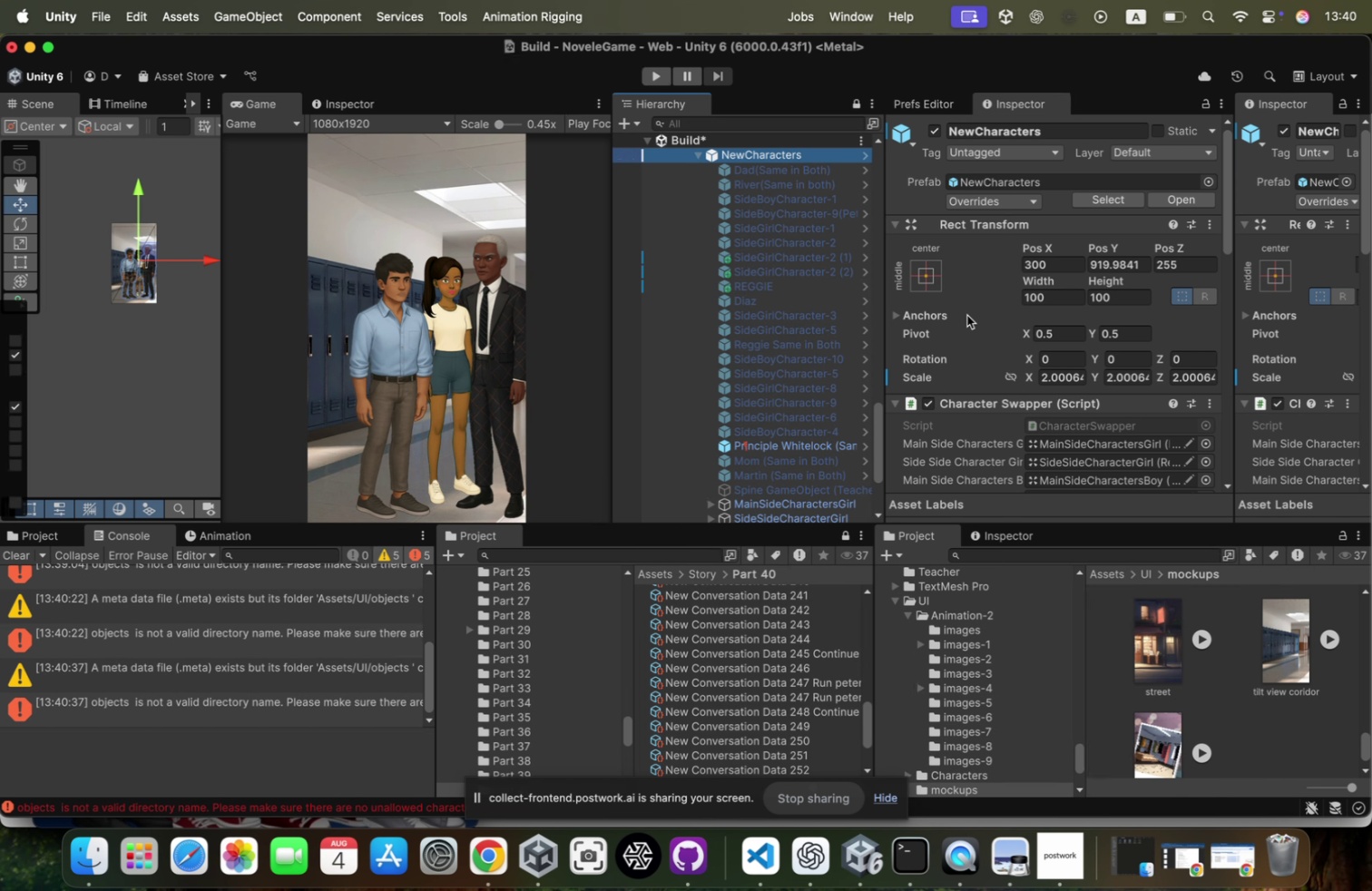 
scroll: coordinate [1066, 316], scroll_direction: down, amount: 36.0
 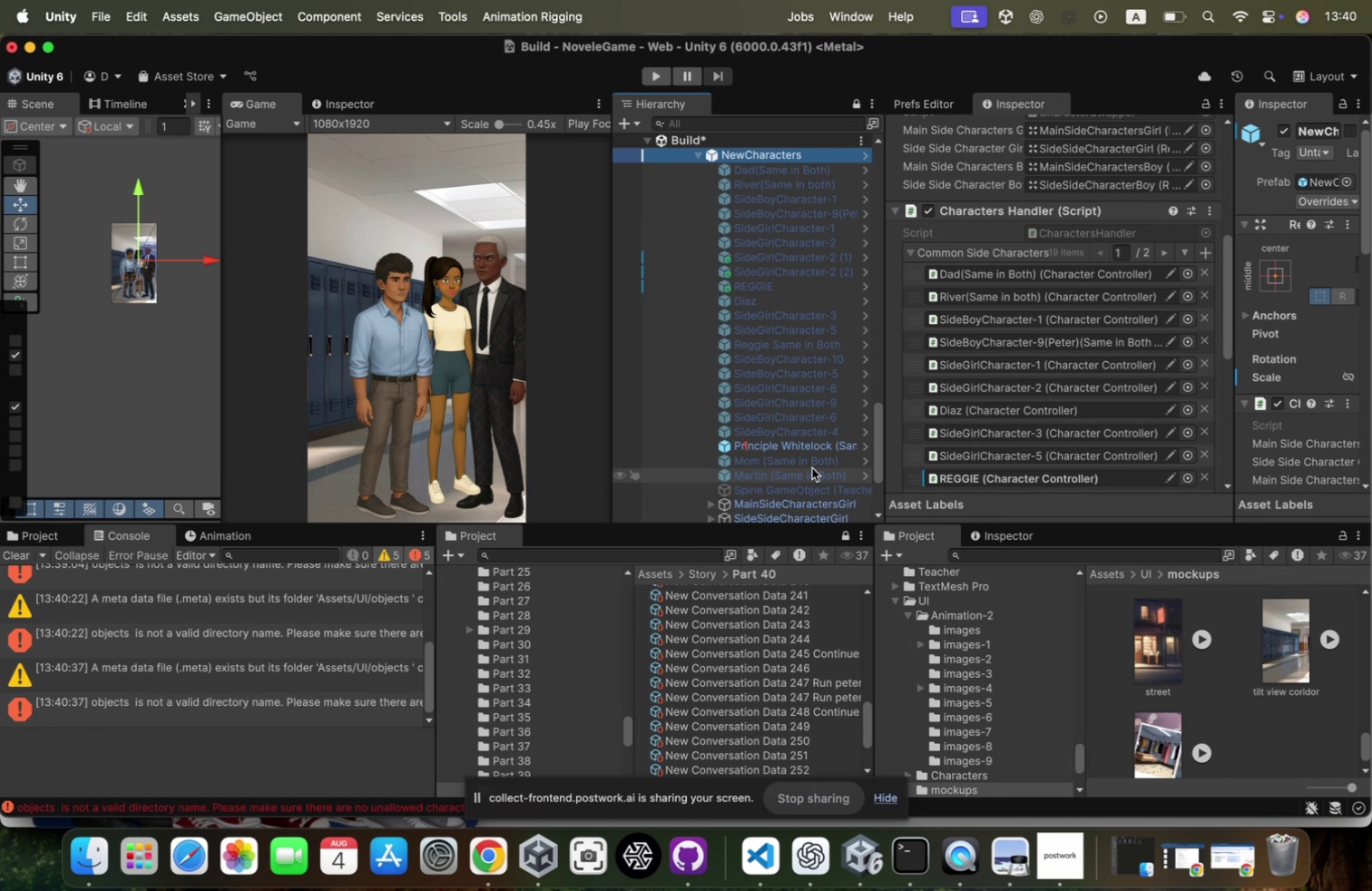 
left_click([824, 446])
 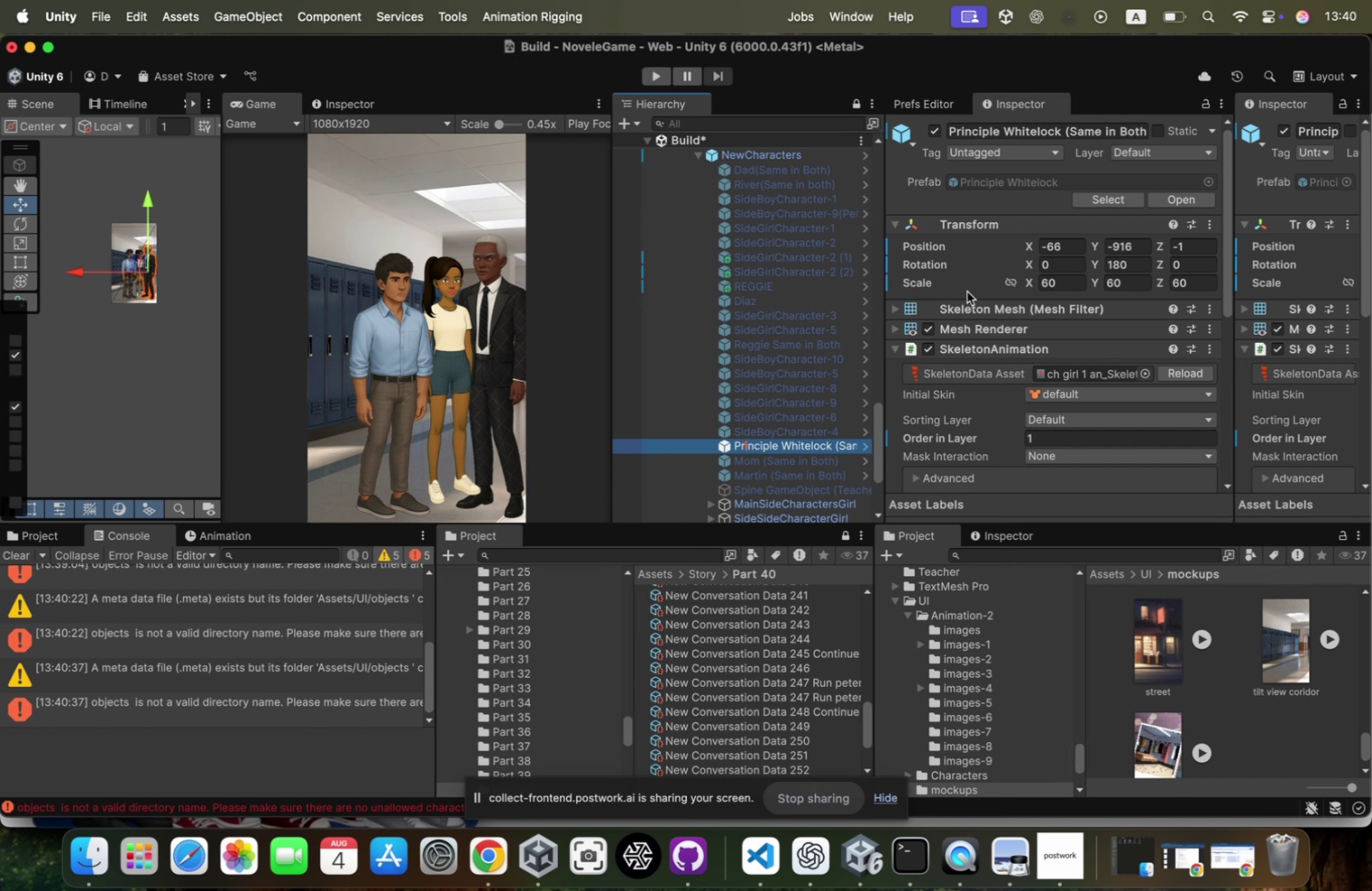 
scroll: coordinate [967, 291], scroll_direction: up, amount: 19.0
 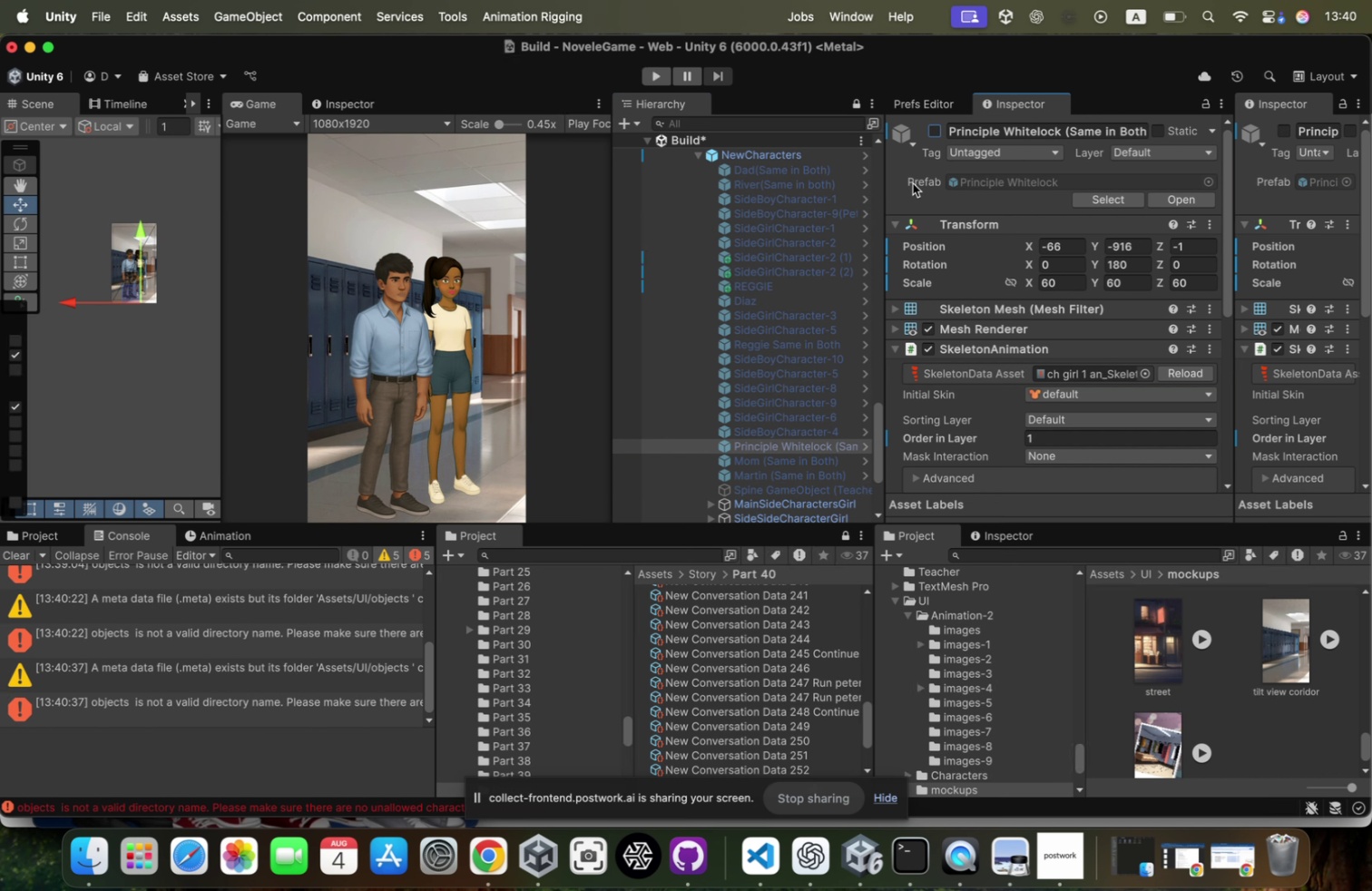 
left_click([935, 134])
 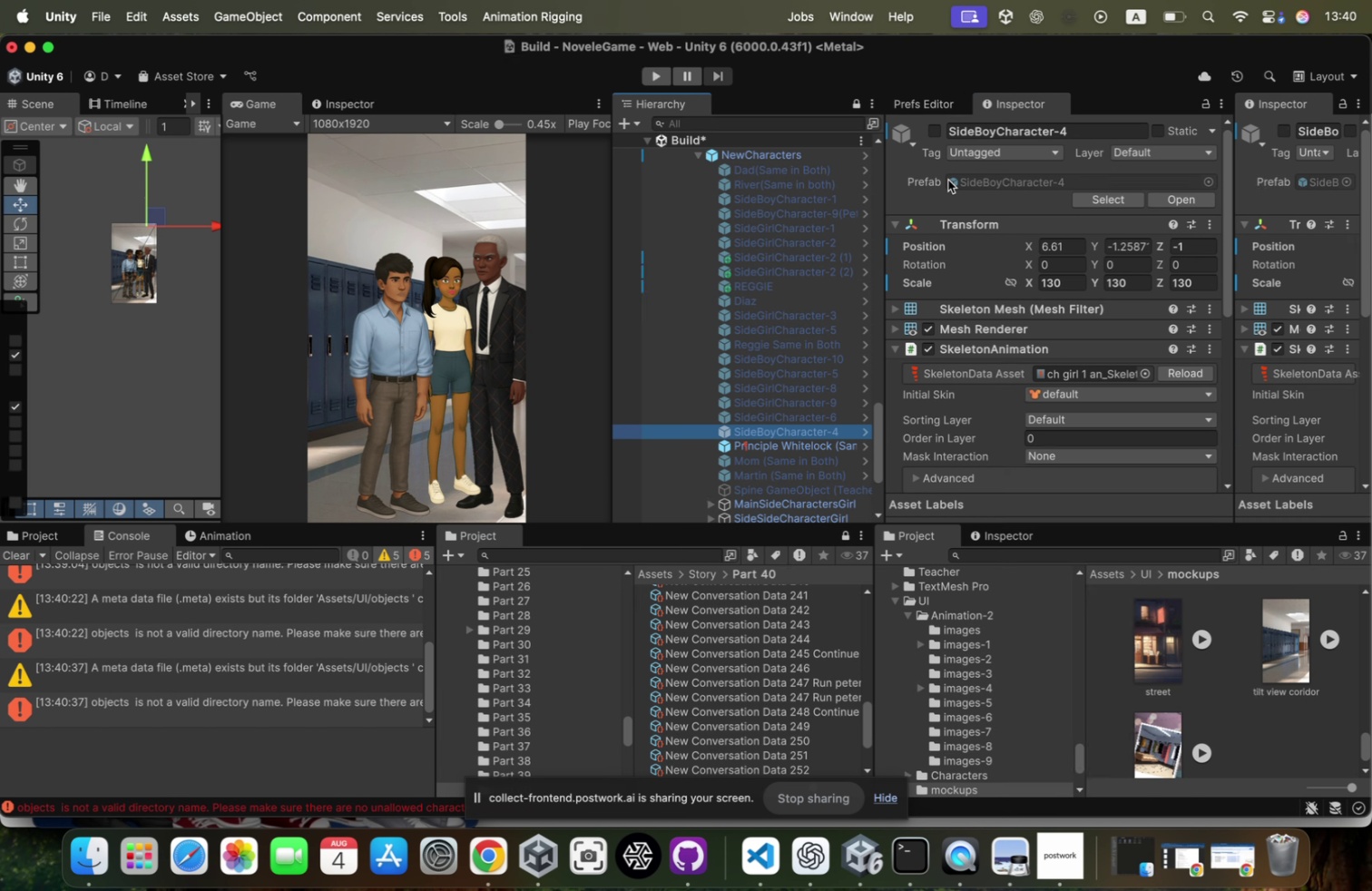 
left_click([936, 130])
 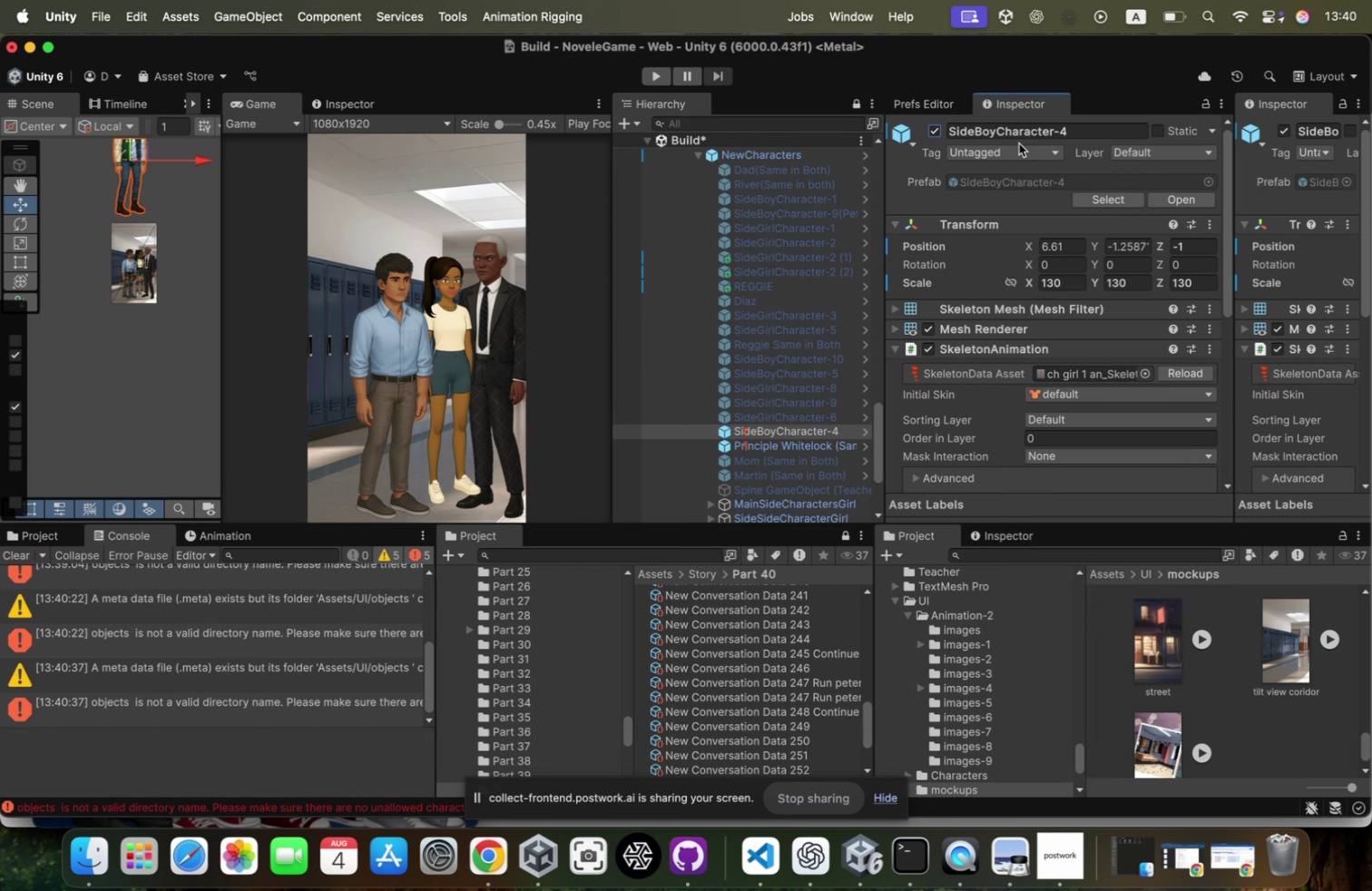 
left_click([938, 136])
 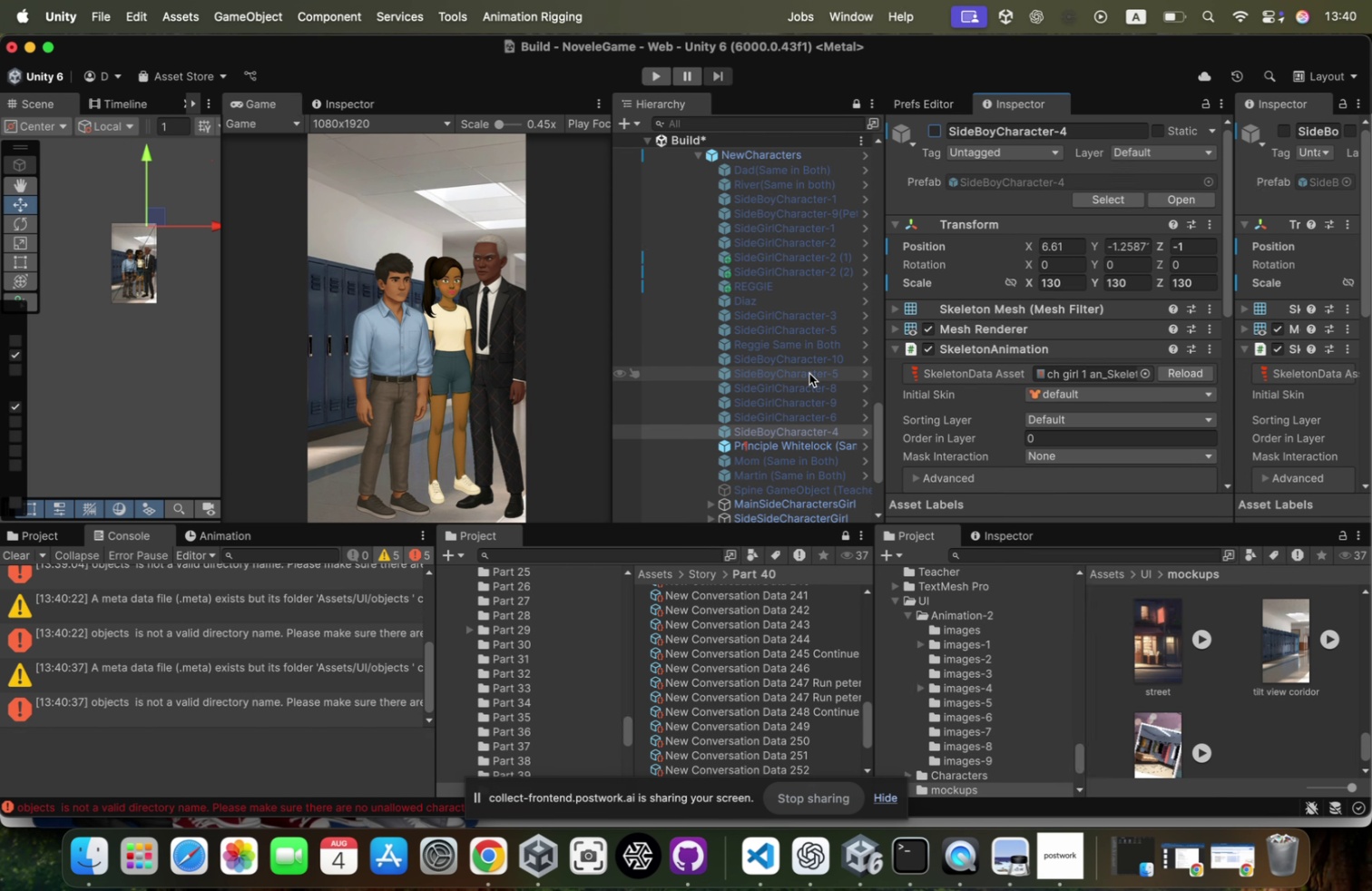 
left_click([796, 398])
 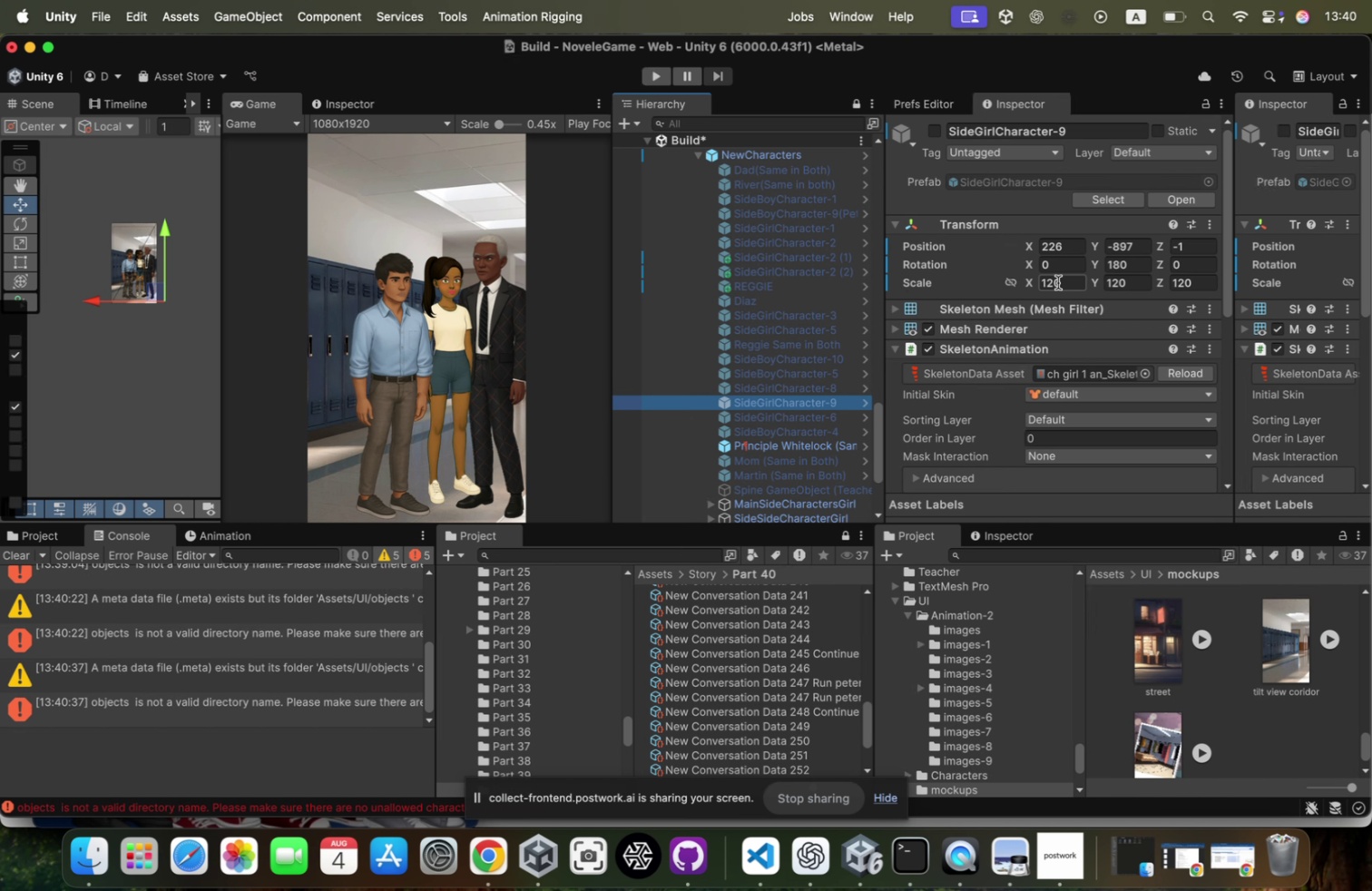 
left_click([814, 439])
 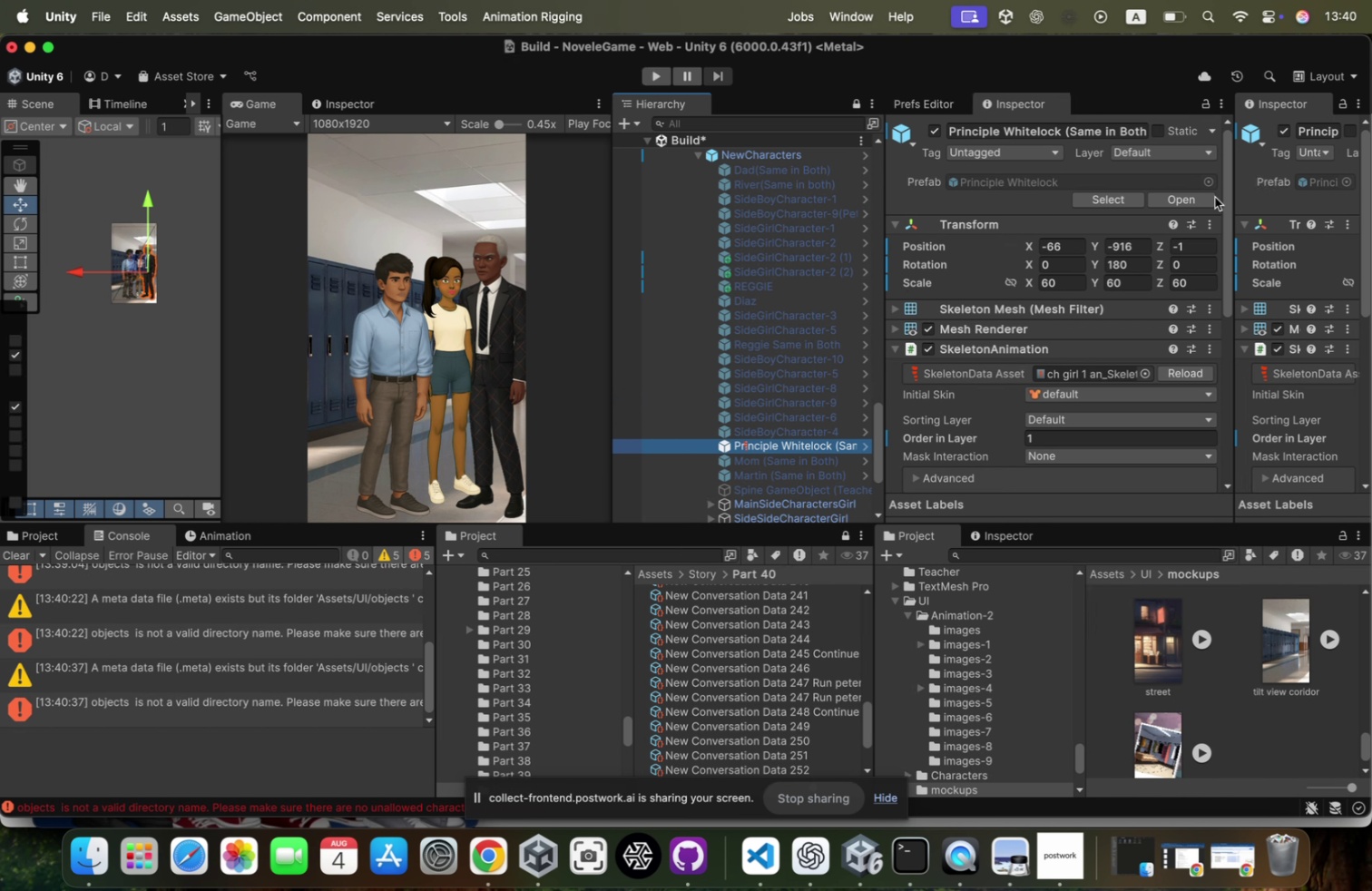 
left_click([1210, 218])
 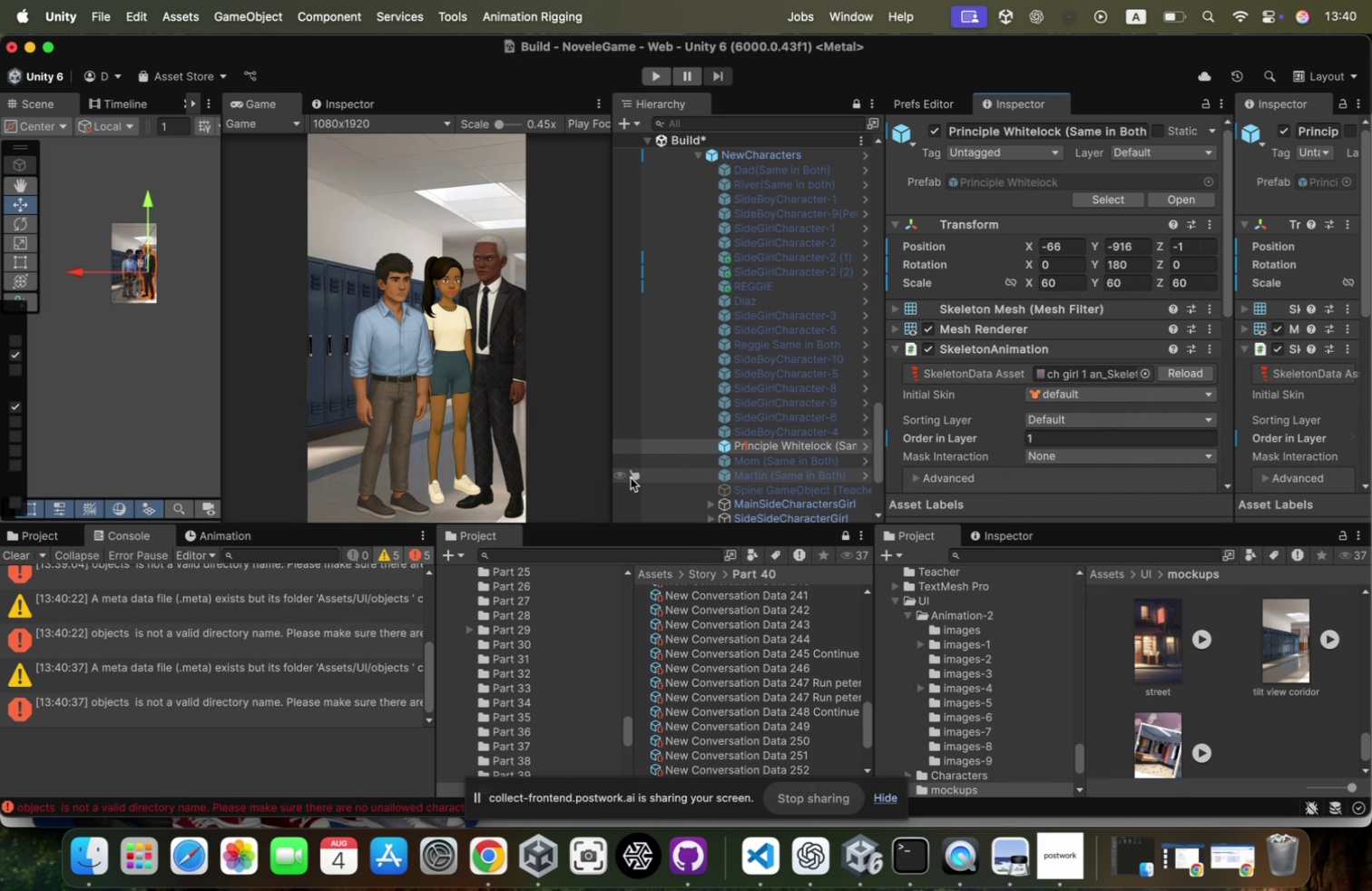 
left_click([814, 408])
 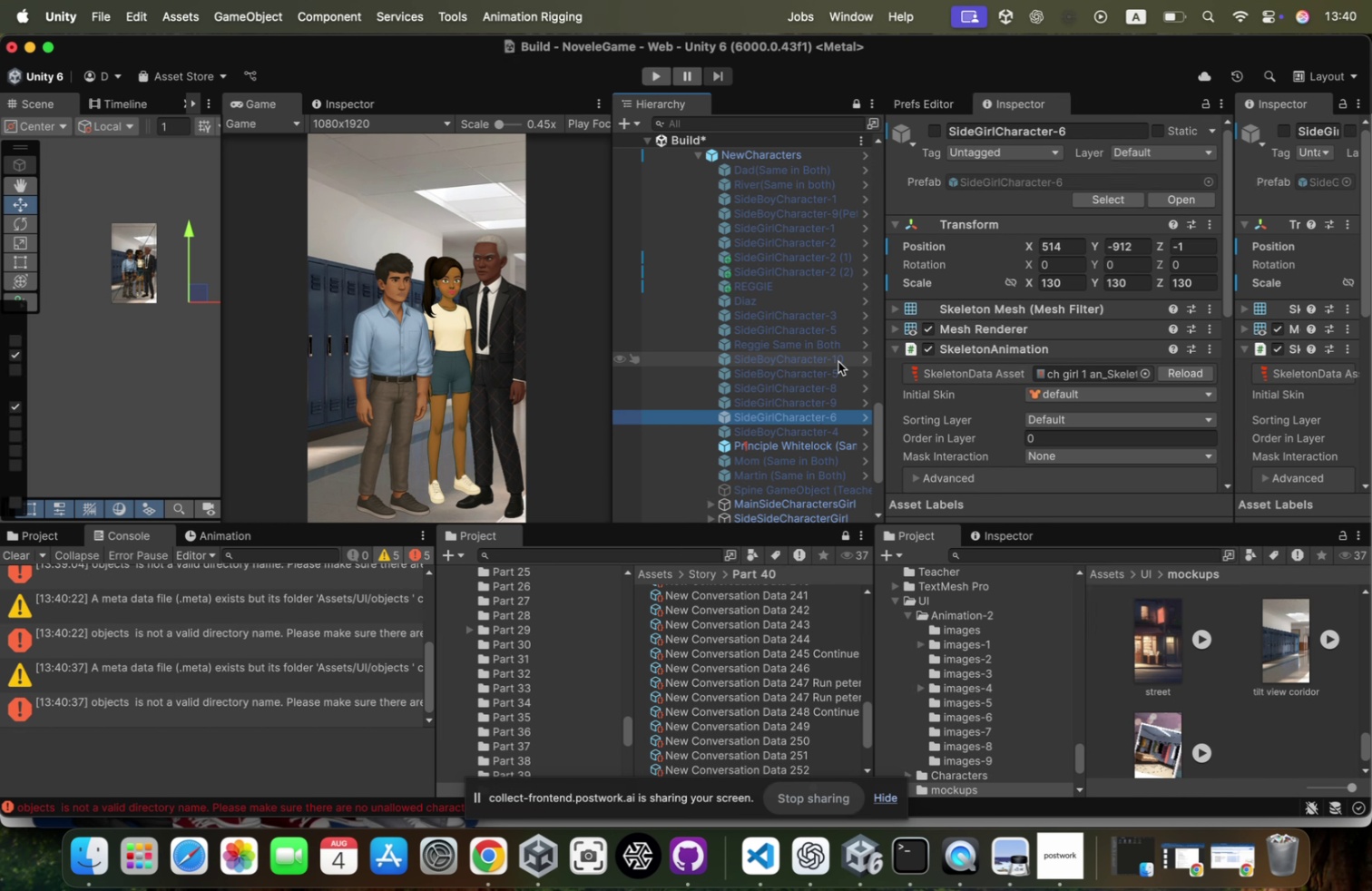 
left_click([838, 361])
 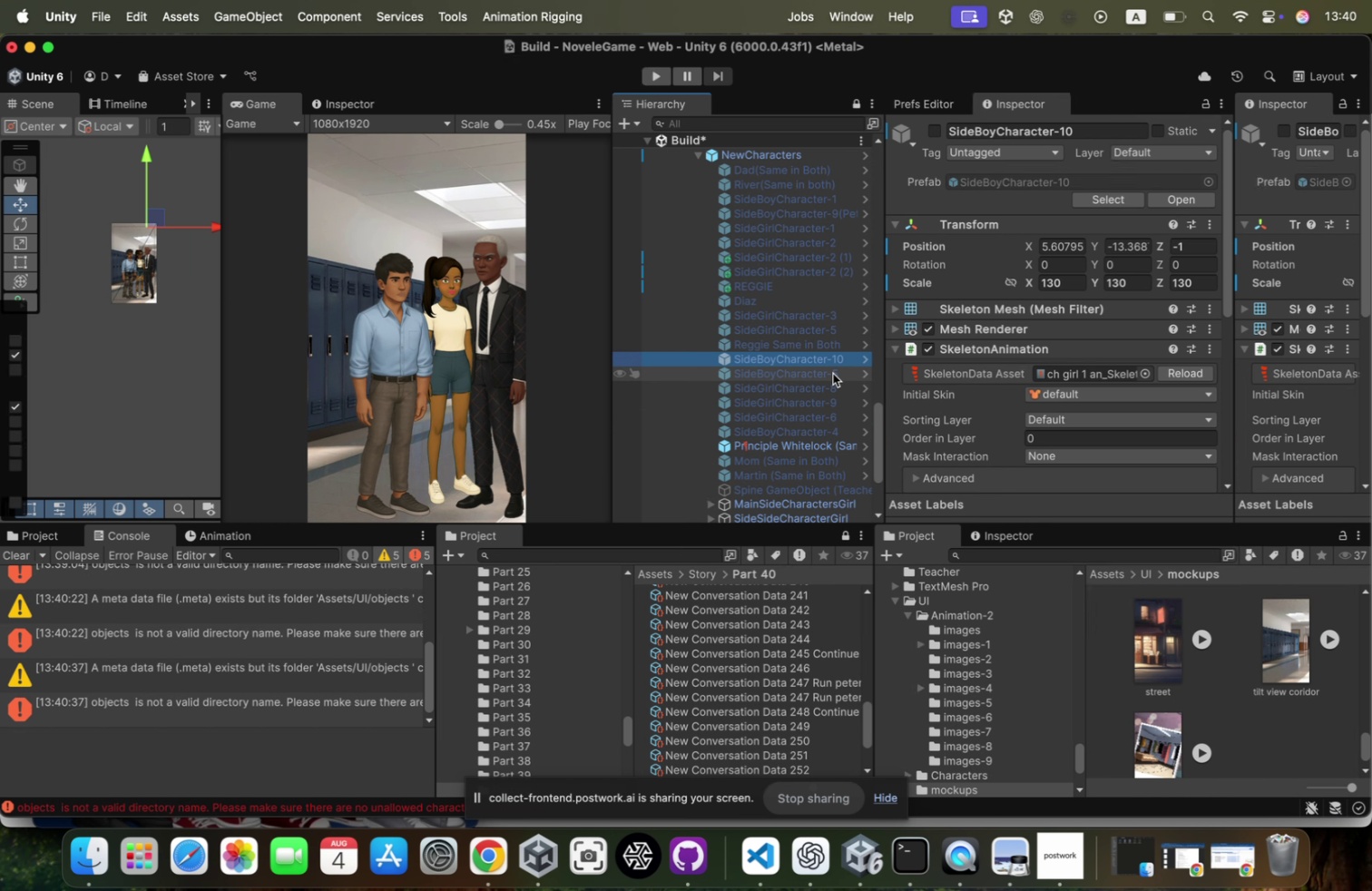 
key(Meta+CommandLeft)
 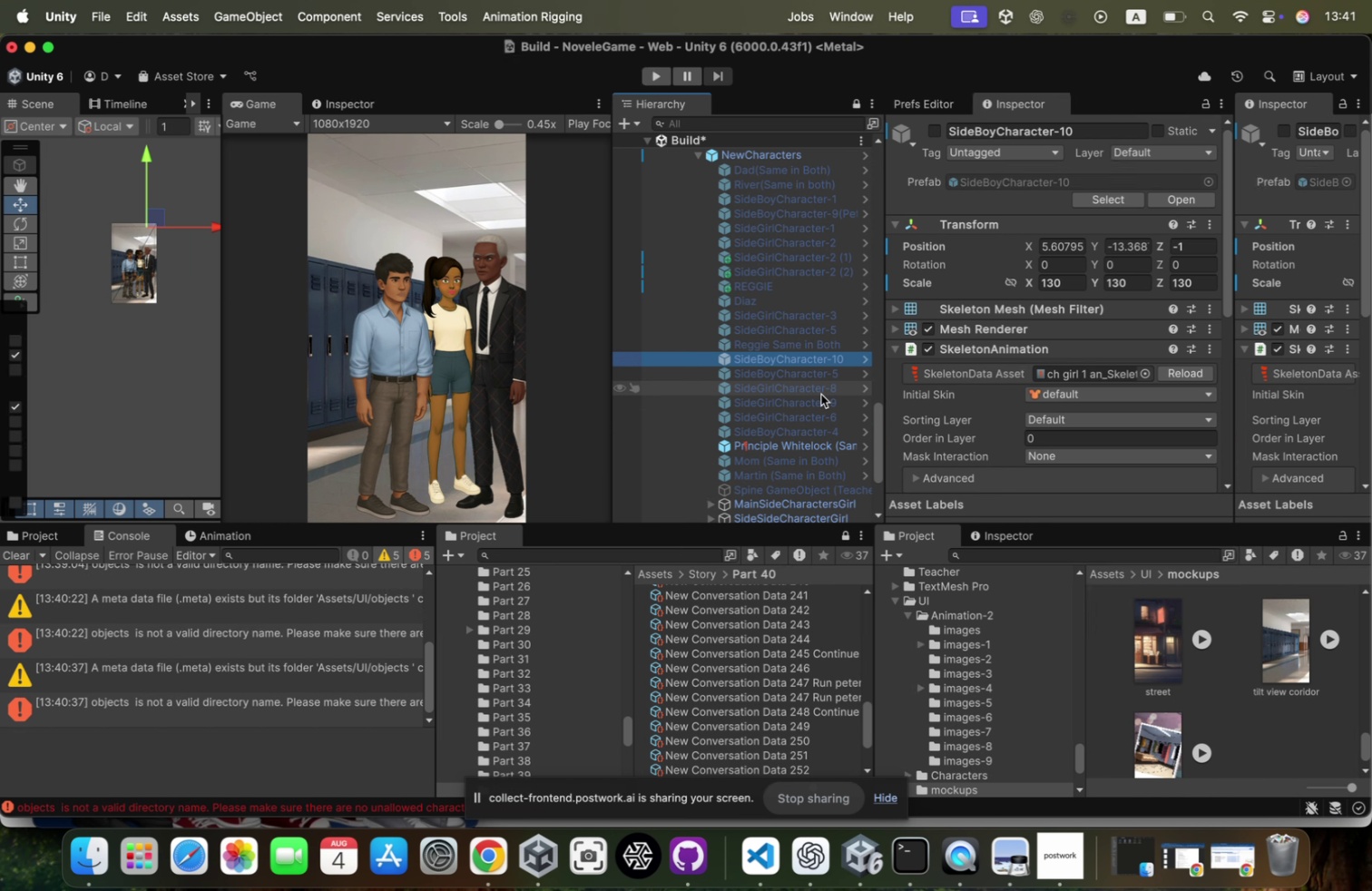 
key(Meta+CommandLeft)
 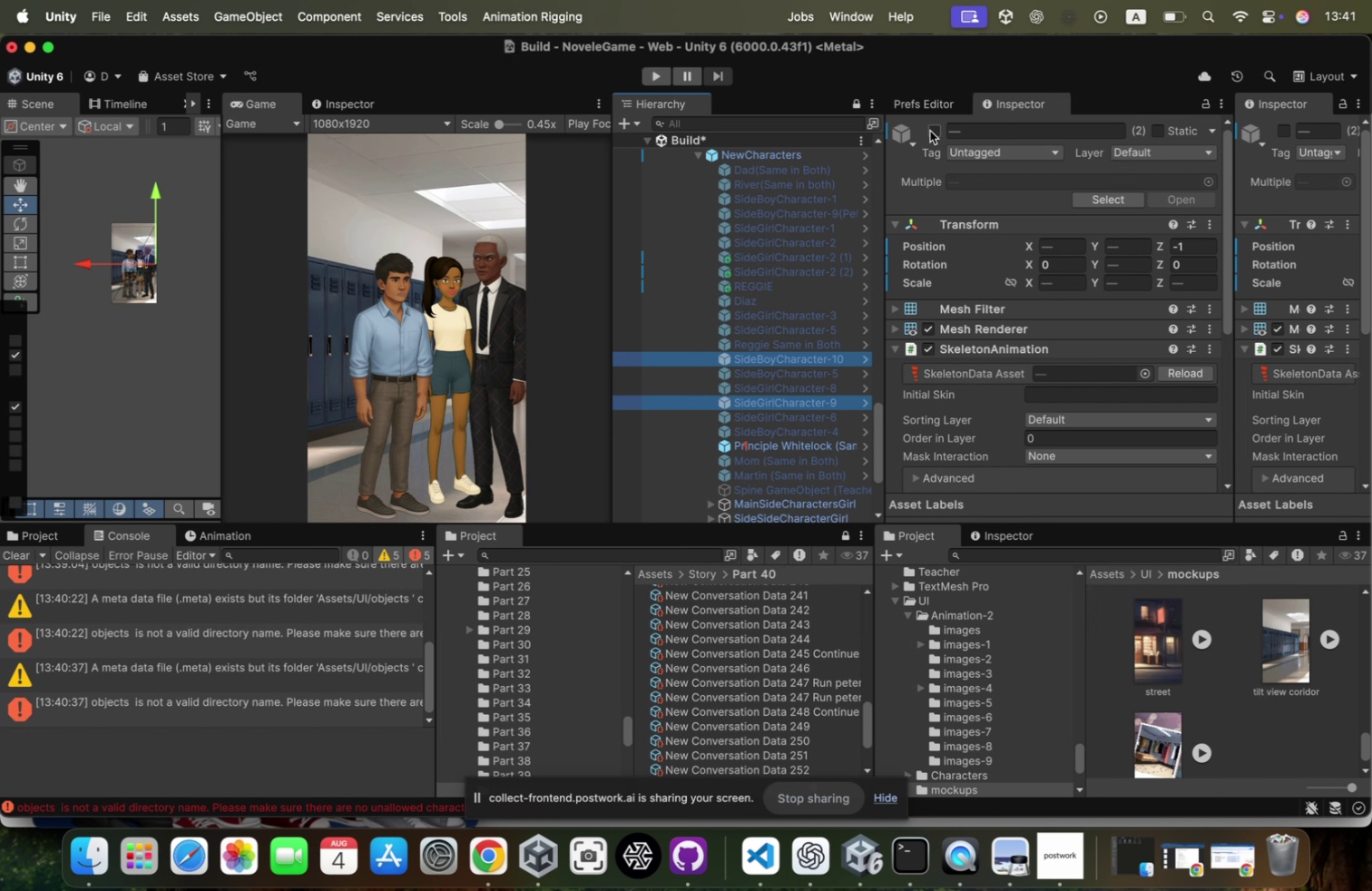 
left_click([932, 132])
 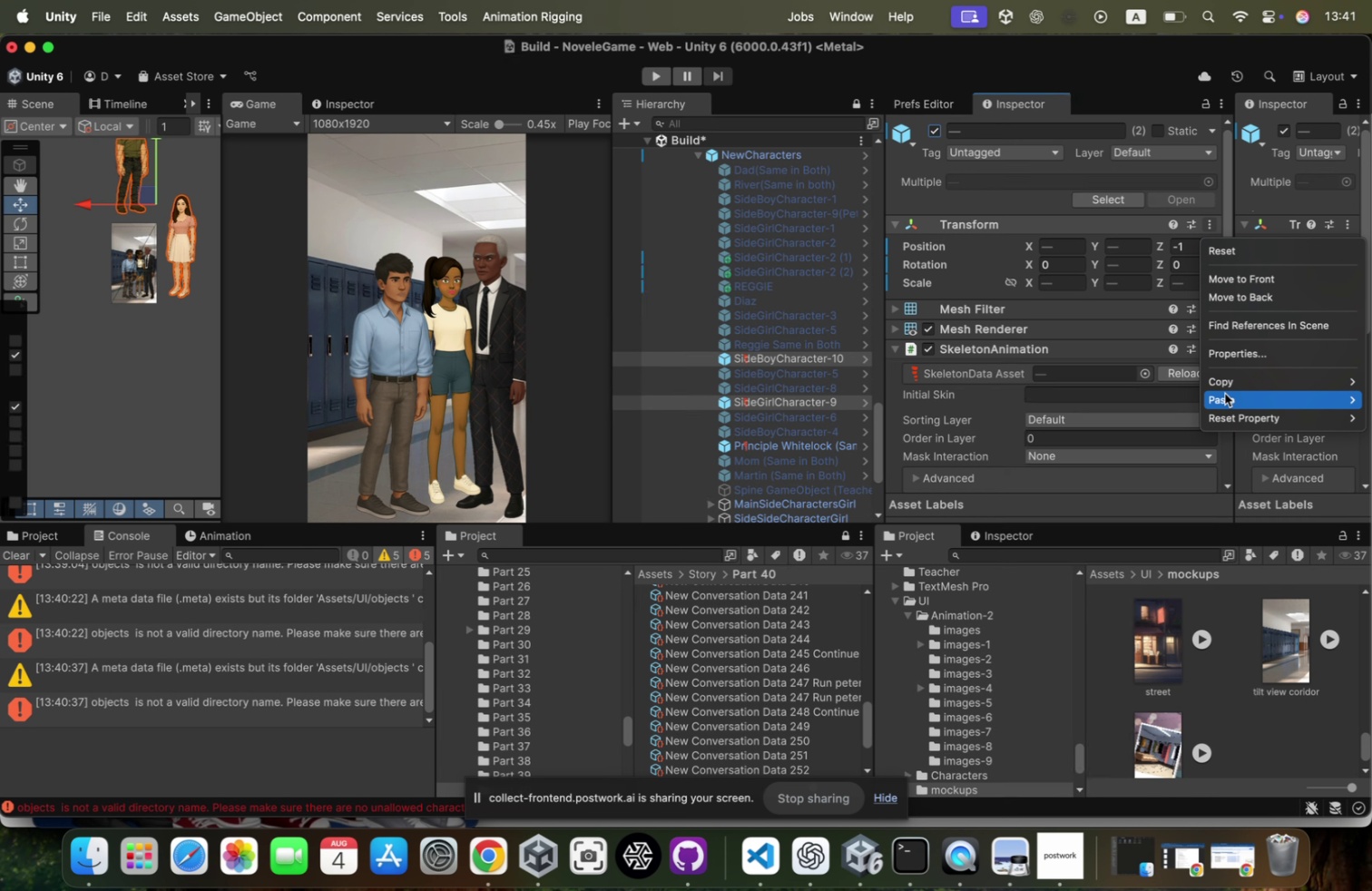 
left_click([1124, 502])
 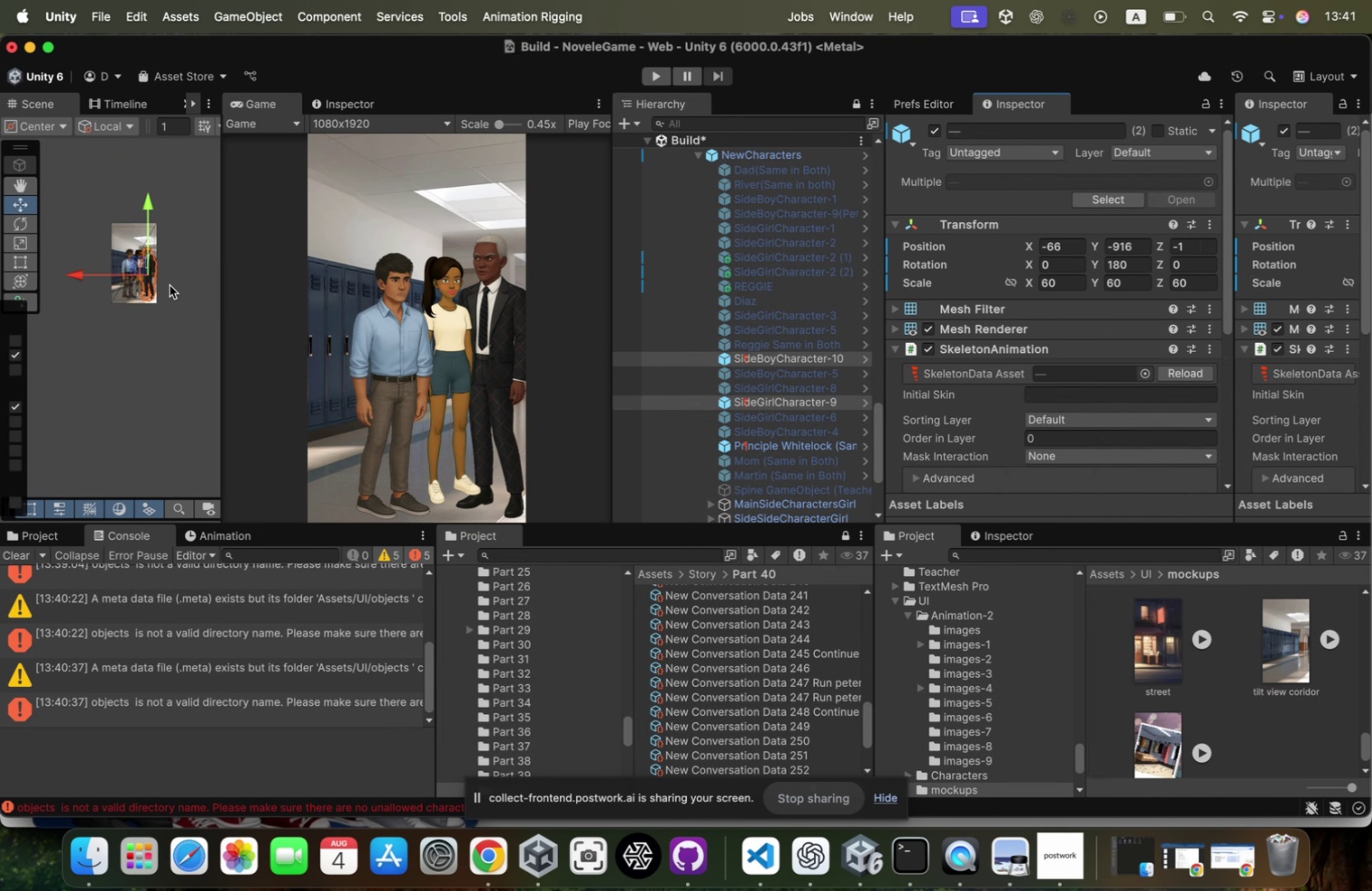 
left_click_drag(start_coordinate=[93, 275], to_coordinate=[102, 268])
 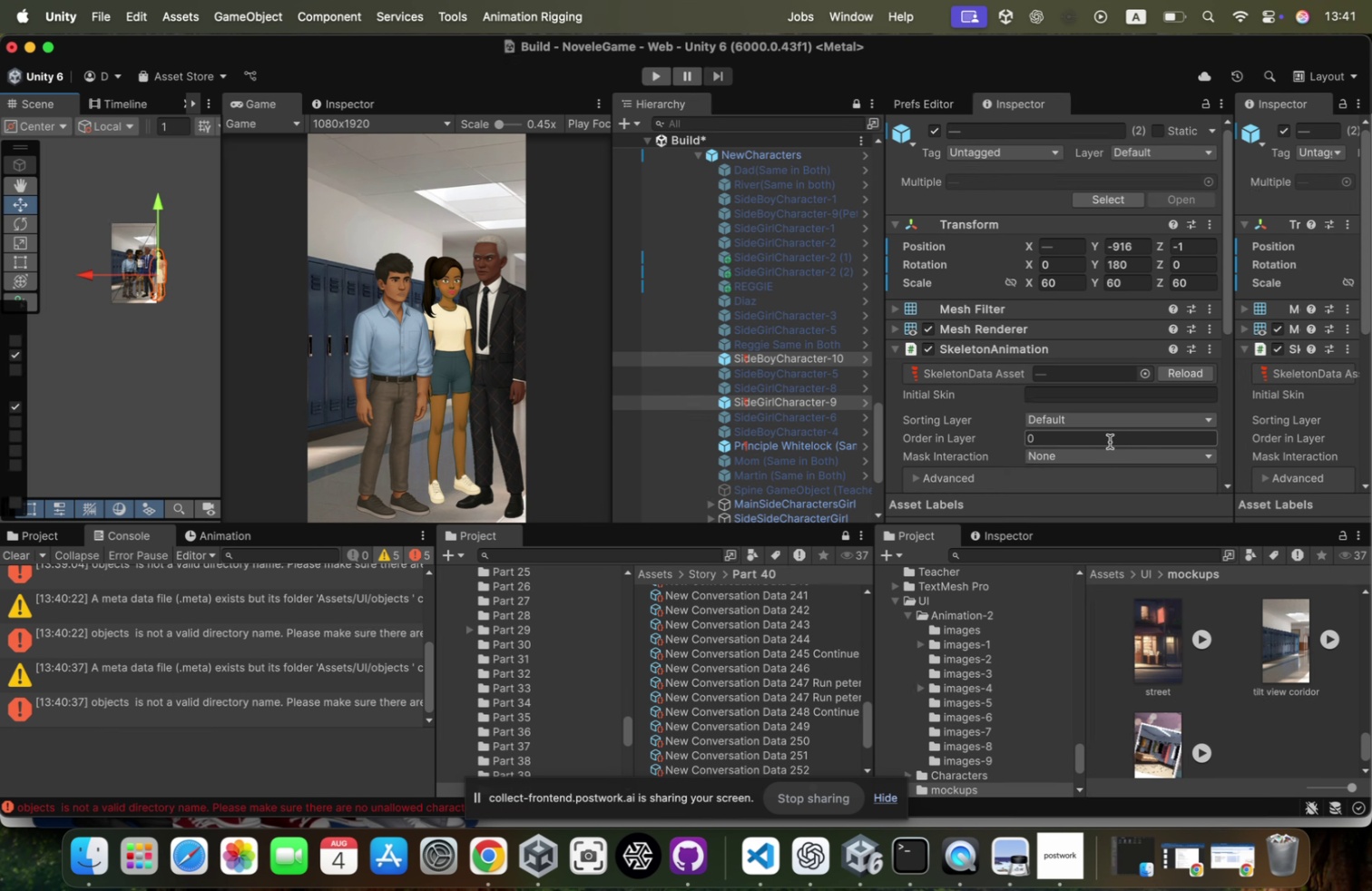 
left_click([1110, 441])
 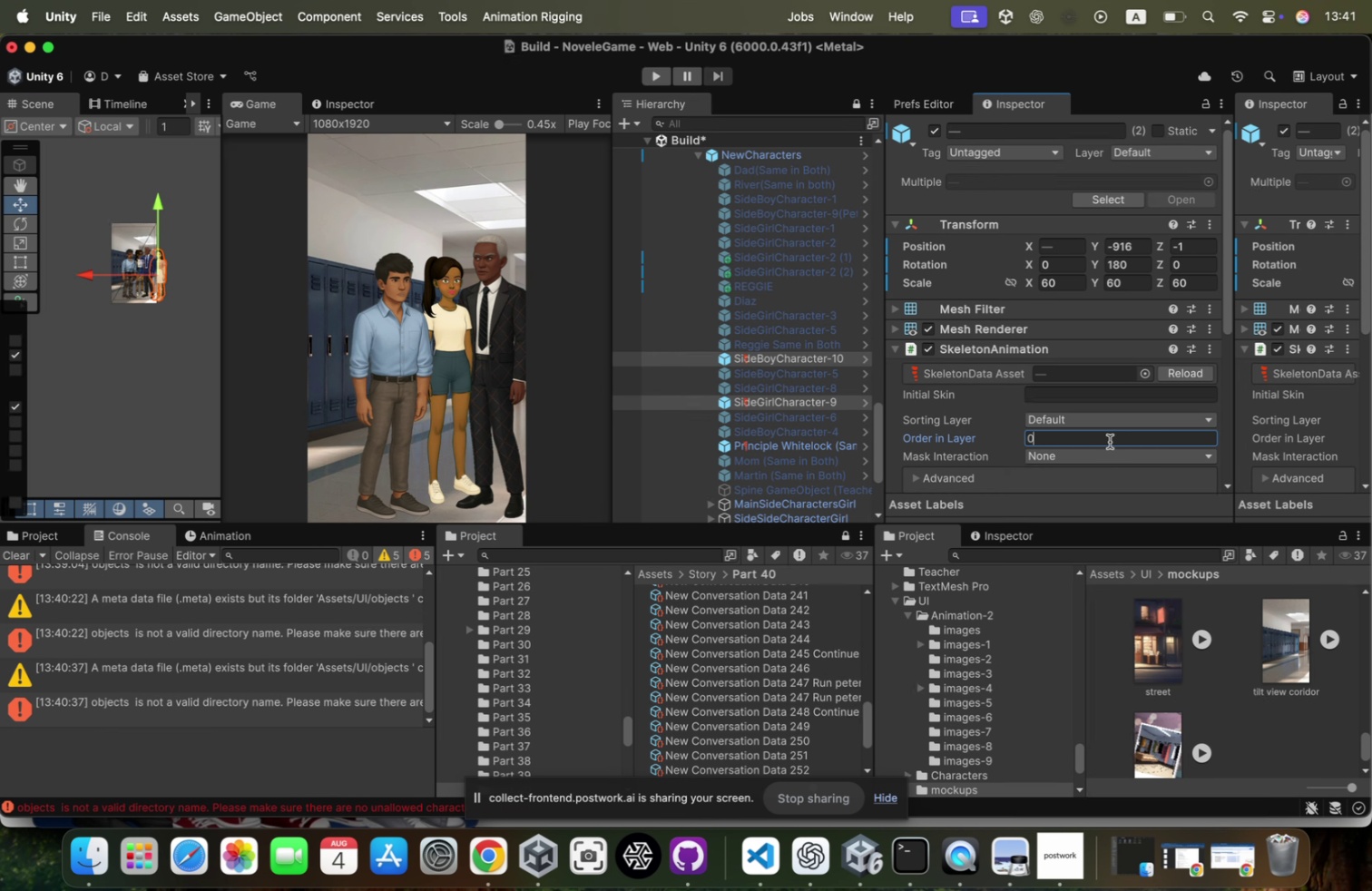 
key(1)
 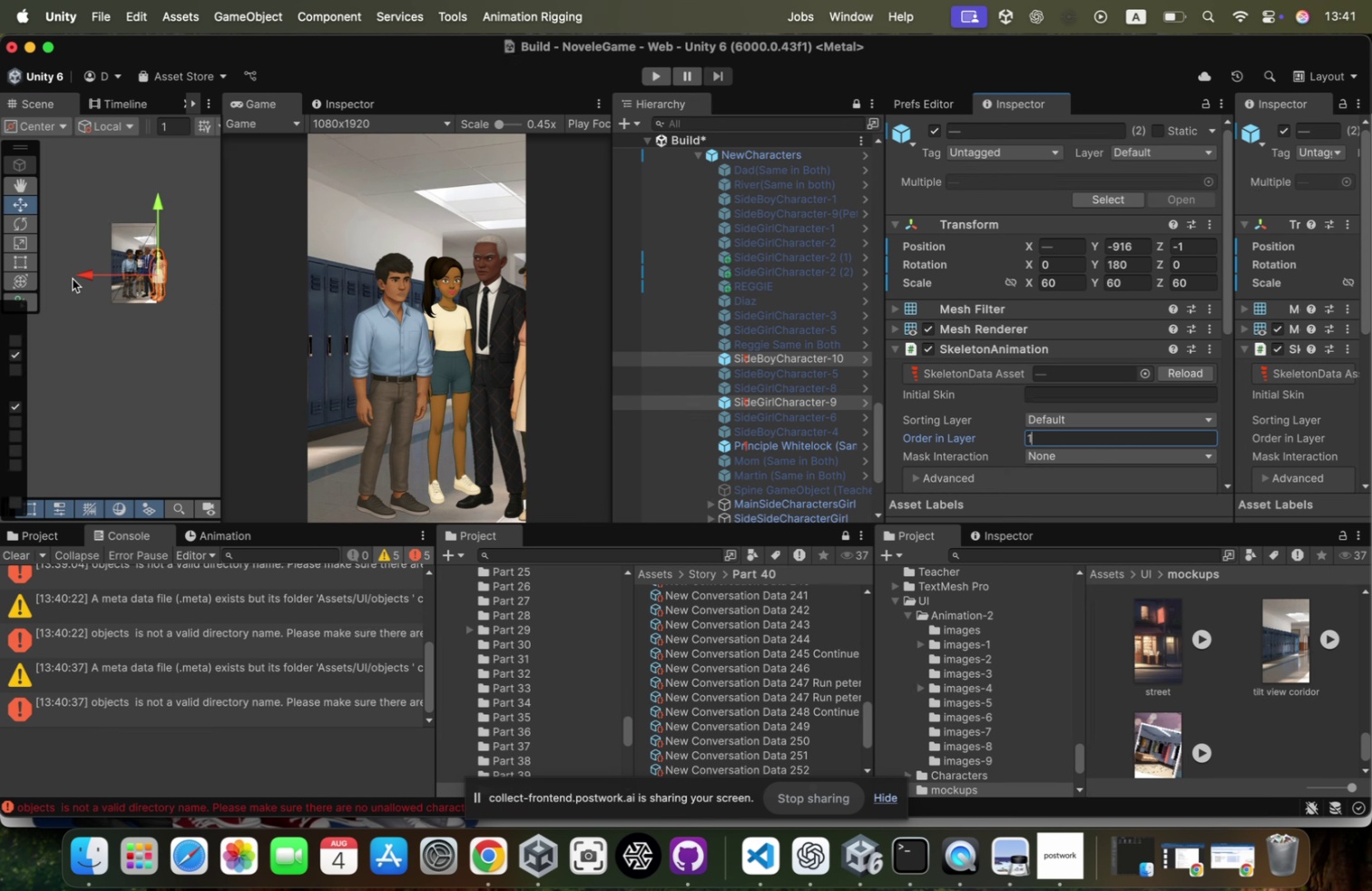 
left_click_drag(start_coordinate=[88, 266], to_coordinate=[64, 269])
 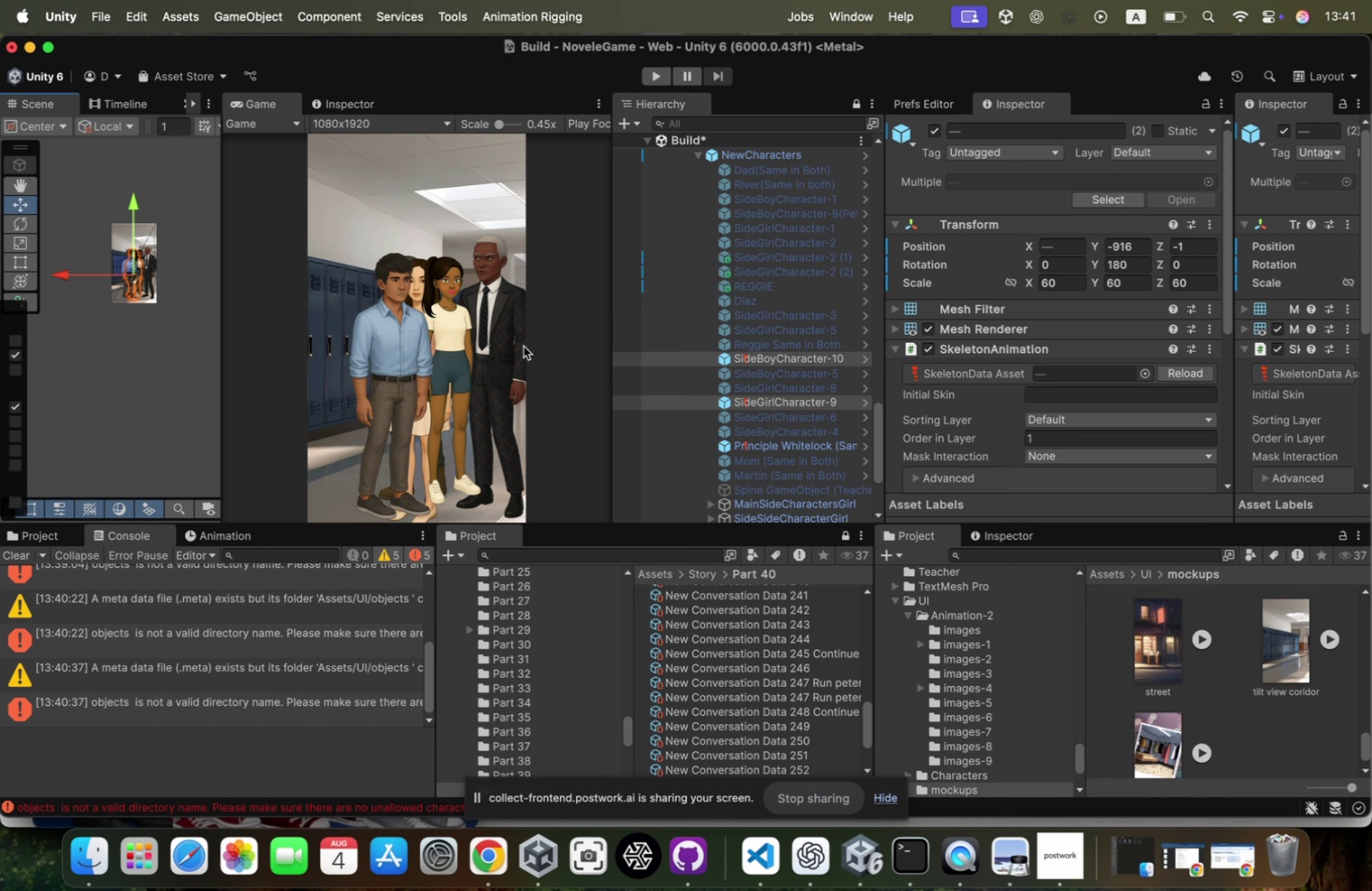 
scroll: coordinate [786, 406], scroll_direction: down, amount: 23.0
 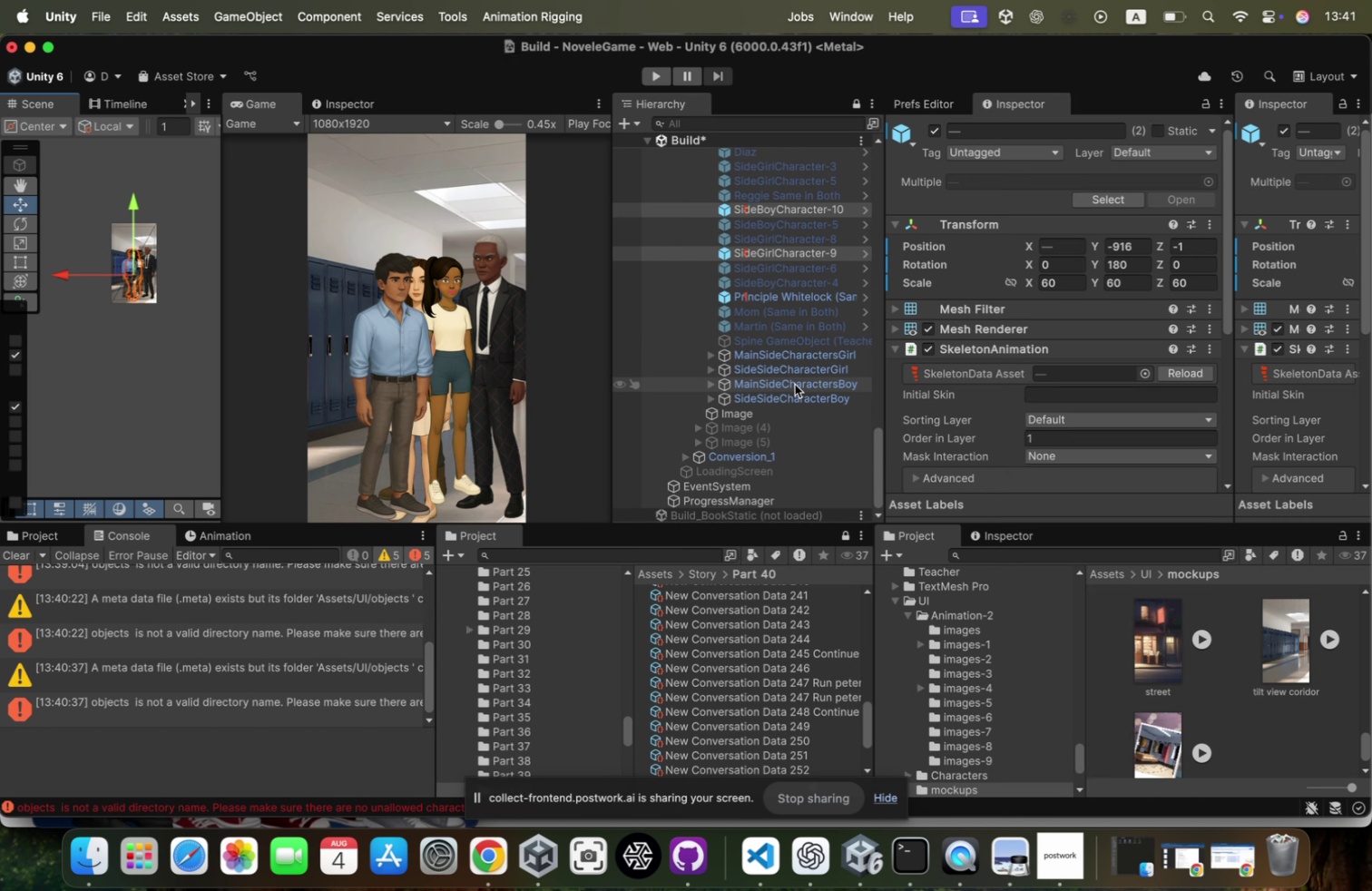 
left_click([808, 357])
 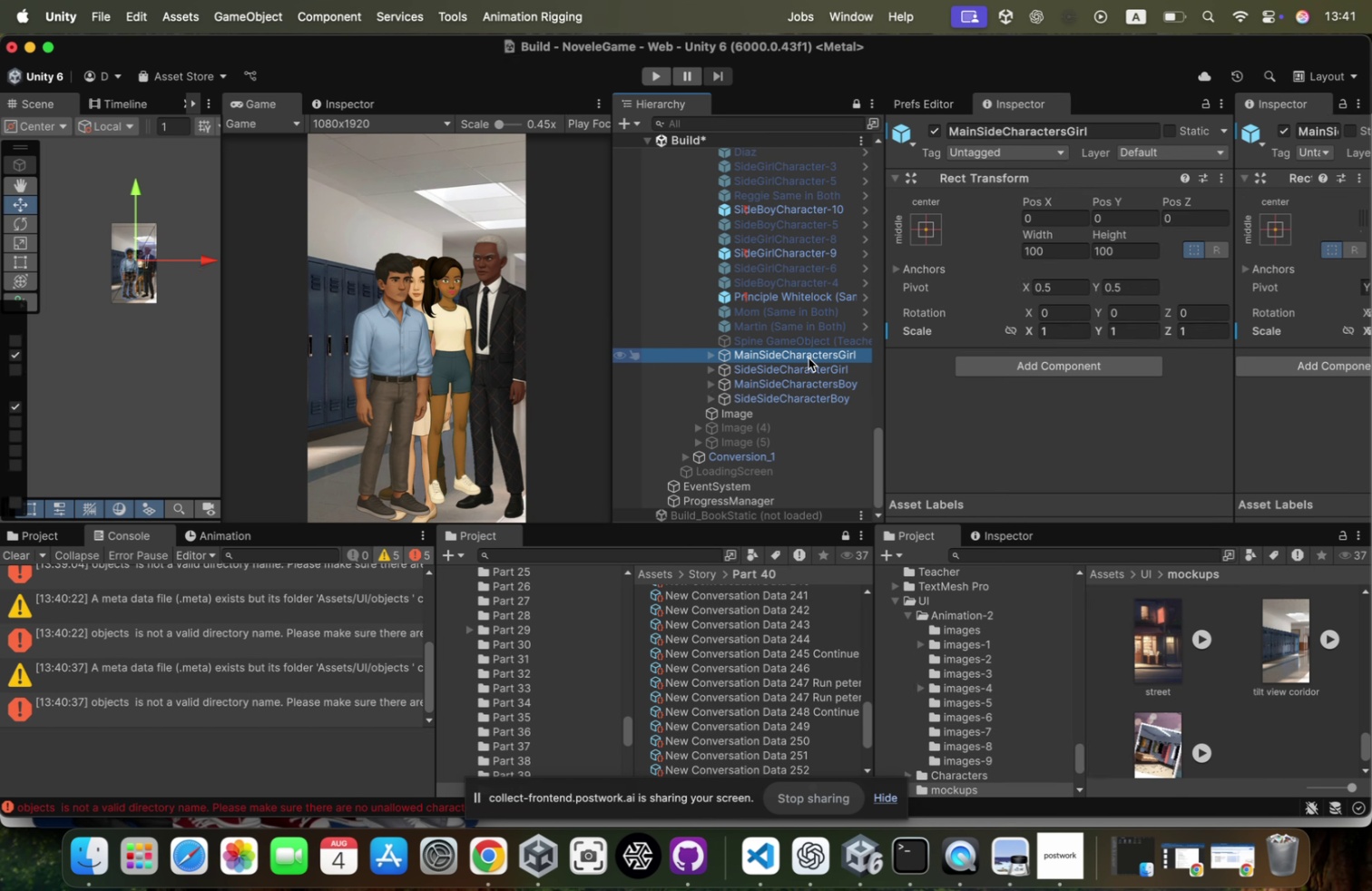 
scroll: coordinate [808, 357], scroll_direction: up, amount: 42.0
 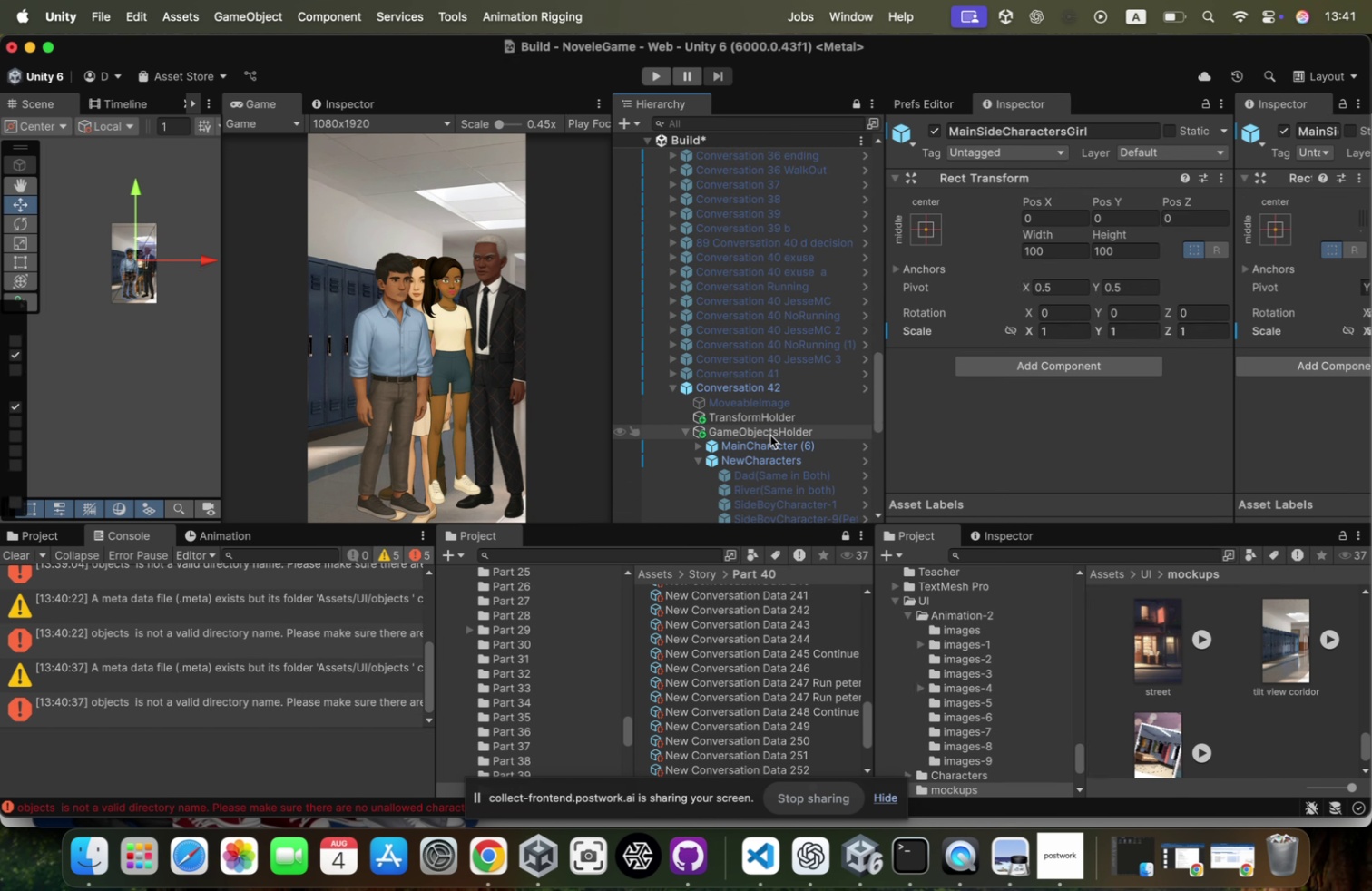 
left_click([768, 439])
 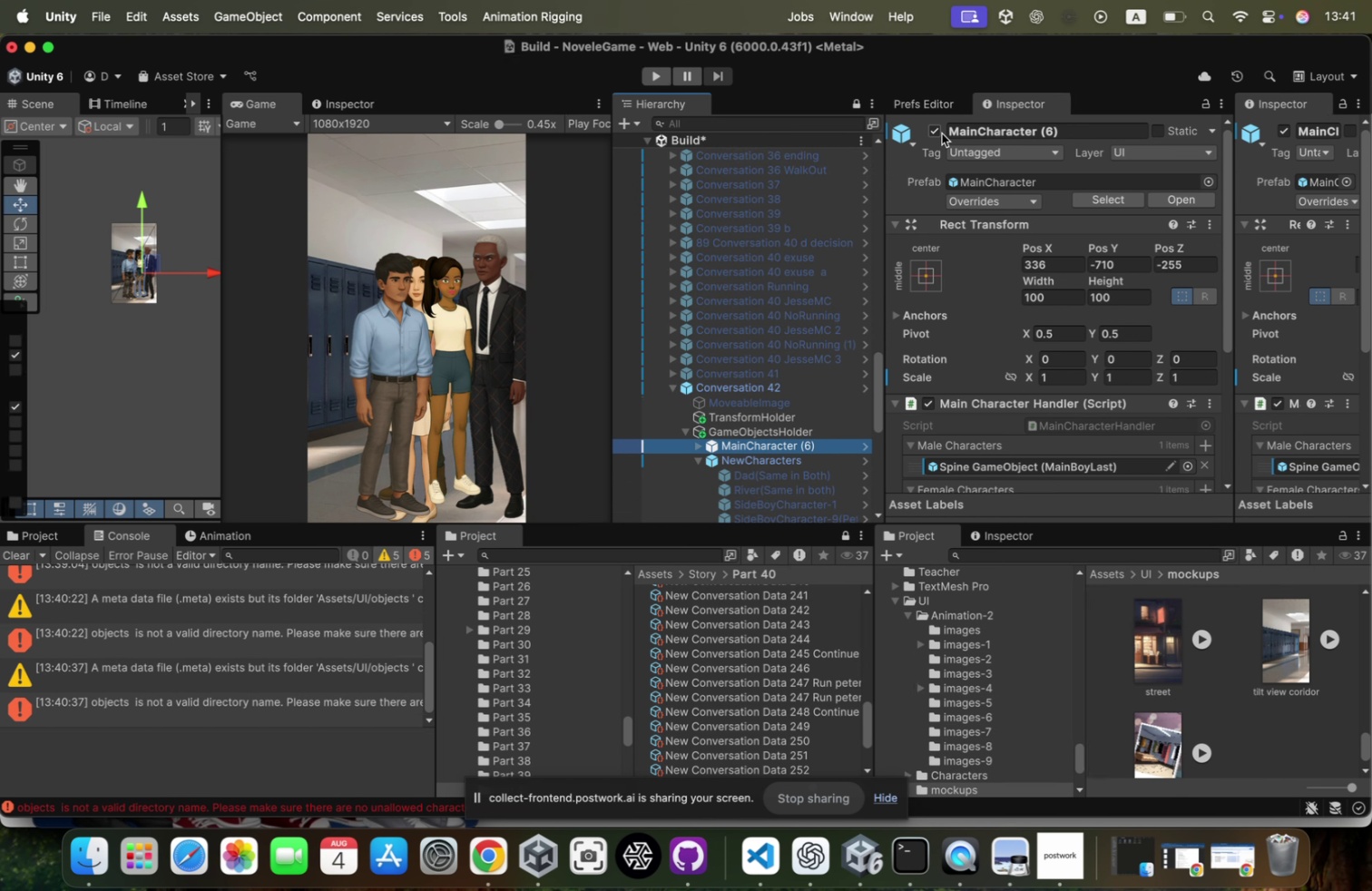 
left_click([938, 132])
 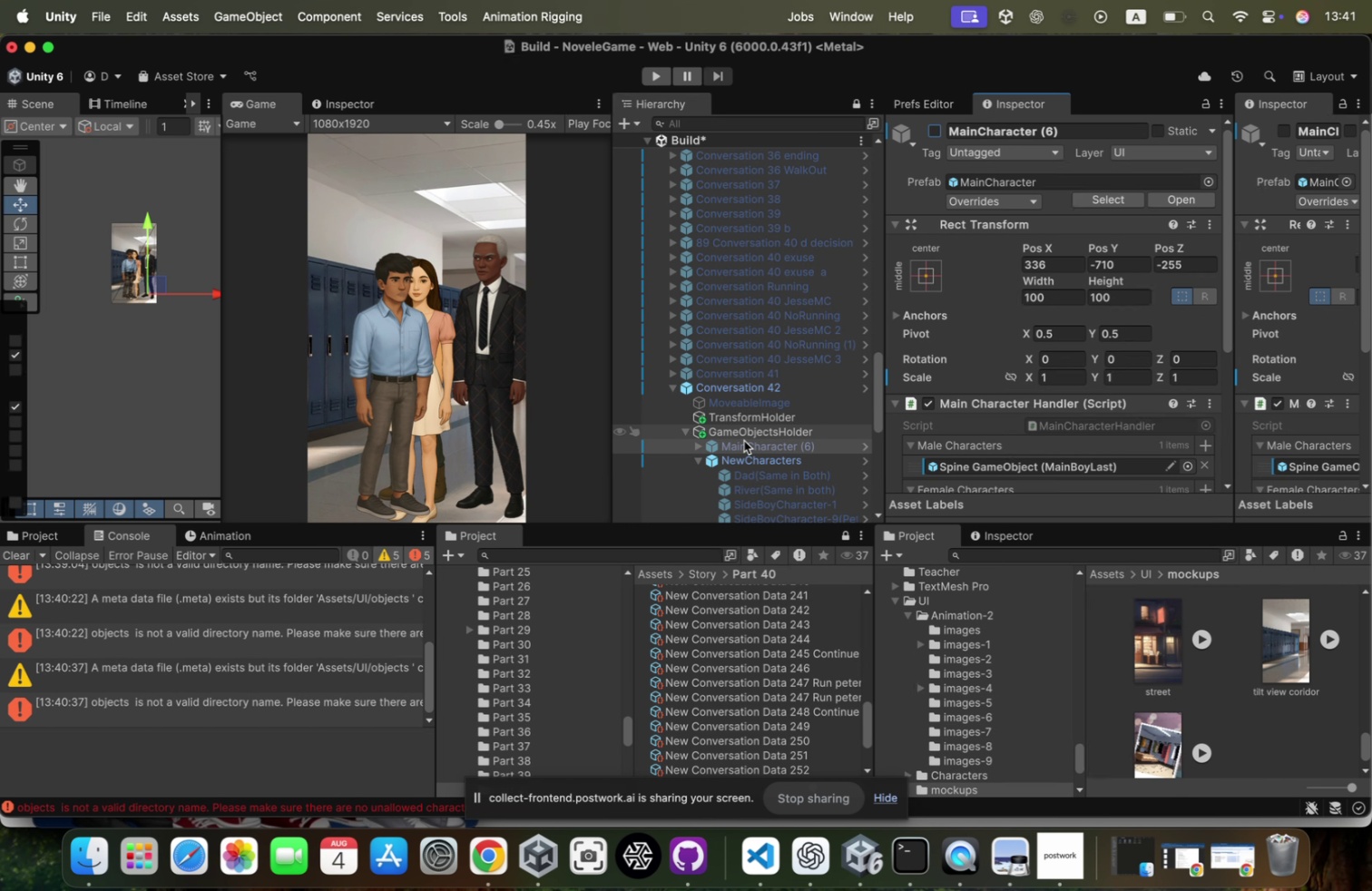 
scroll: coordinate [742, 449], scroll_direction: down, amount: 58.0
 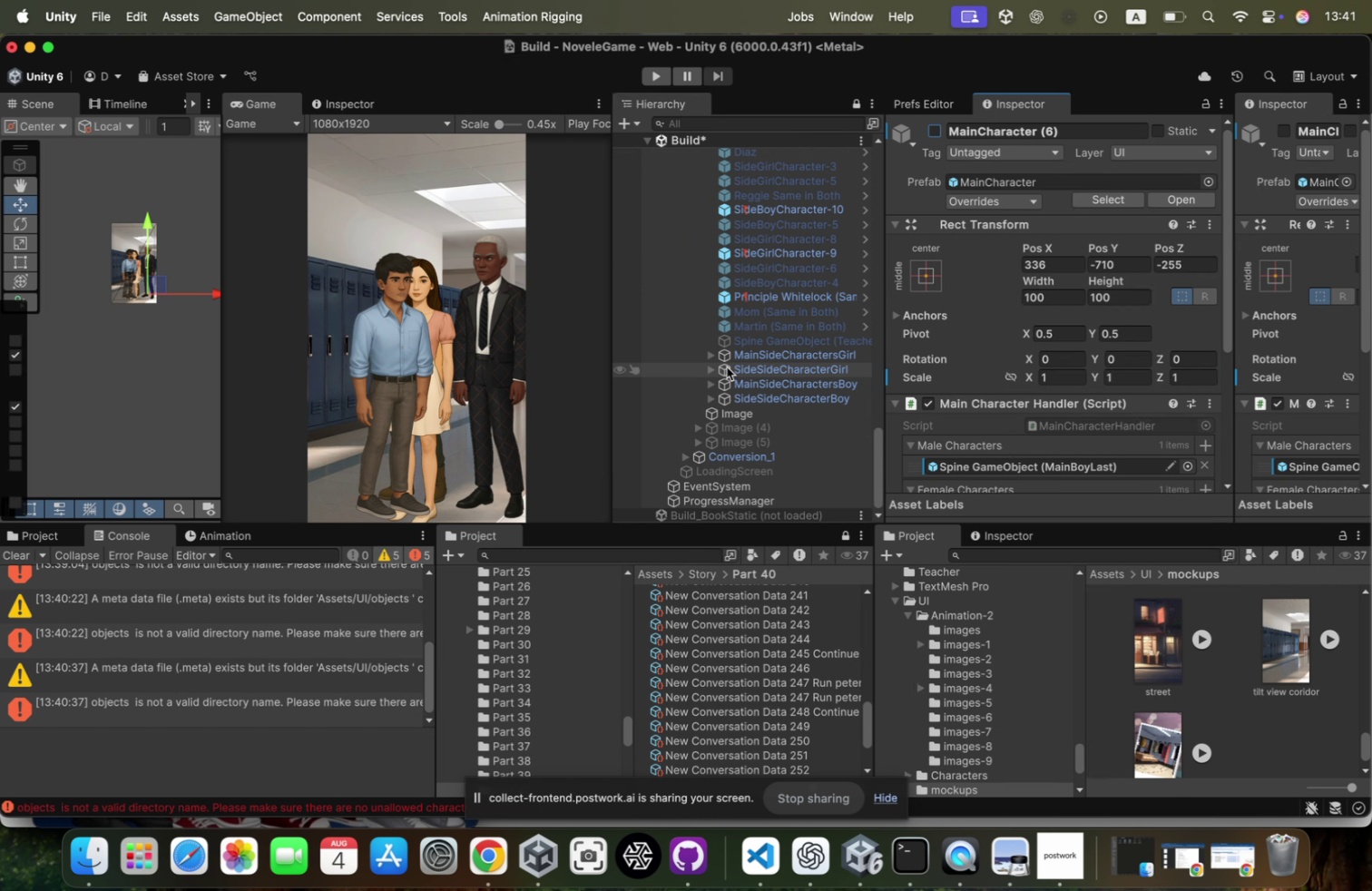 
left_click([751, 348])
 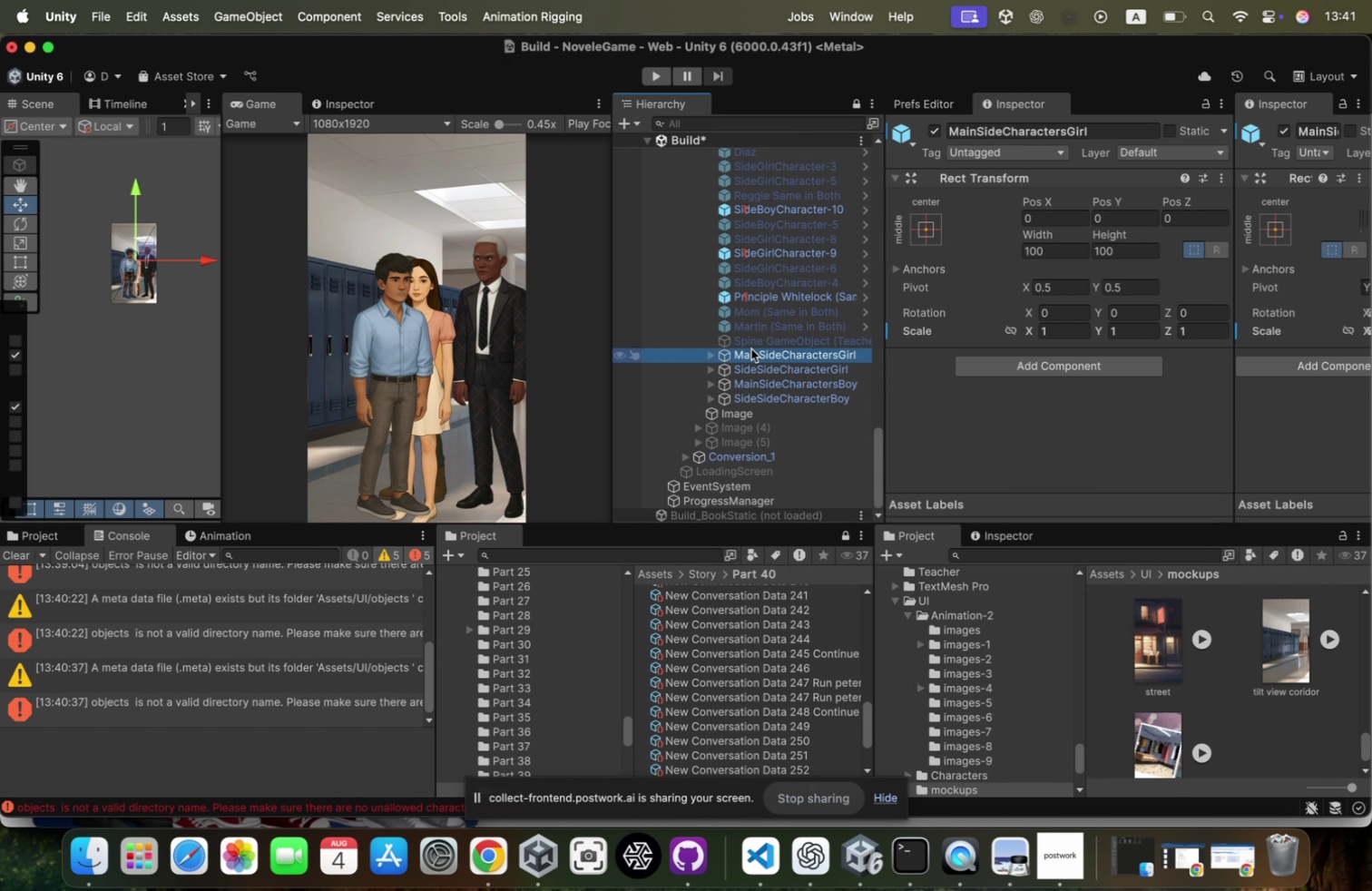 
key(ArrowRight)
 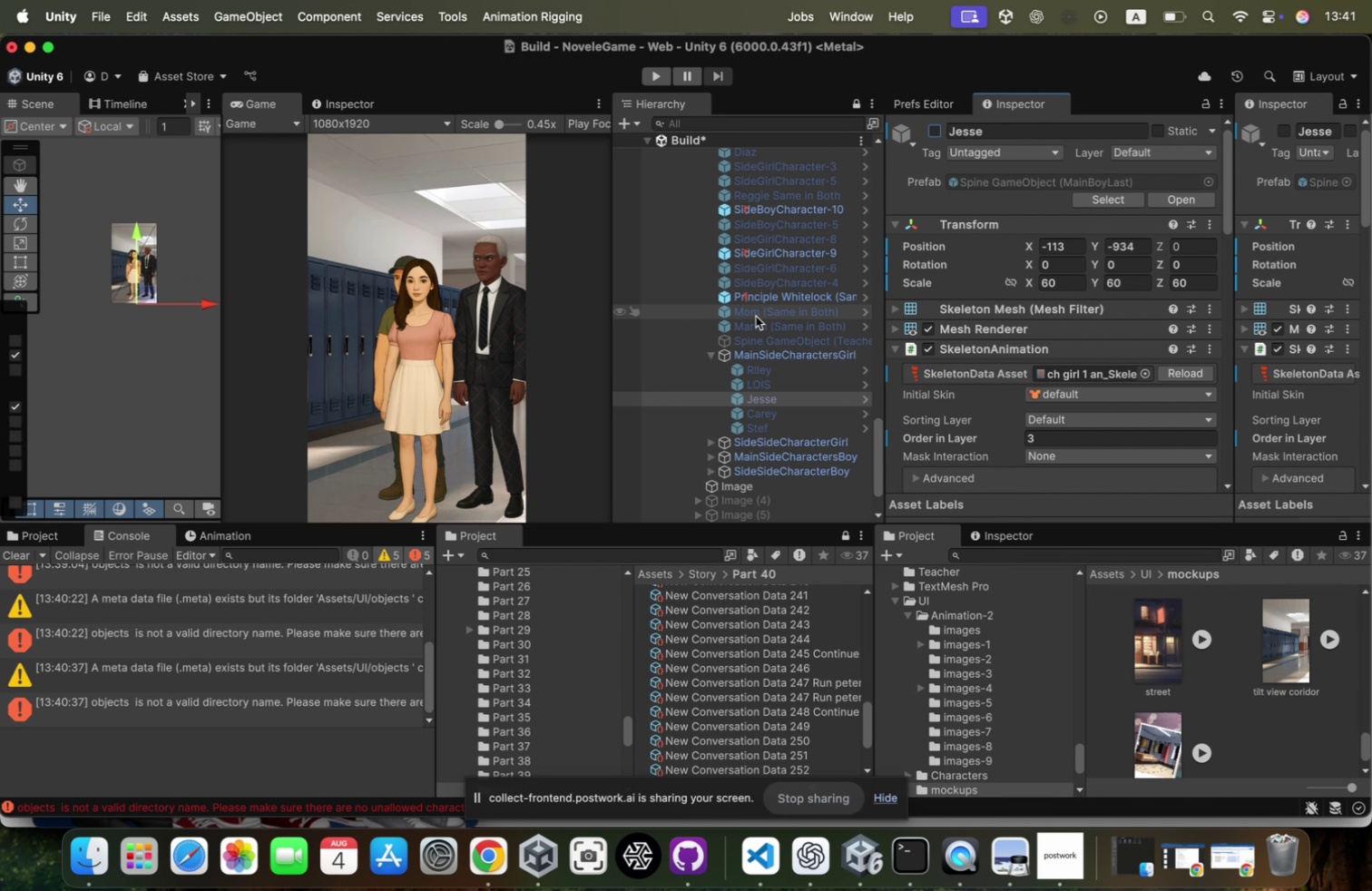 
left_click([786, 358])
 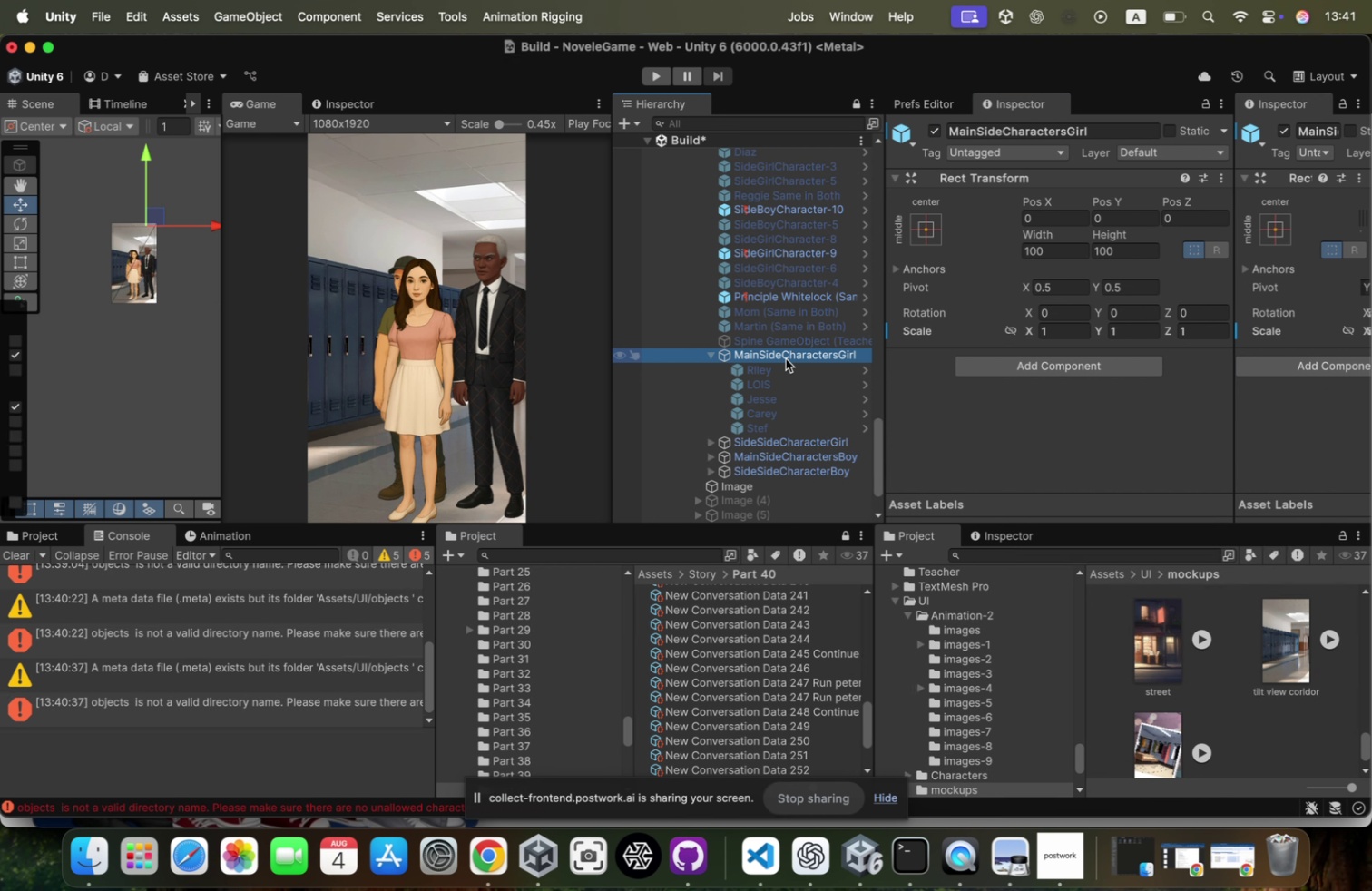 
key(ArrowLeft)
 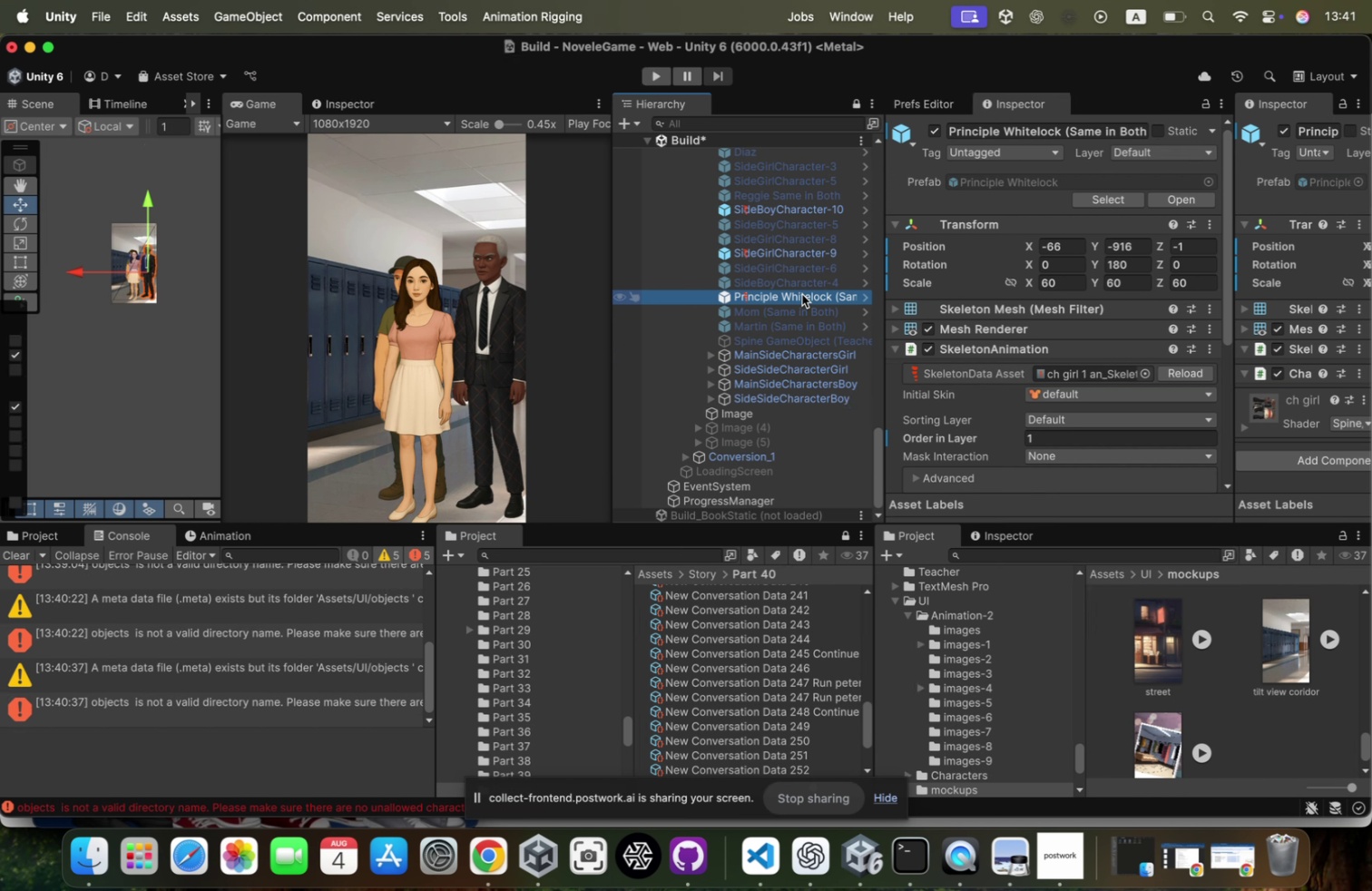 
hold_key(key=CommandLeft, duration=0.45)
 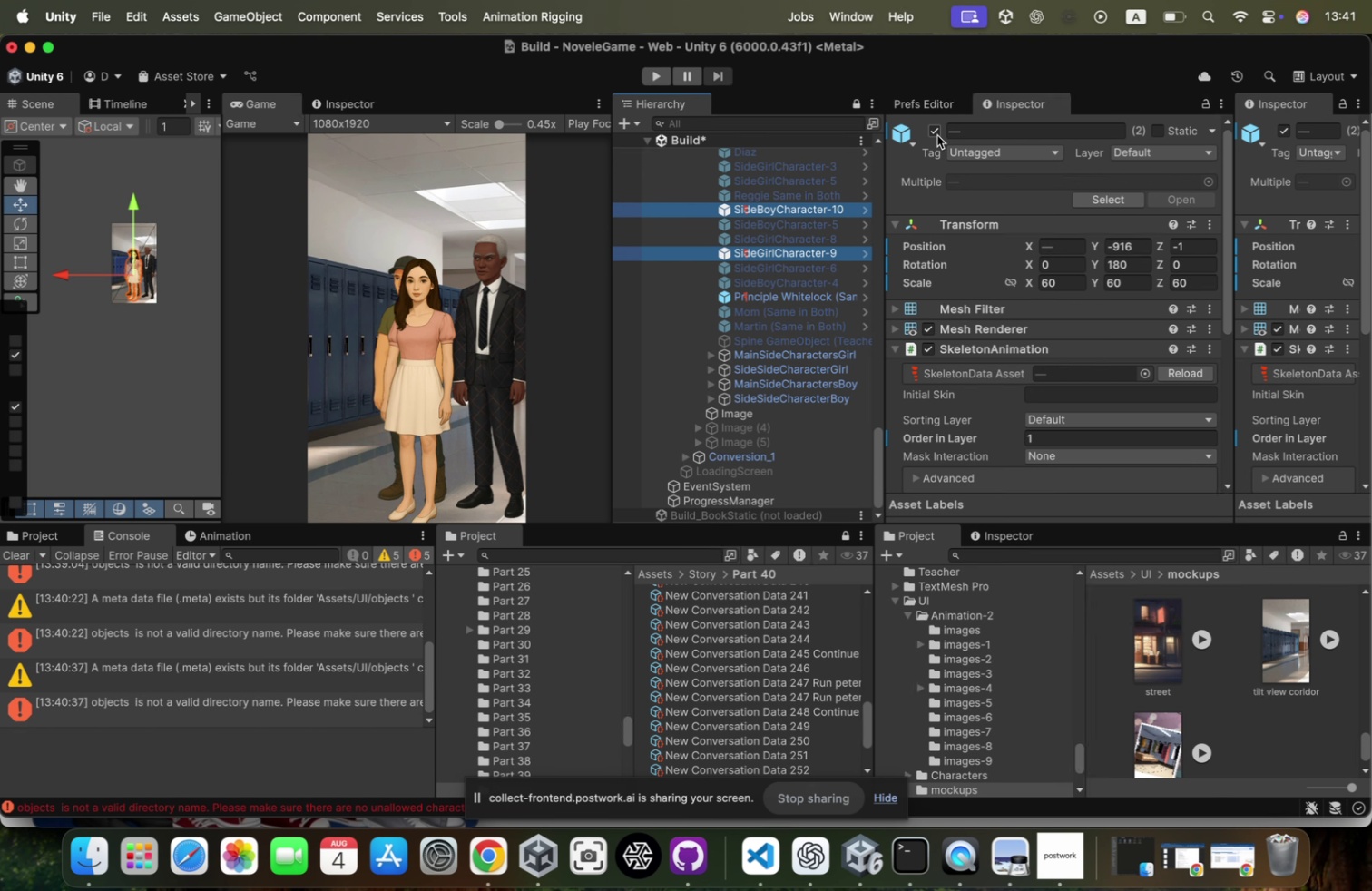 
left_click([936, 135])
 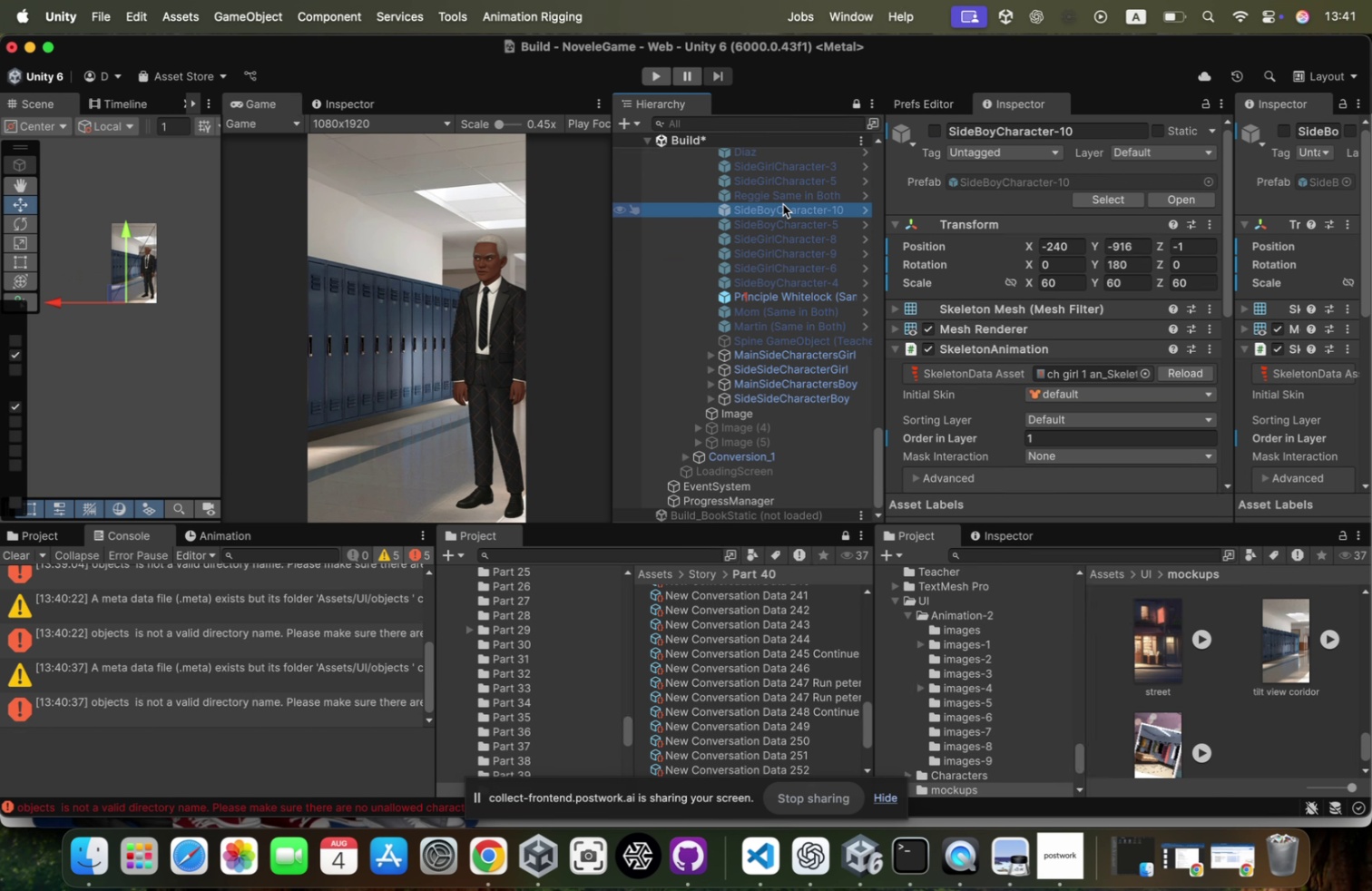 
left_click([804, 175])
 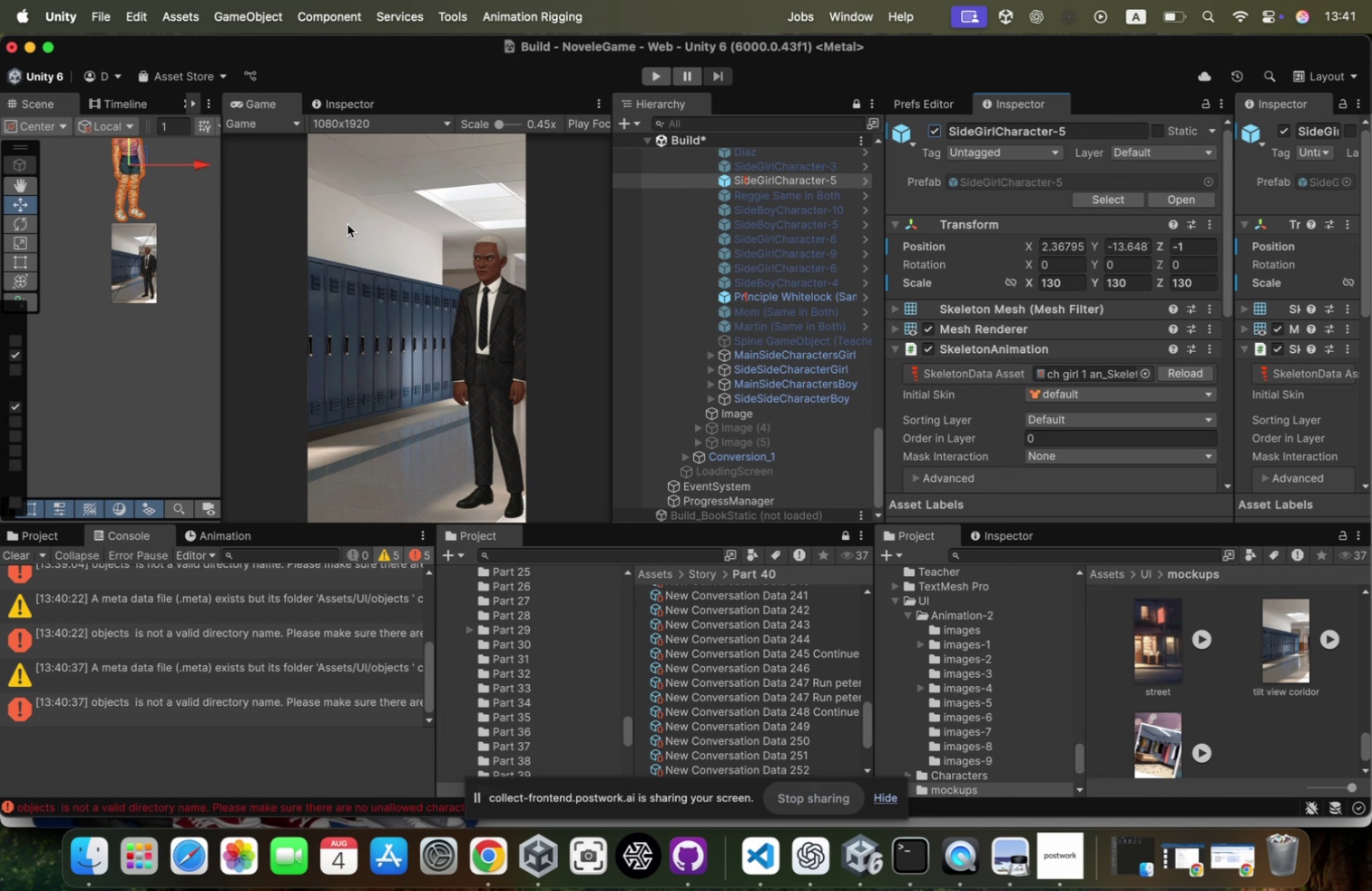 
scroll: coordinate [147, 201], scroll_direction: up, amount: 68.0
 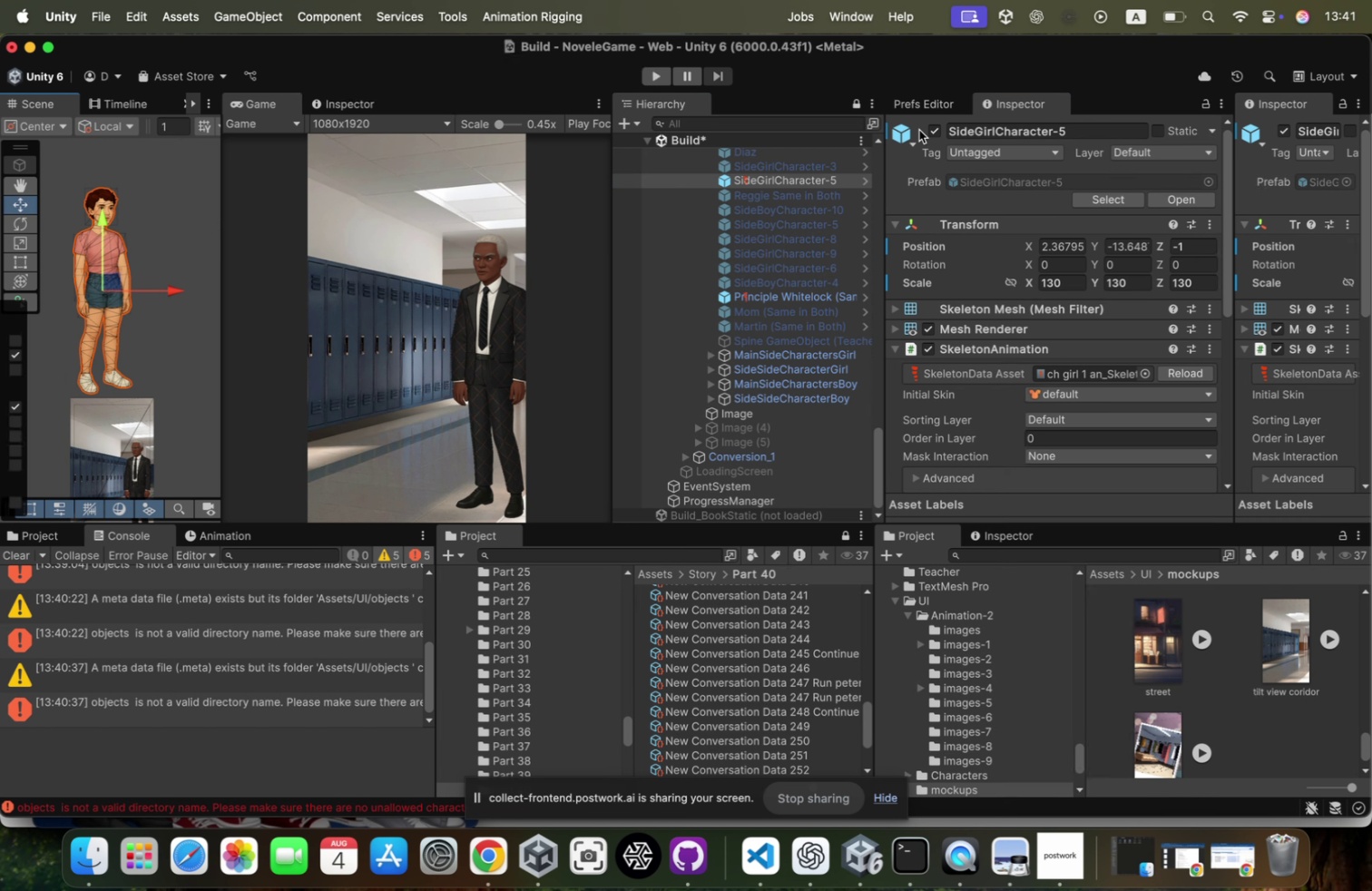 
left_click([924, 132])
 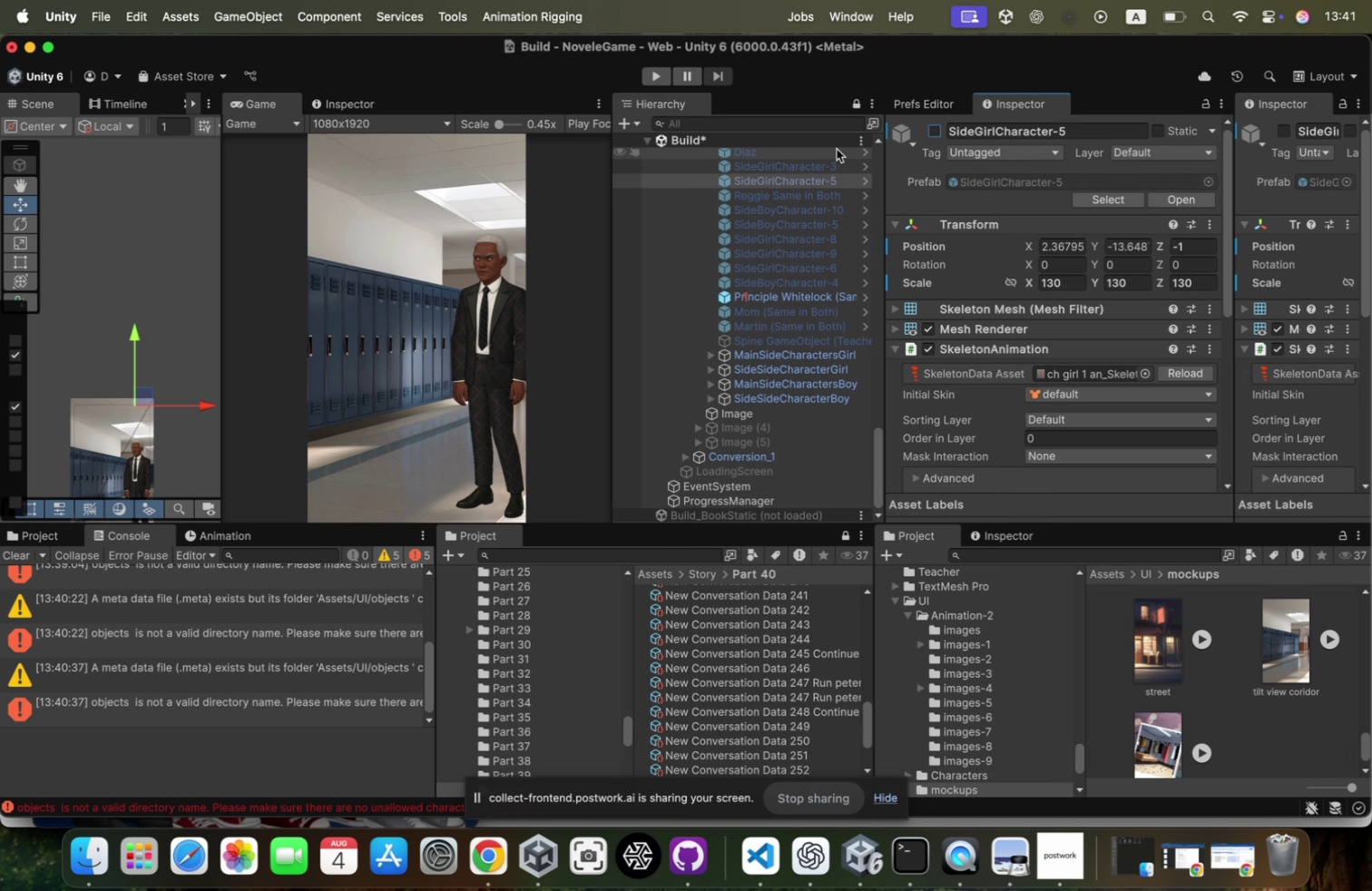 
left_click([814, 165])
 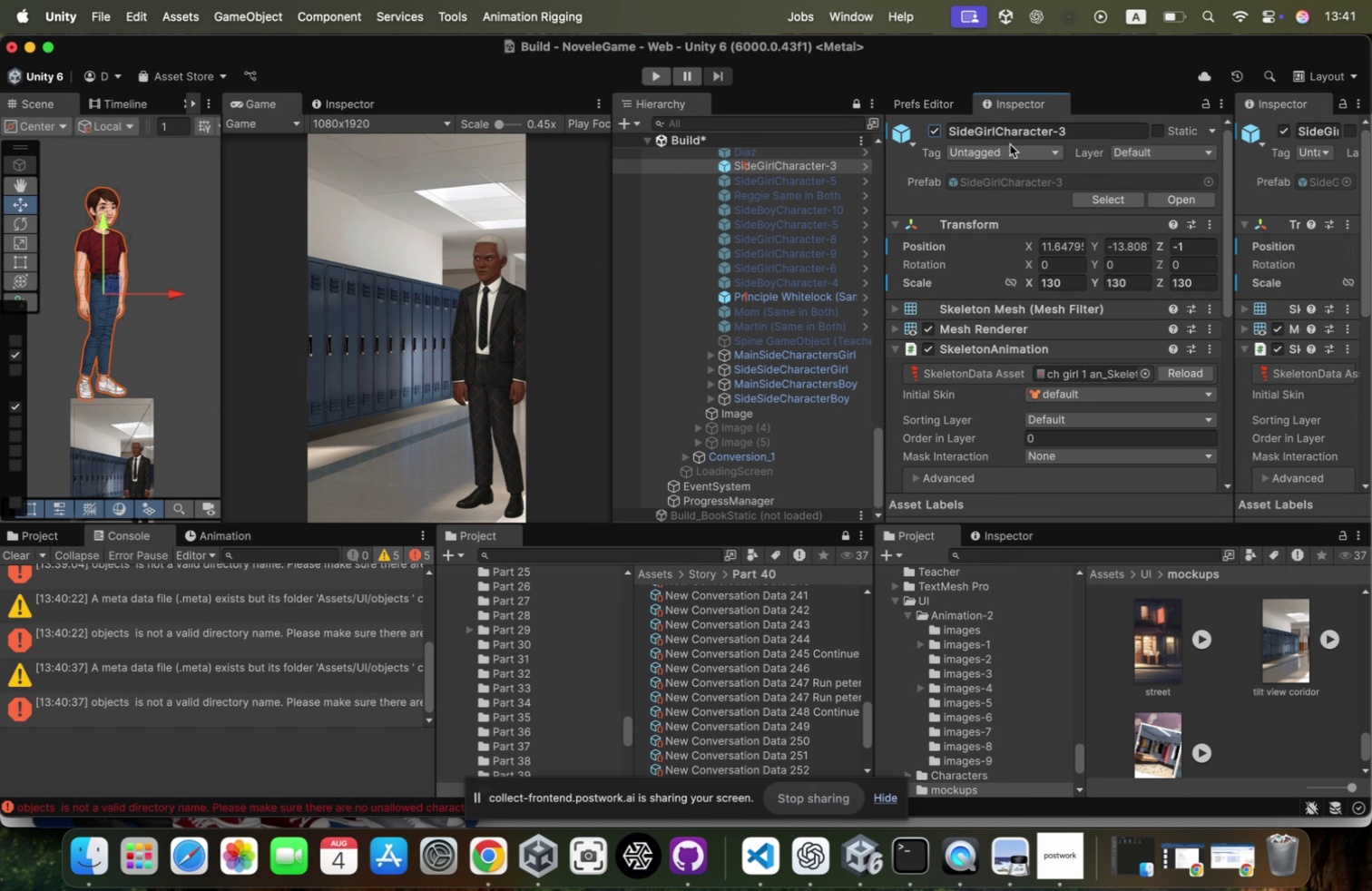 
left_click([937, 132])
 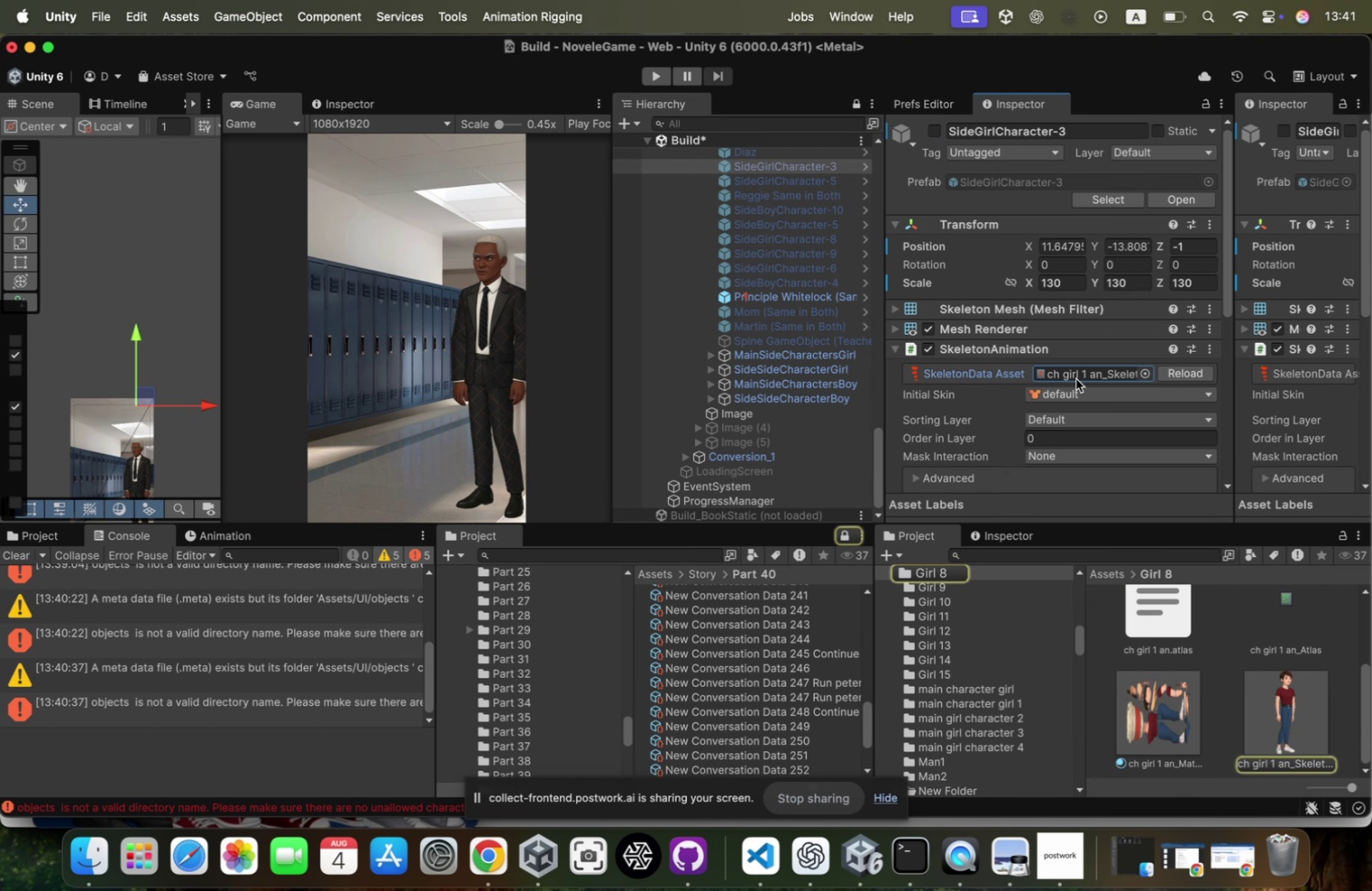 
scroll: coordinate [1269, 726], scroll_direction: down, amount: 32.0
 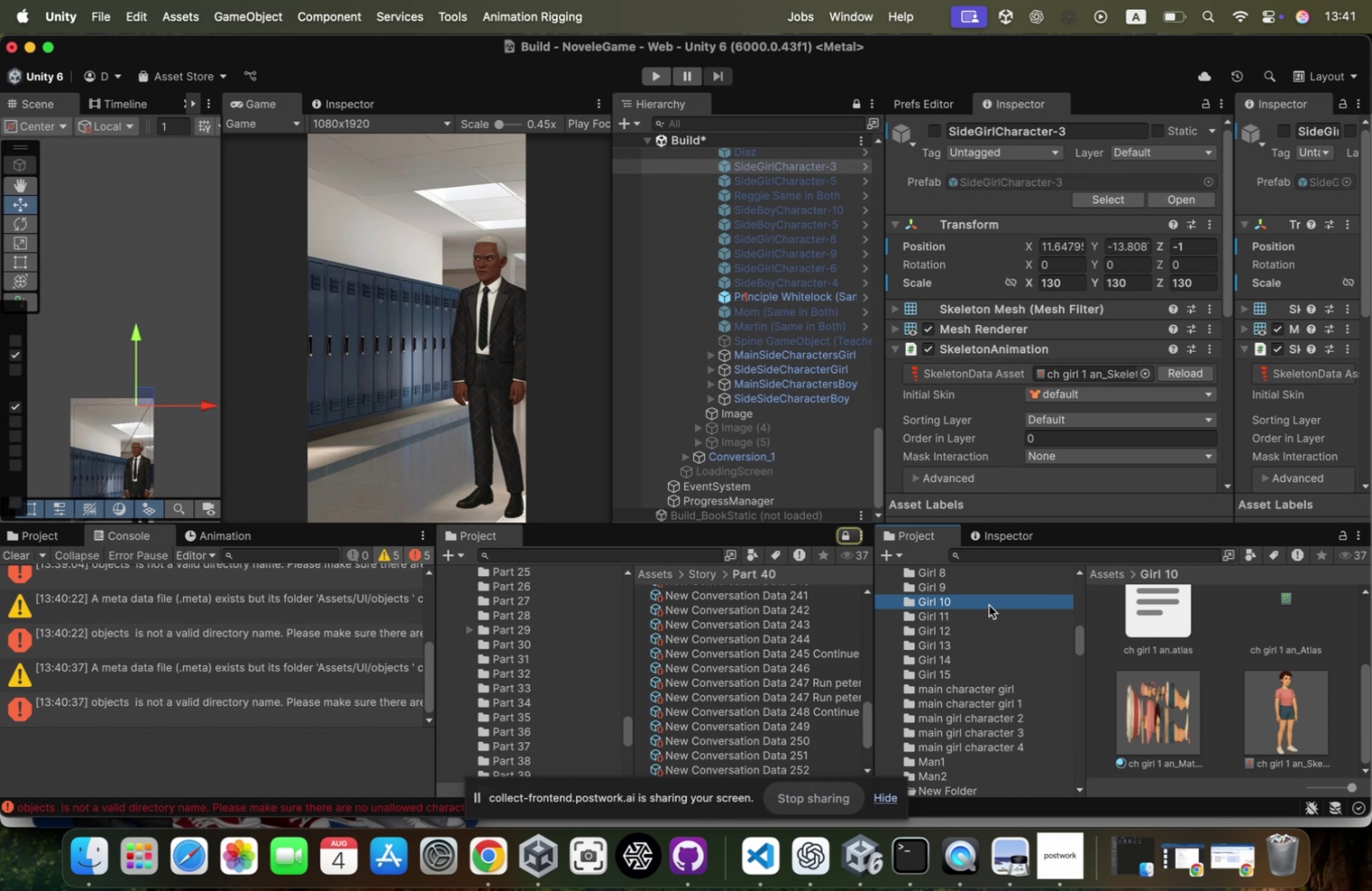 
key(ArrowDown)
 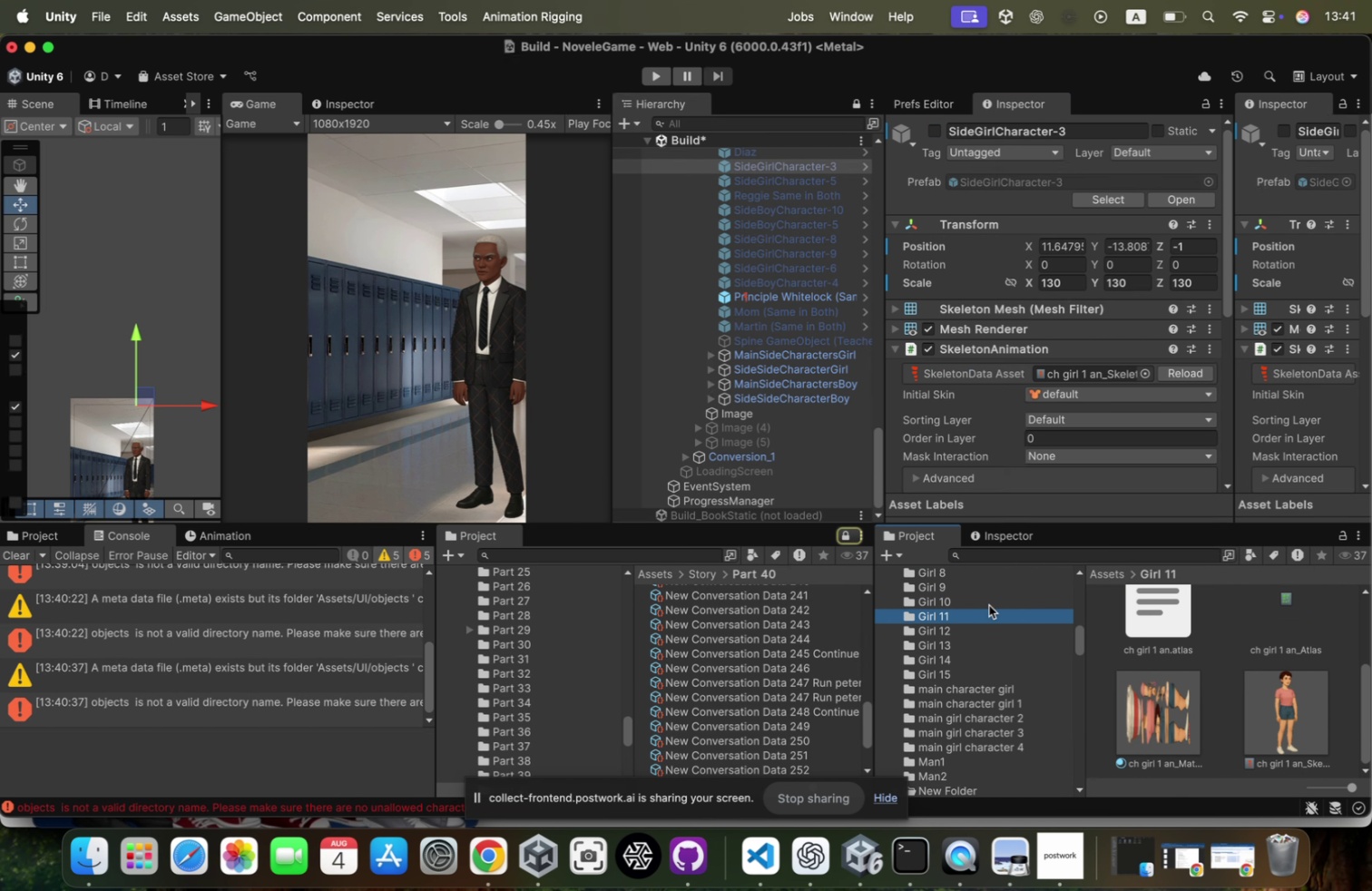 
key(ArrowDown)
 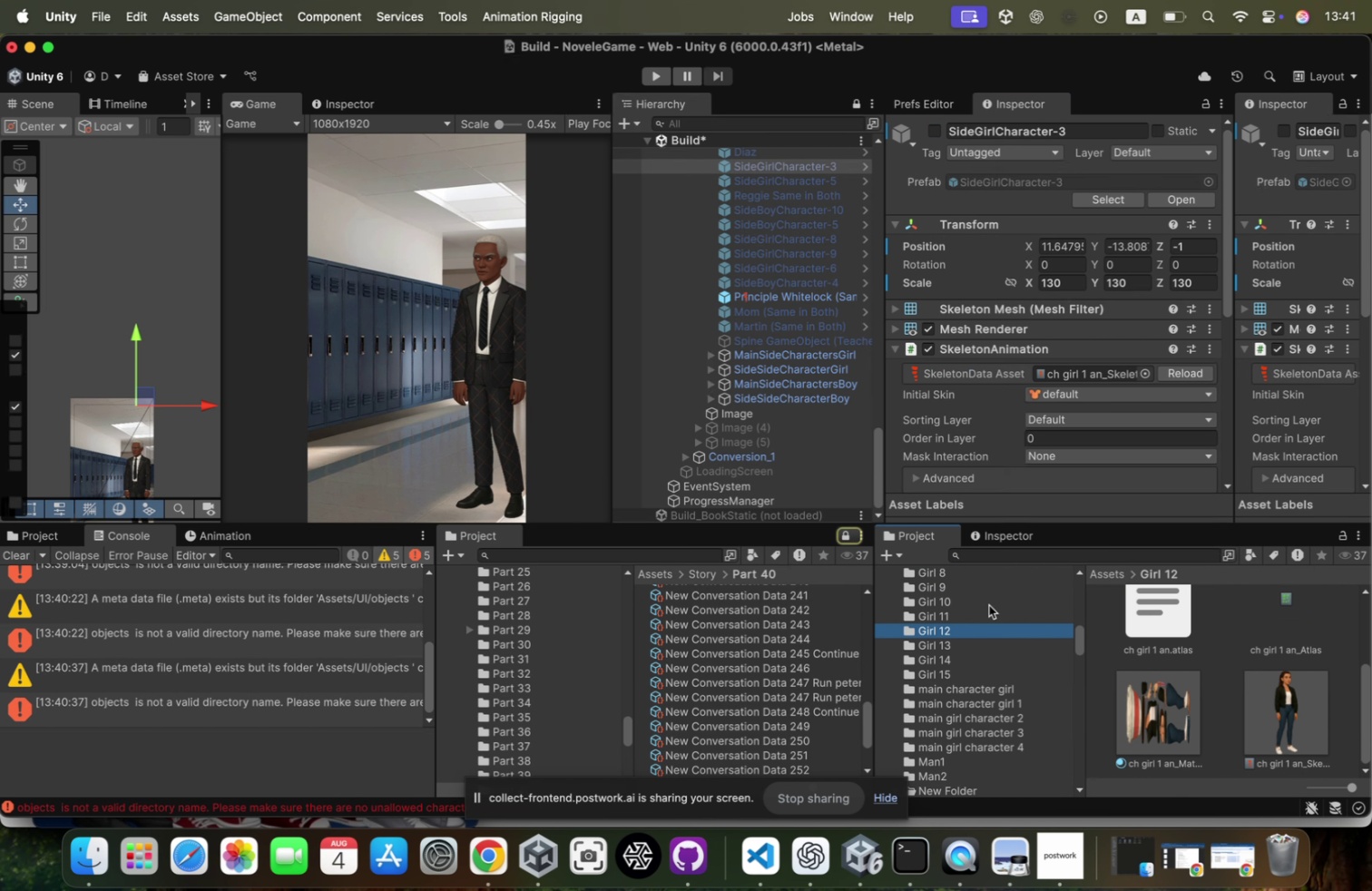 
key(ArrowDown)
 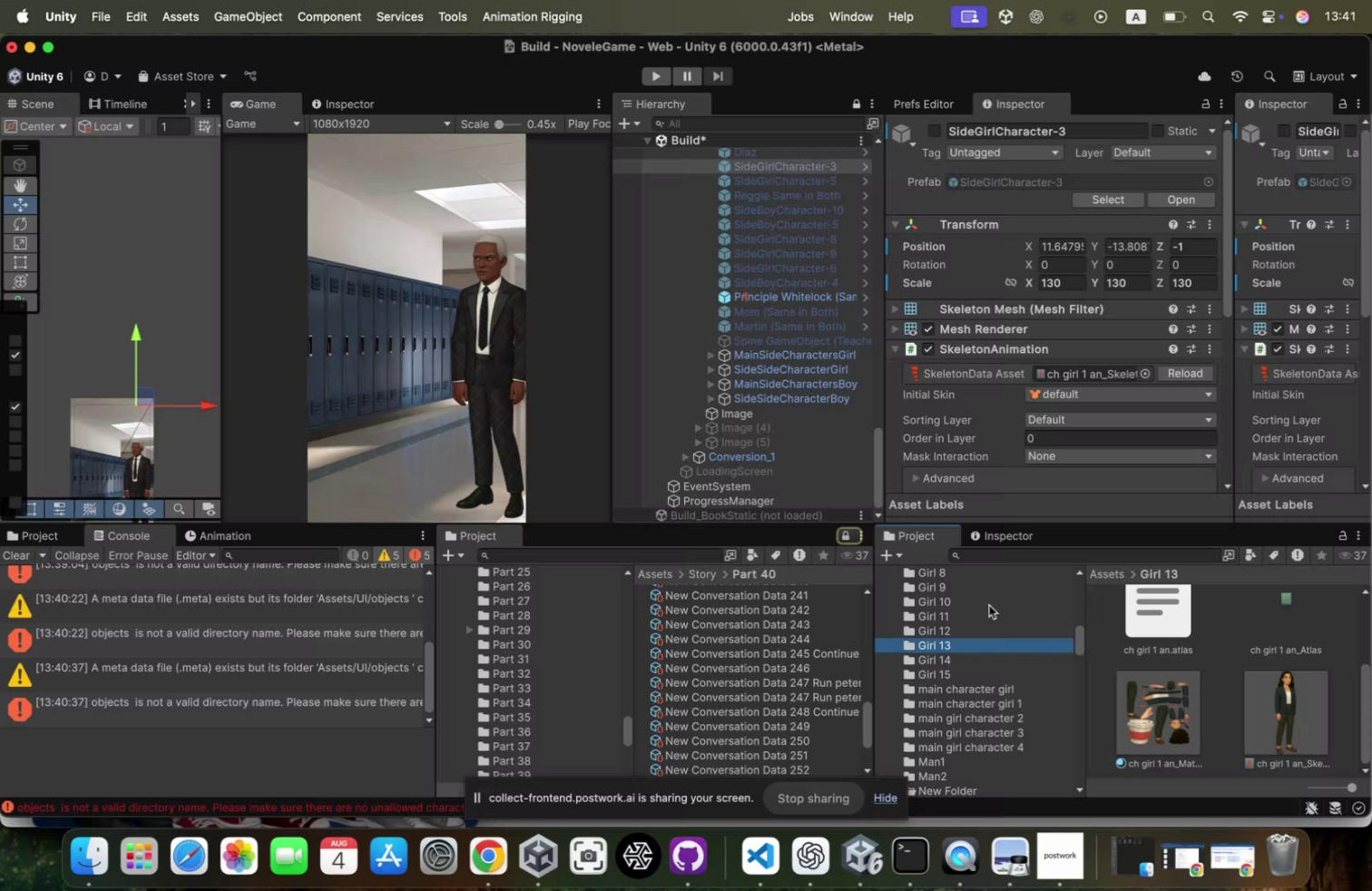 
key(ArrowDown)
 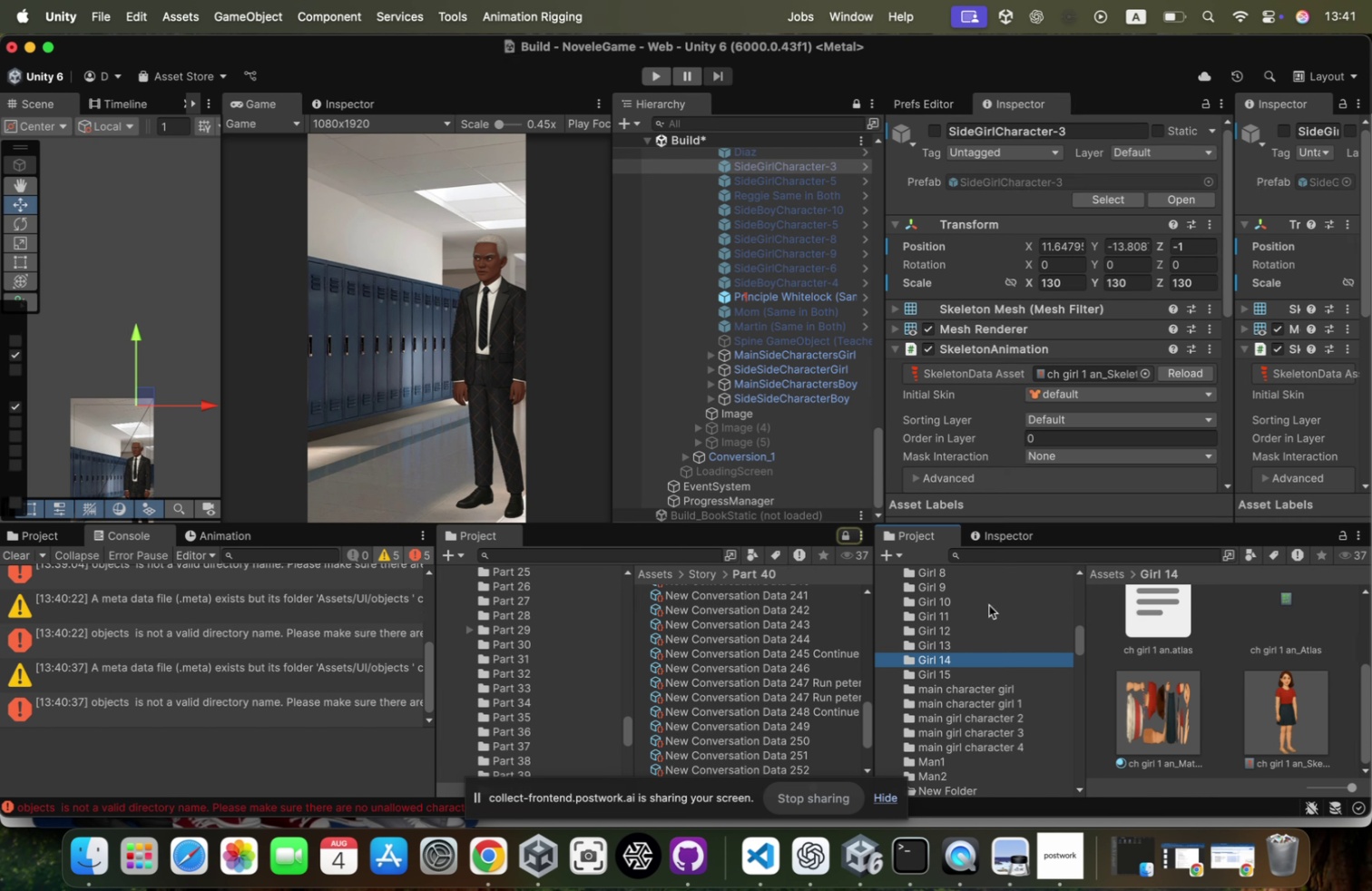 
key(ArrowDown)
 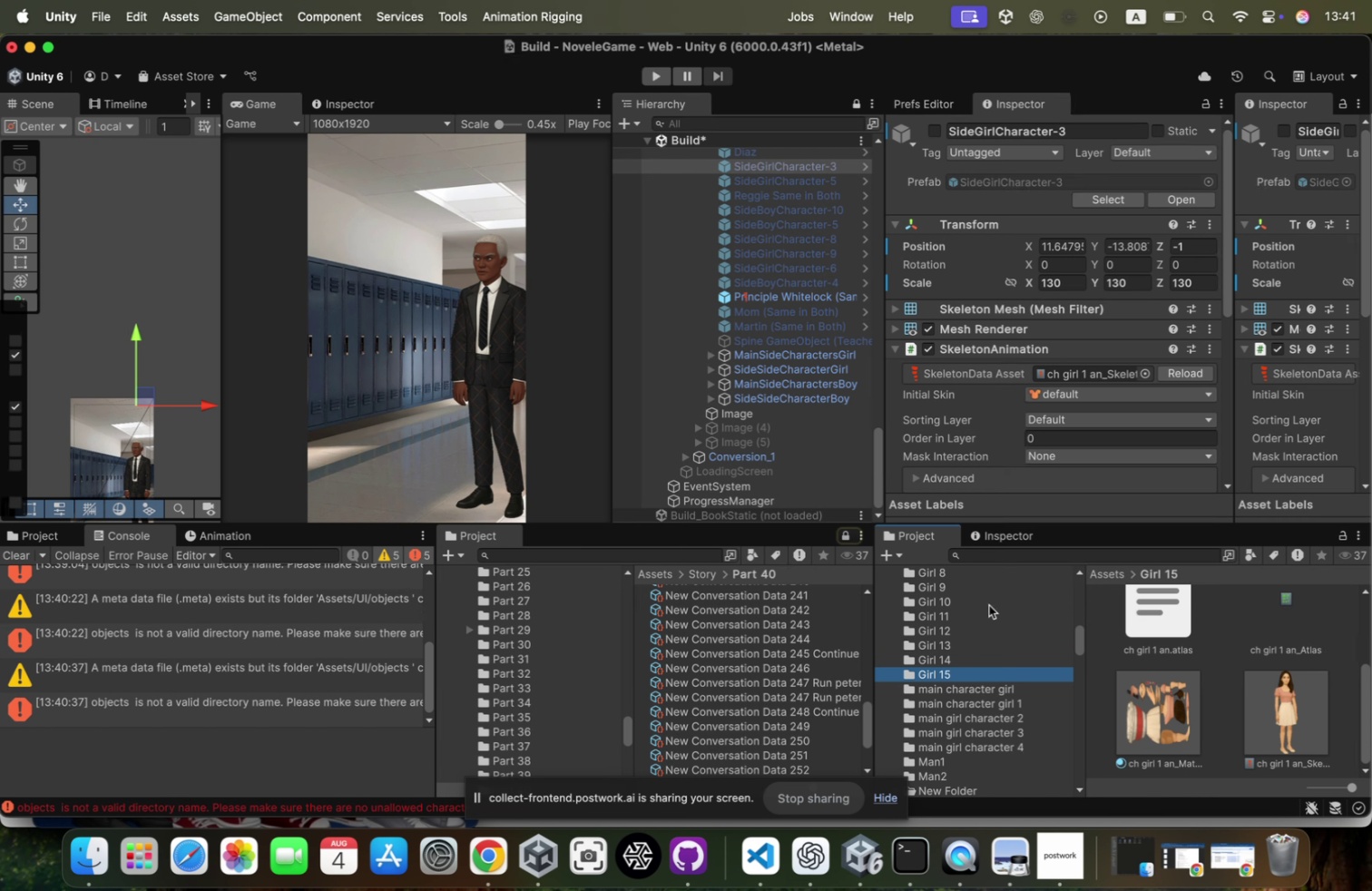 
key(ArrowDown)
 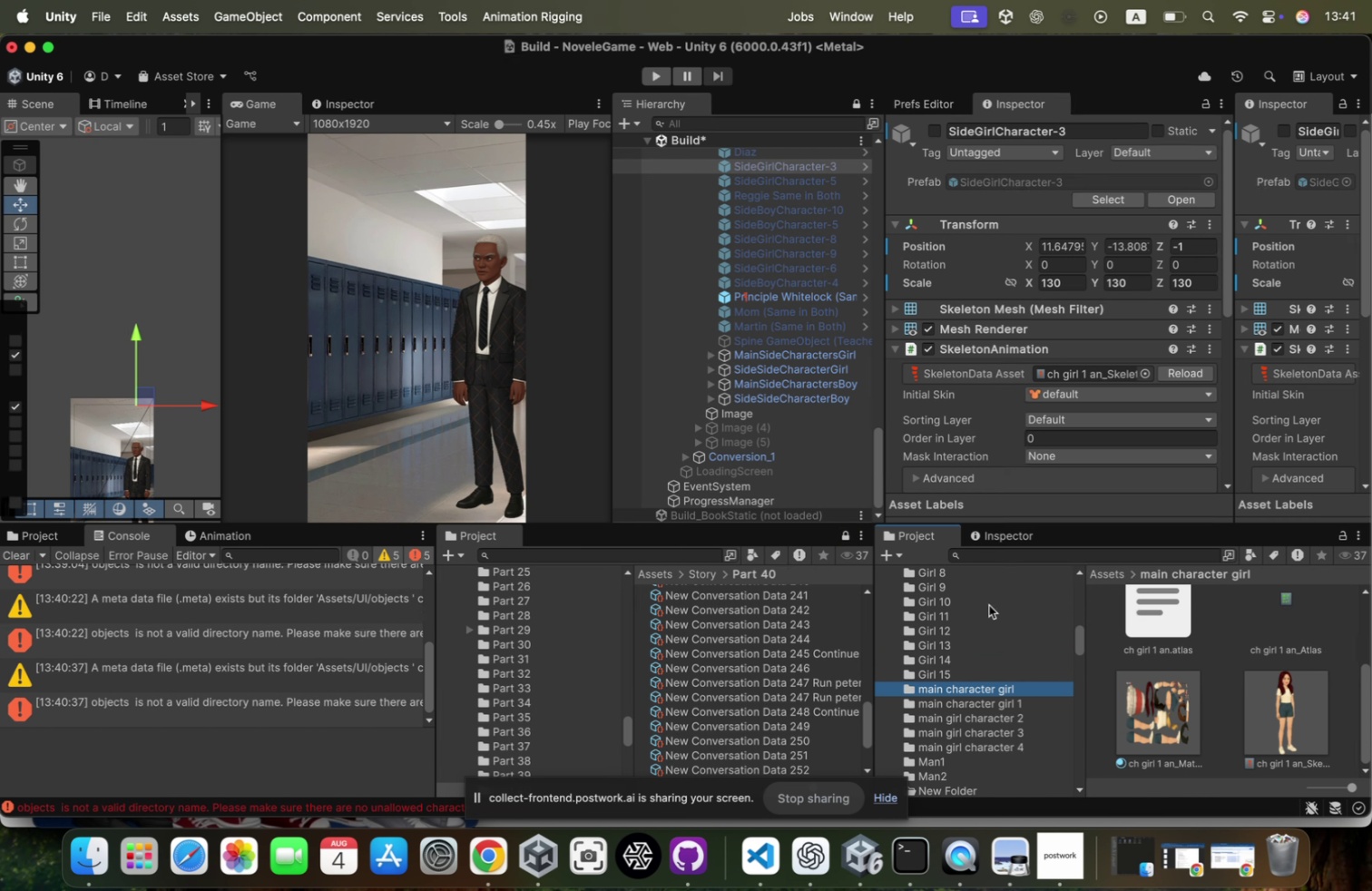 
key(ArrowUp)
 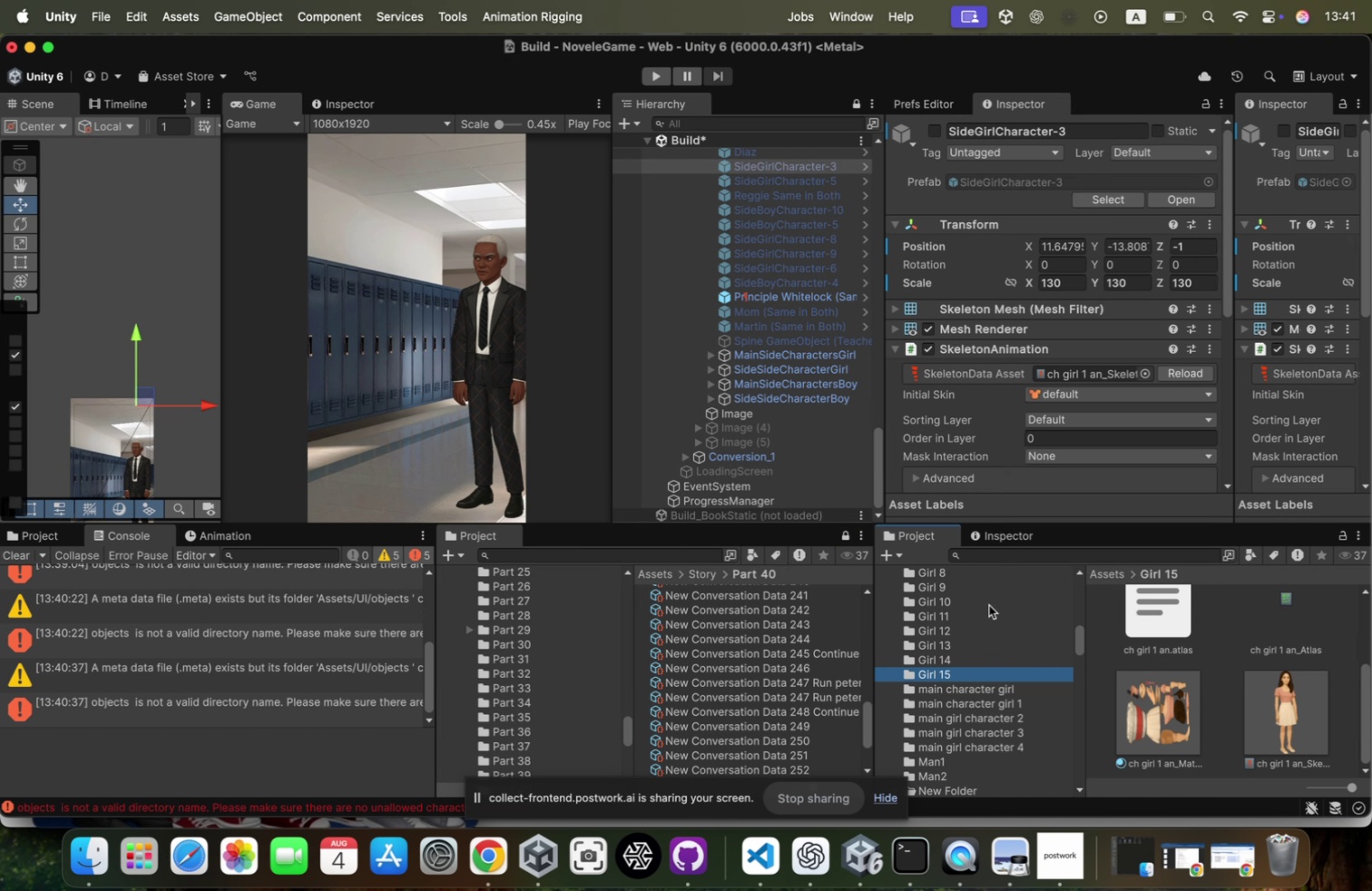 
scroll: coordinate [989, 604], scroll_direction: up, amount: 30.0
 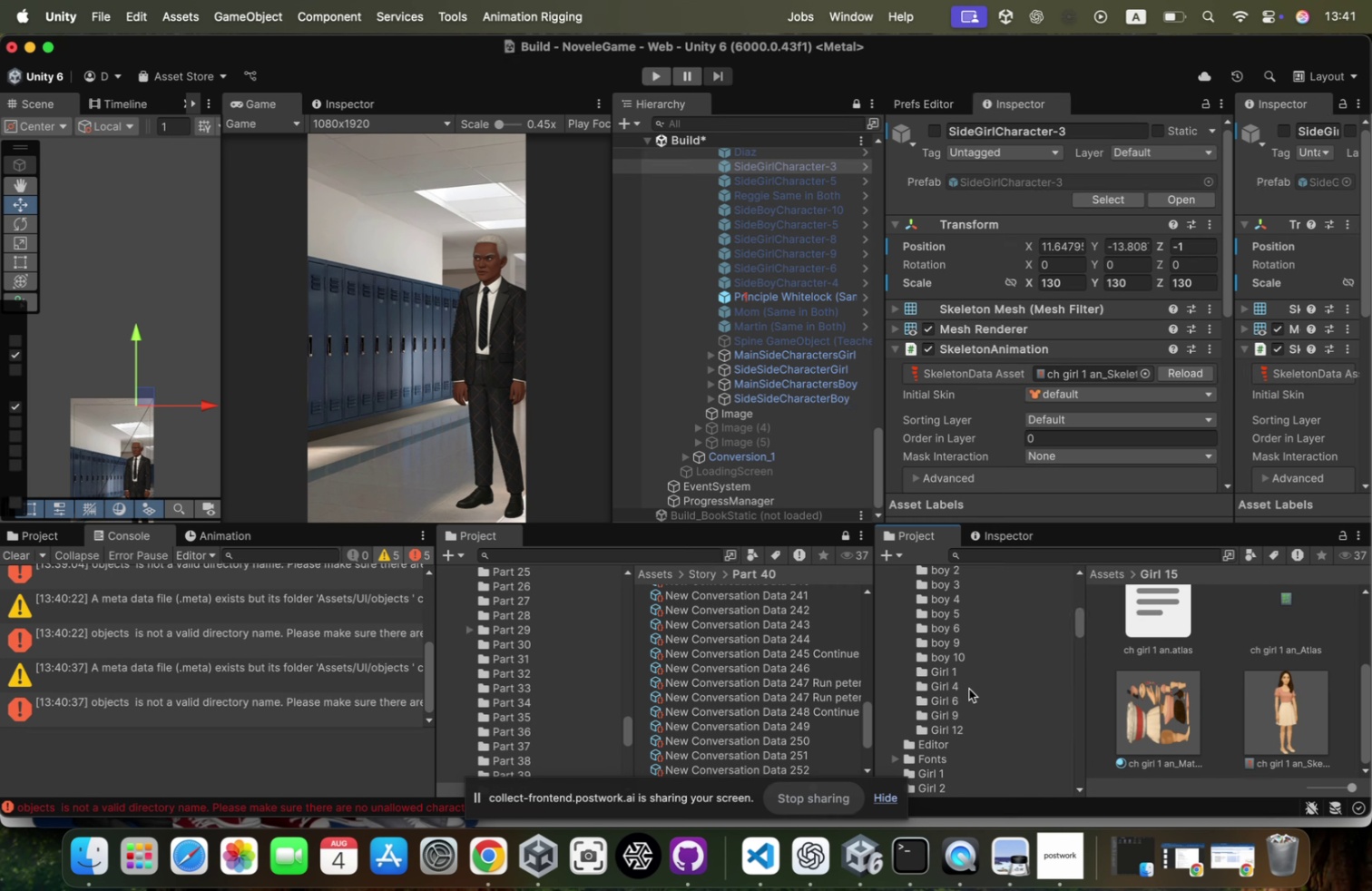 
left_click([968, 690])
 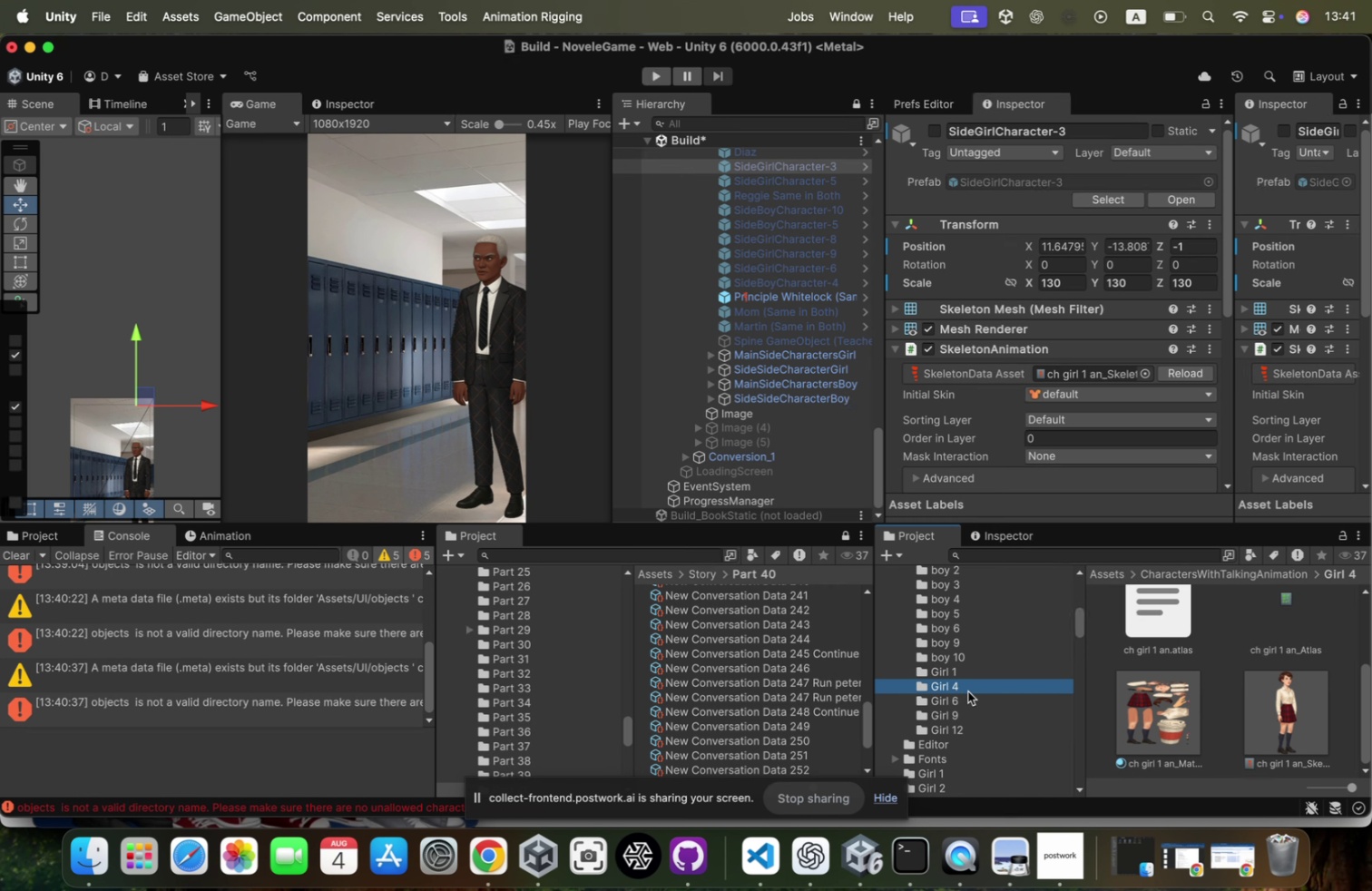 
key(ArrowUp)
 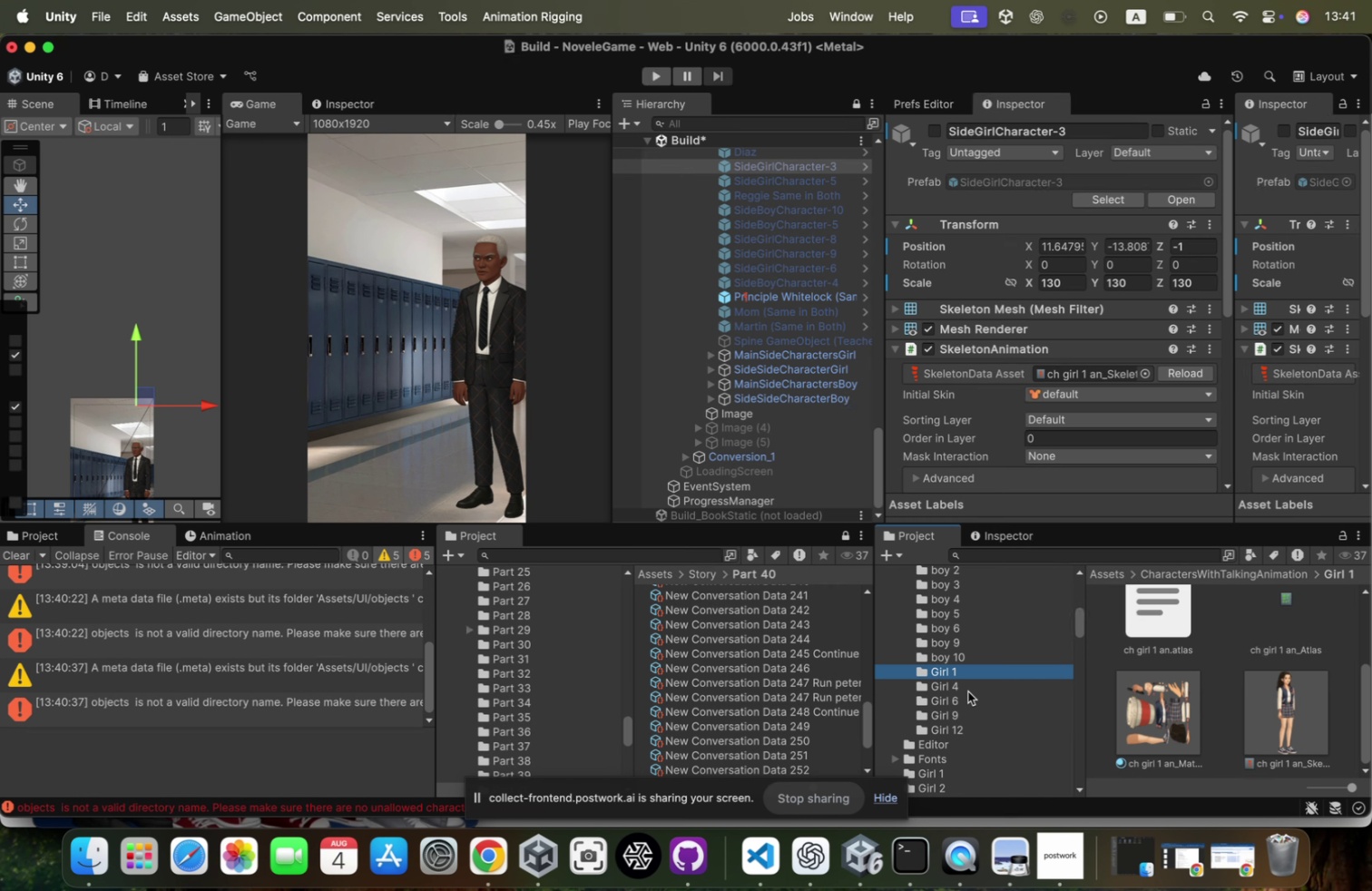 
key(ArrowUp)
 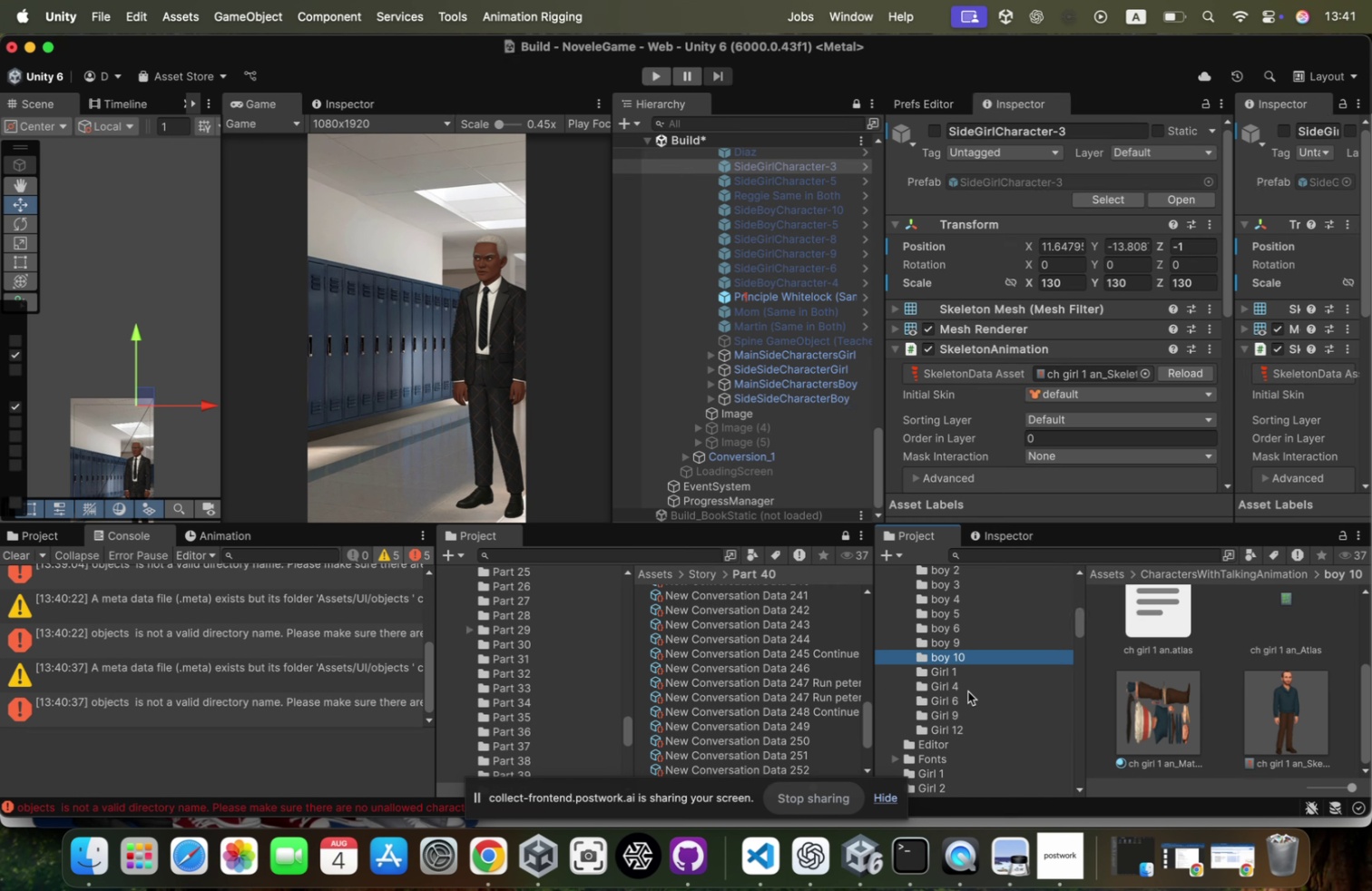 
key(ArrowUp)
 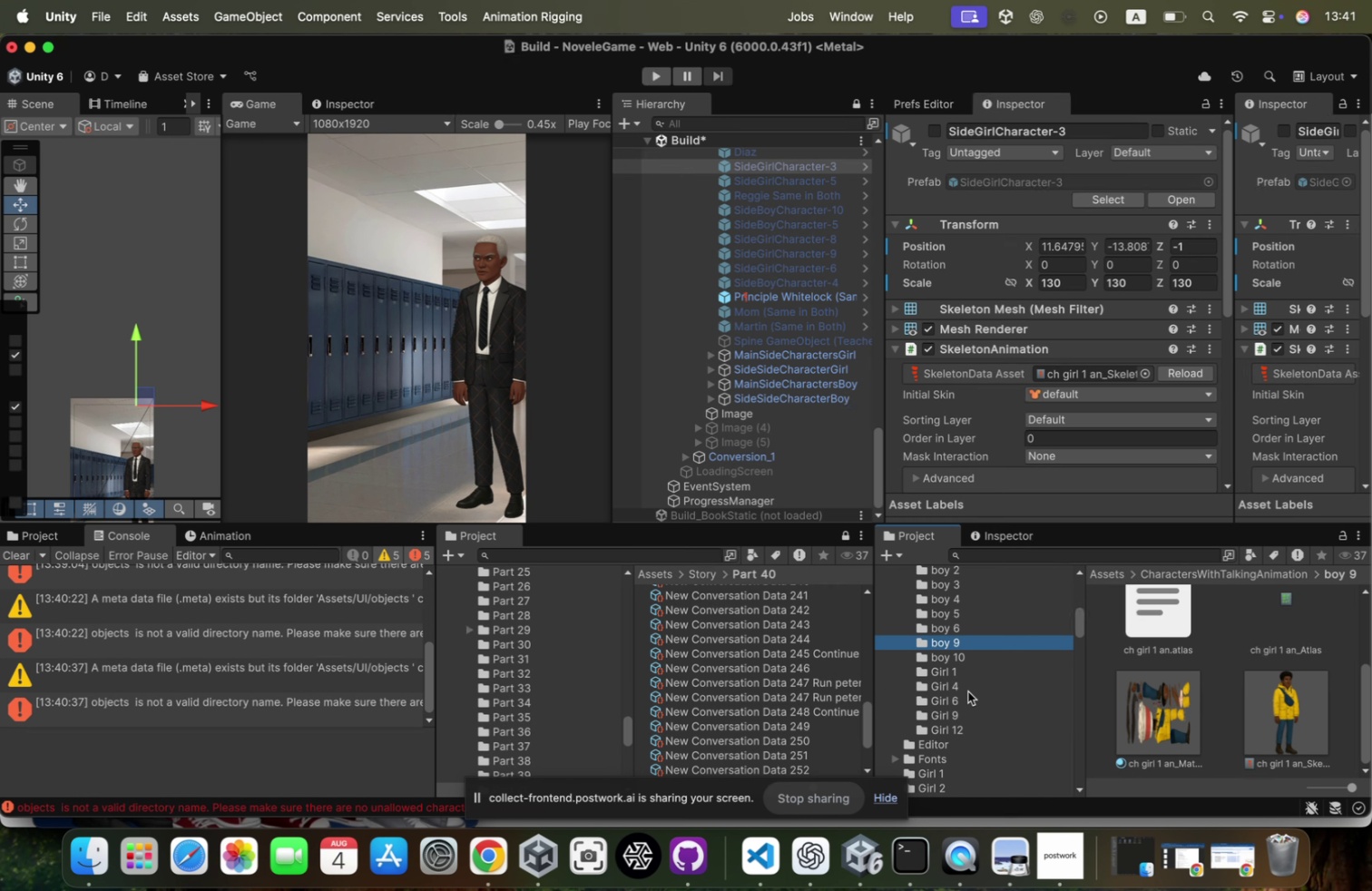 
key(ArrowUp)
 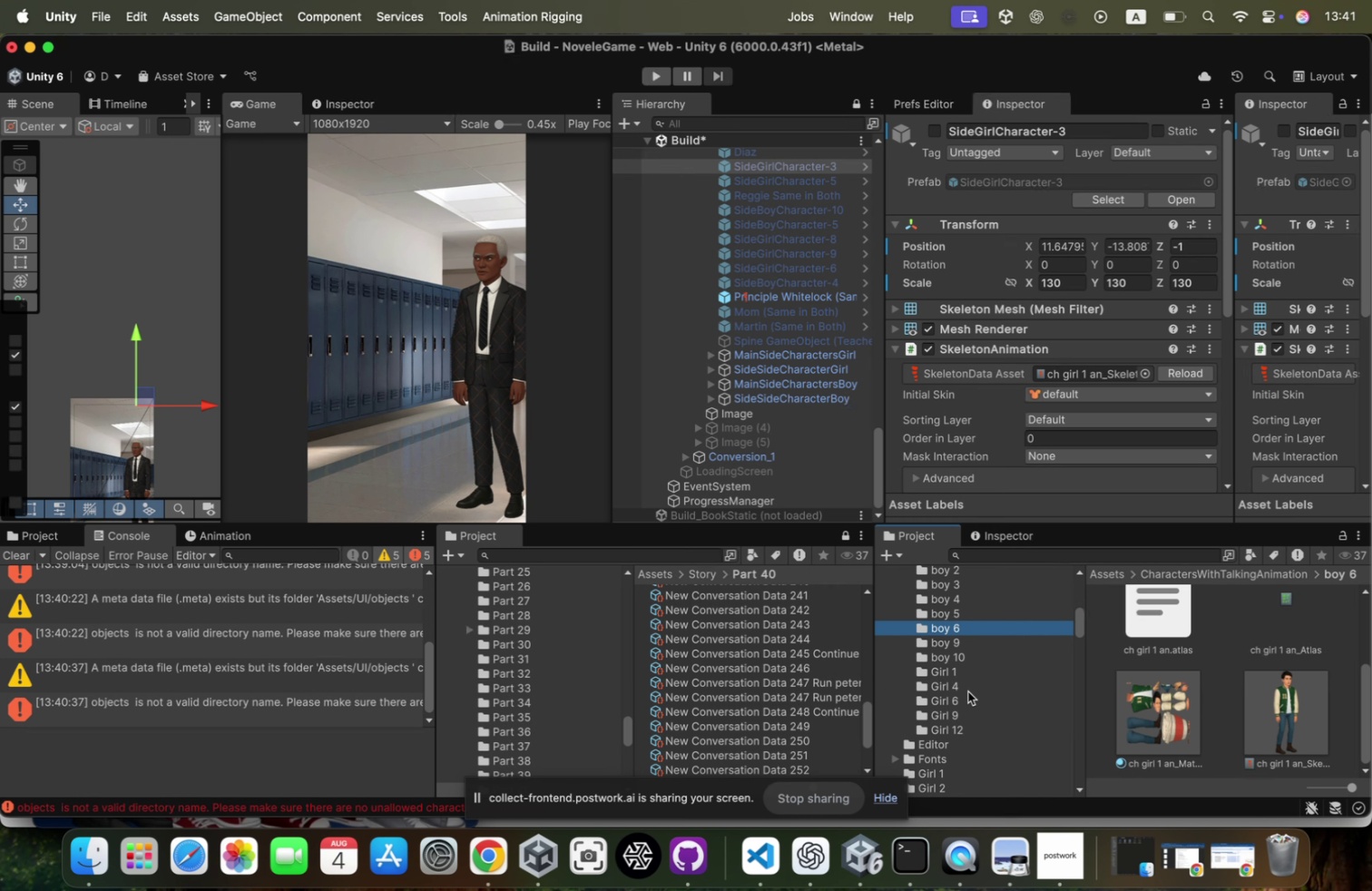 
key(ArrowUp)
 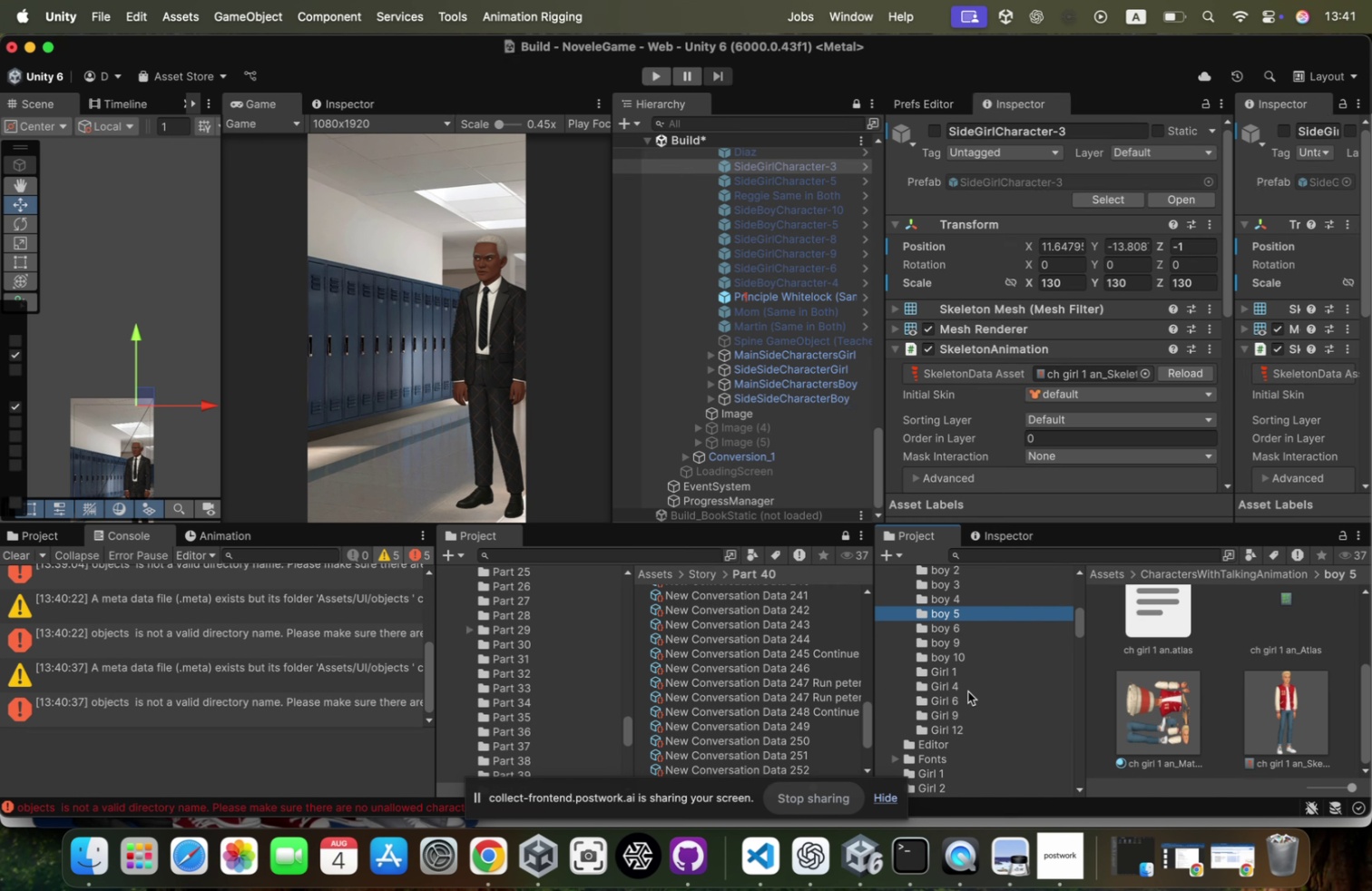 
key(ArrowUp)
 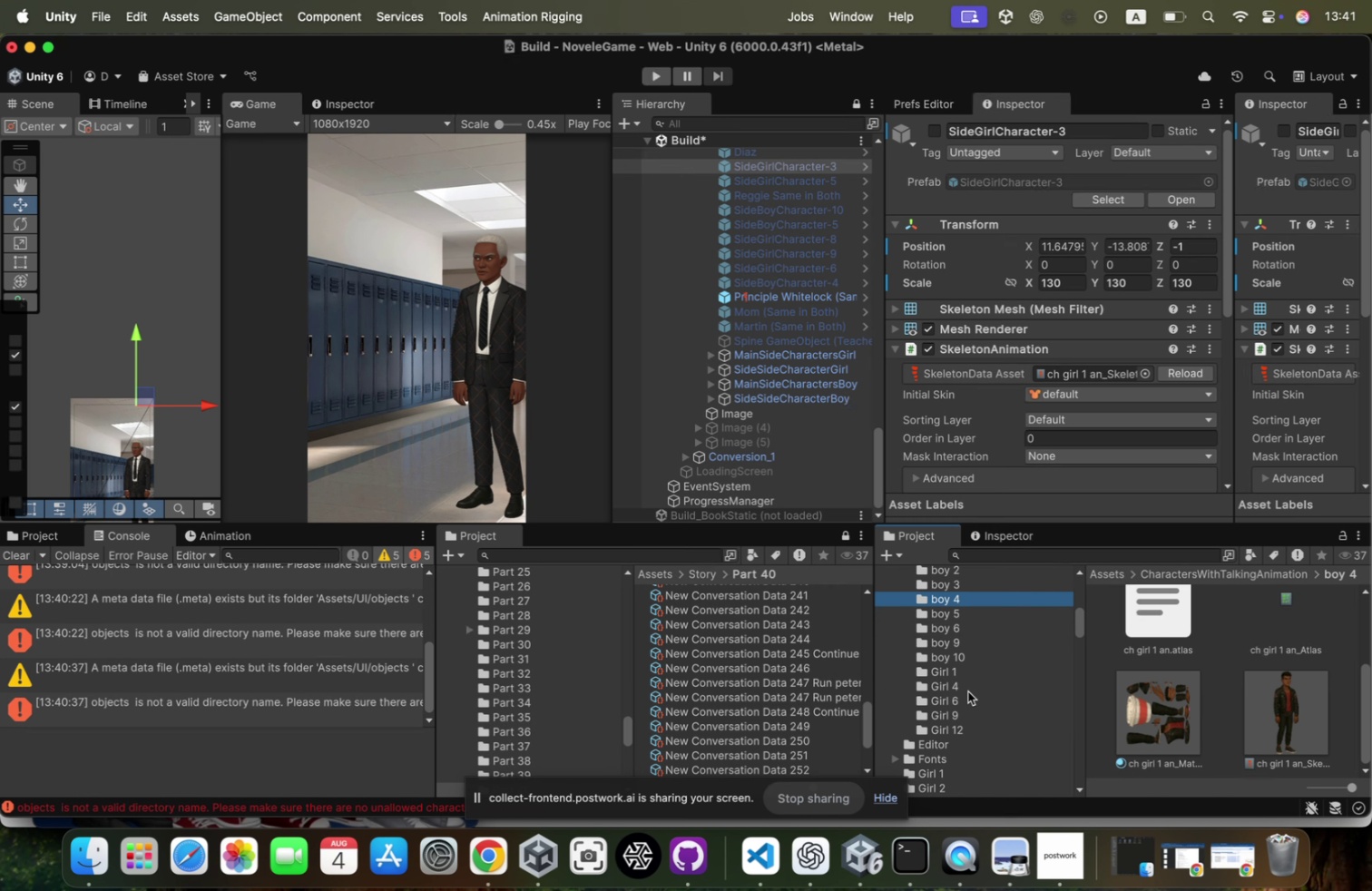 
key(ArrowUp)
 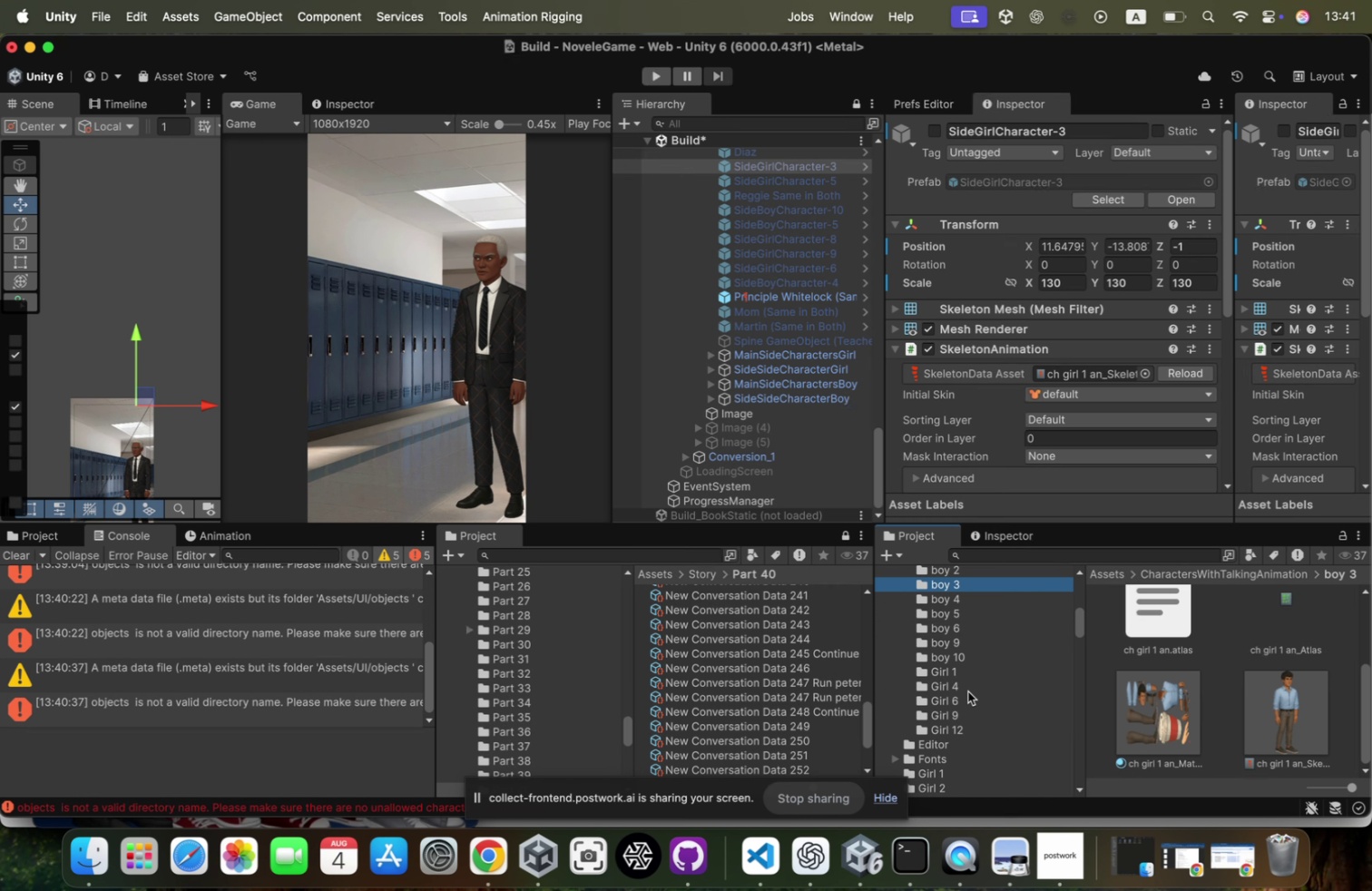 
key(ArrowDown)
 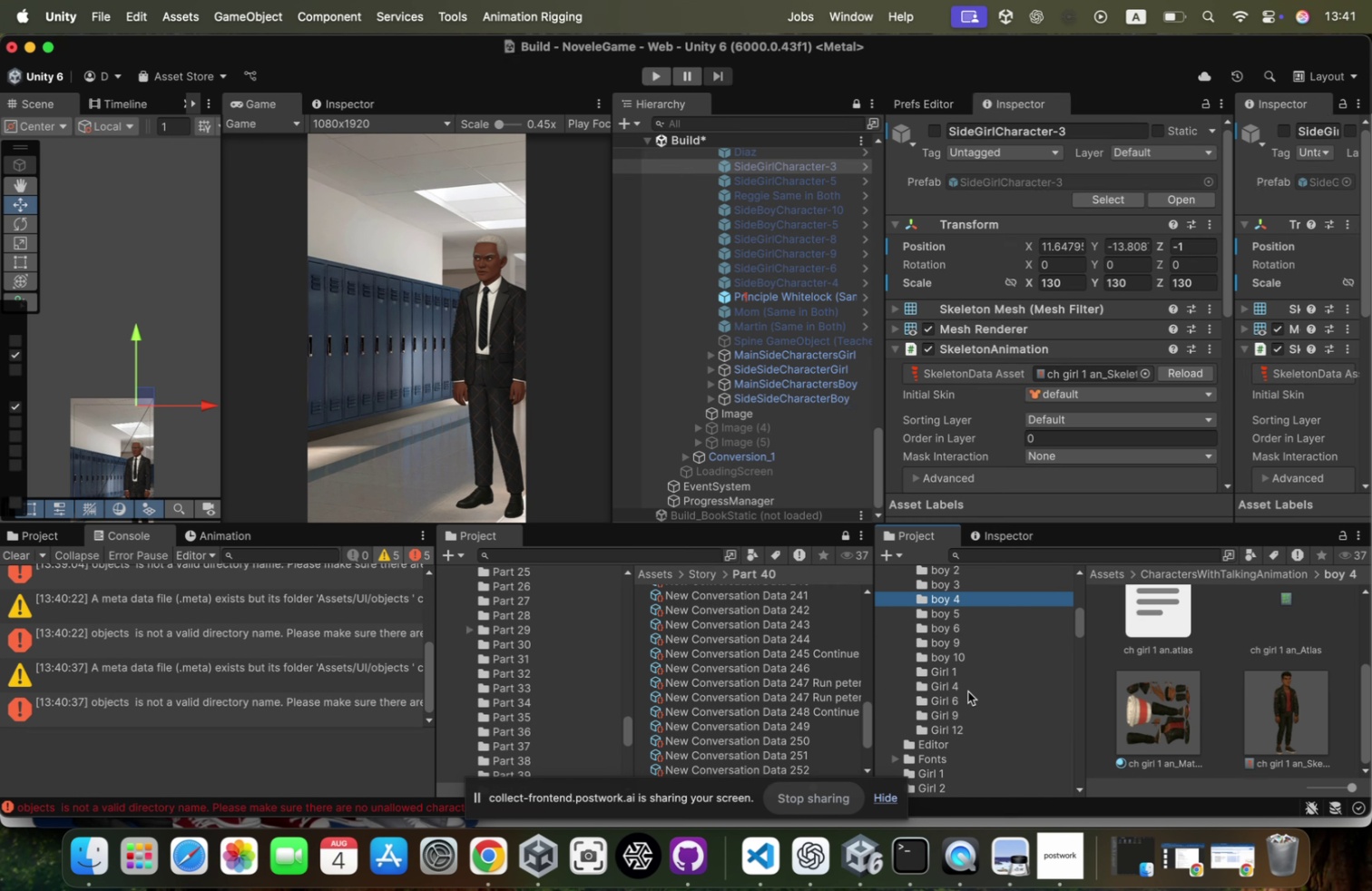 
key(ArrowUp)
 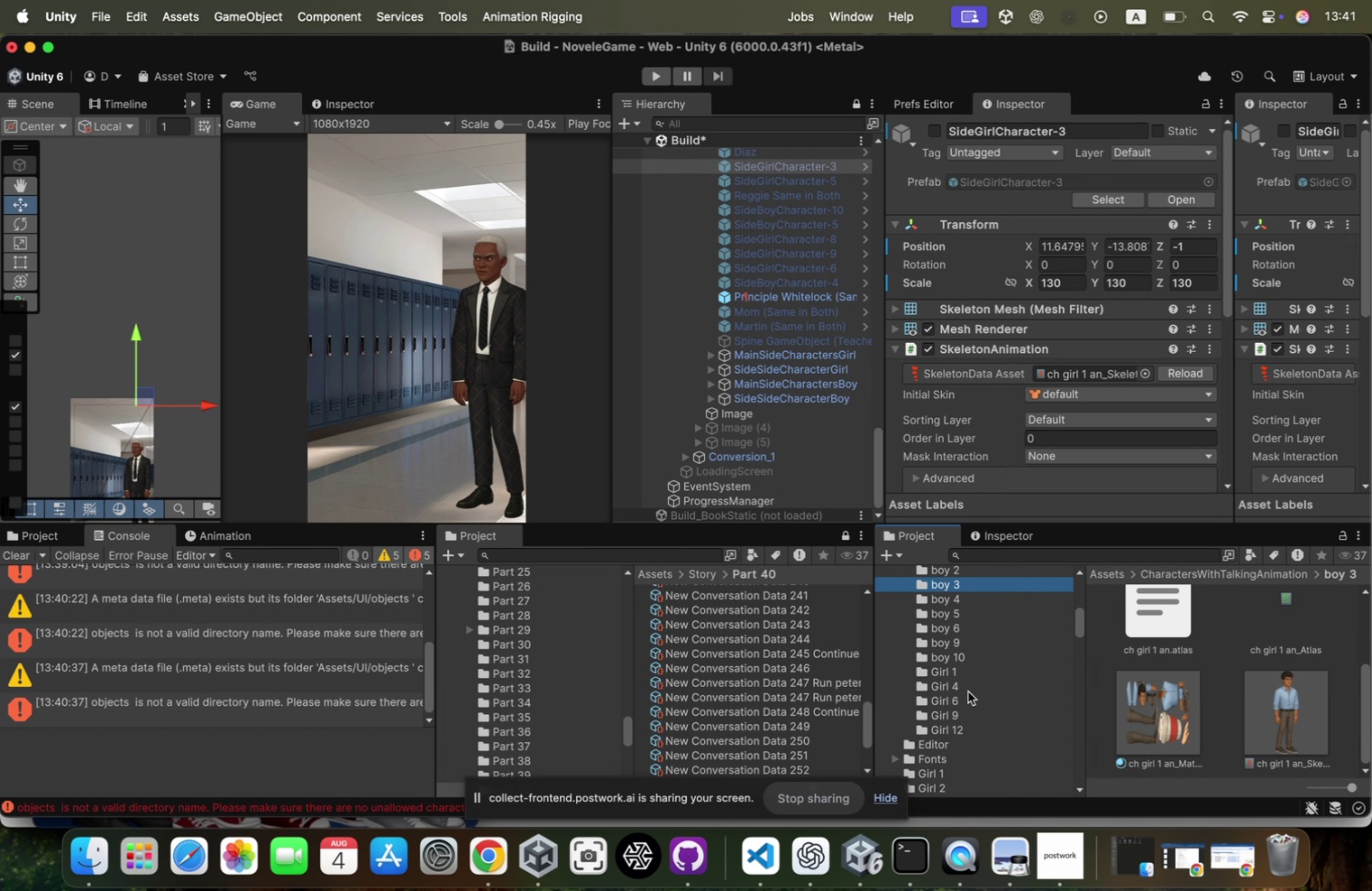 
key(ArrowUp)
 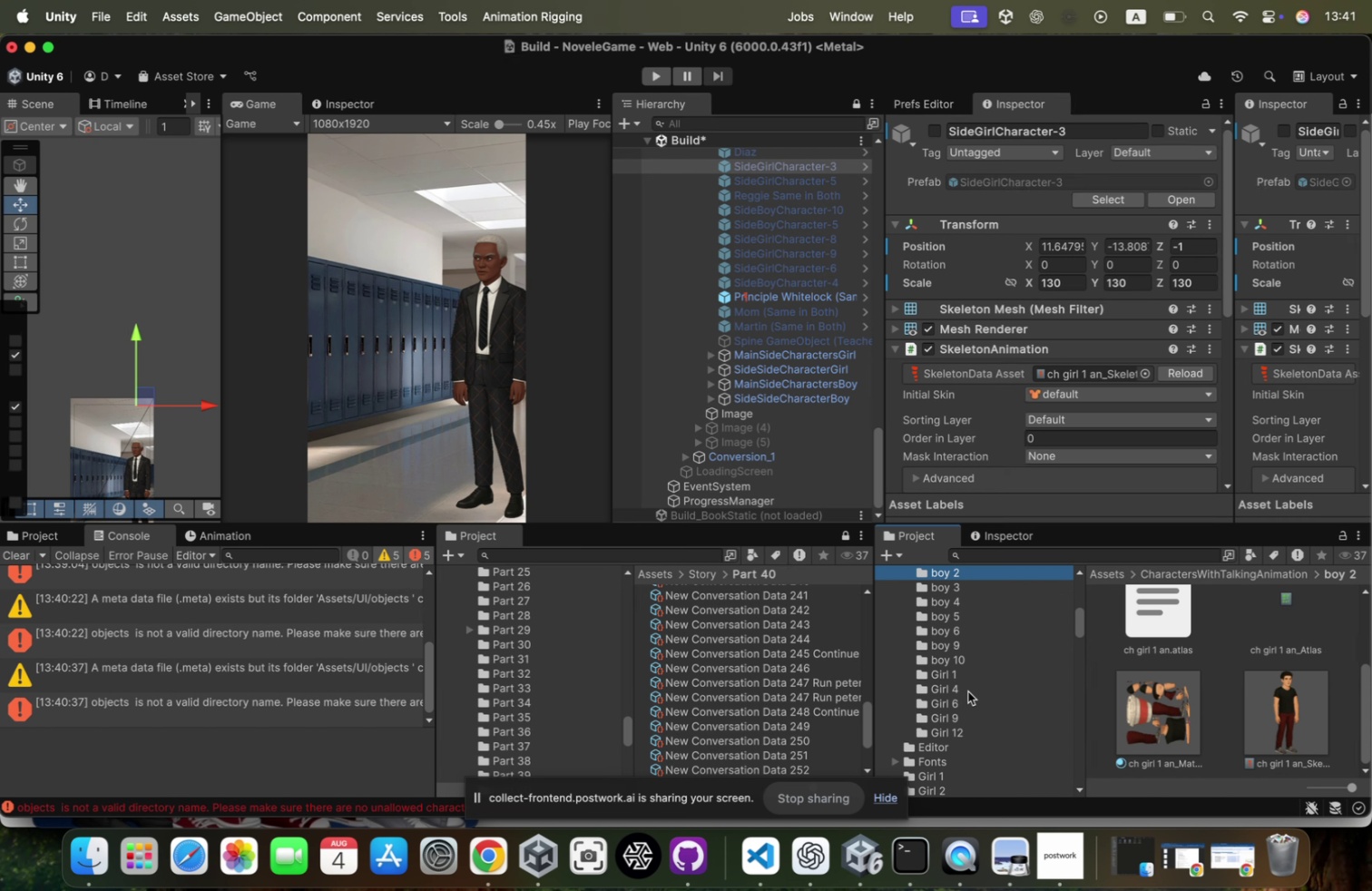 
key(ArrowDown)
 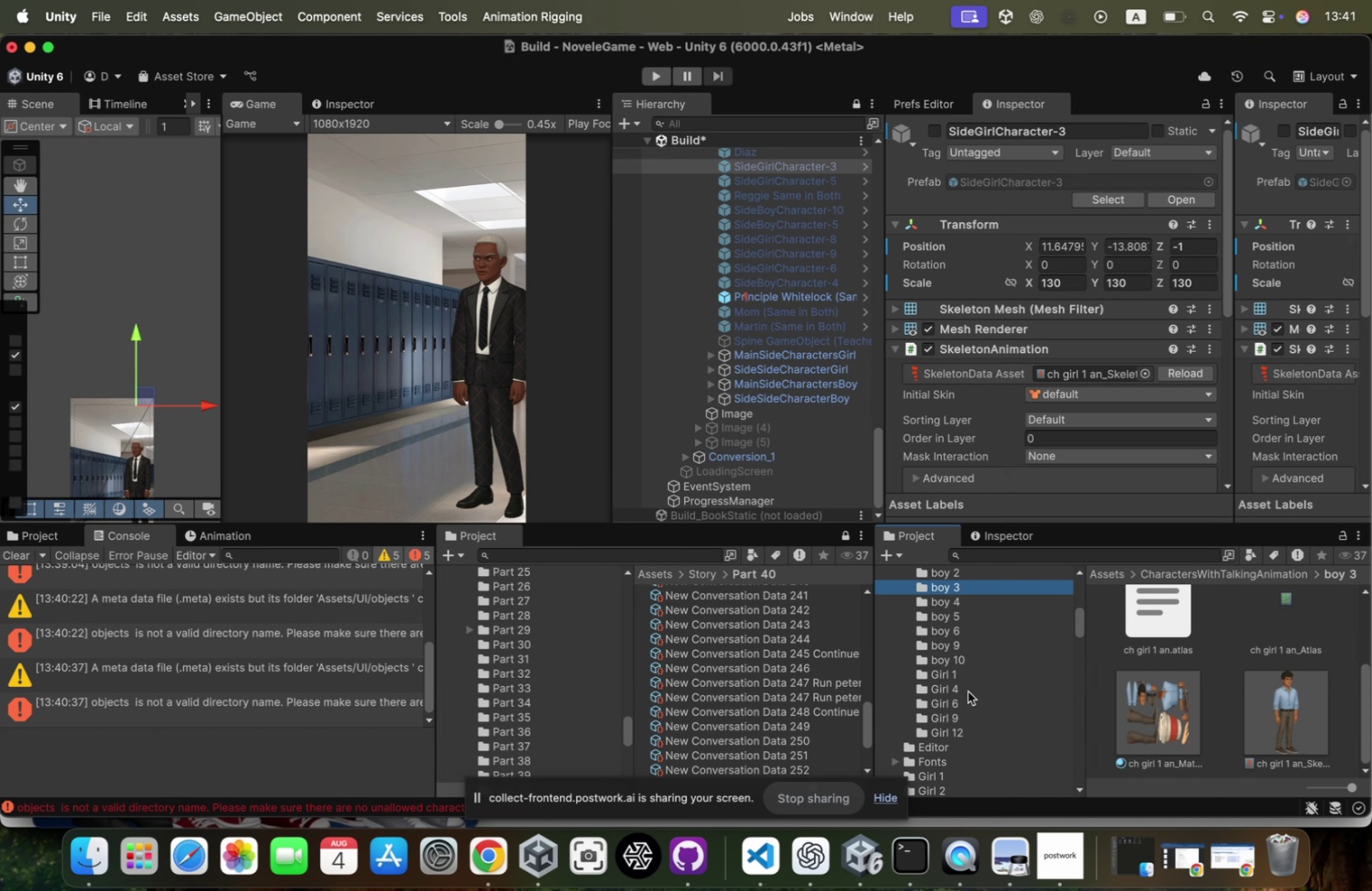 
key(ArrowDown)
 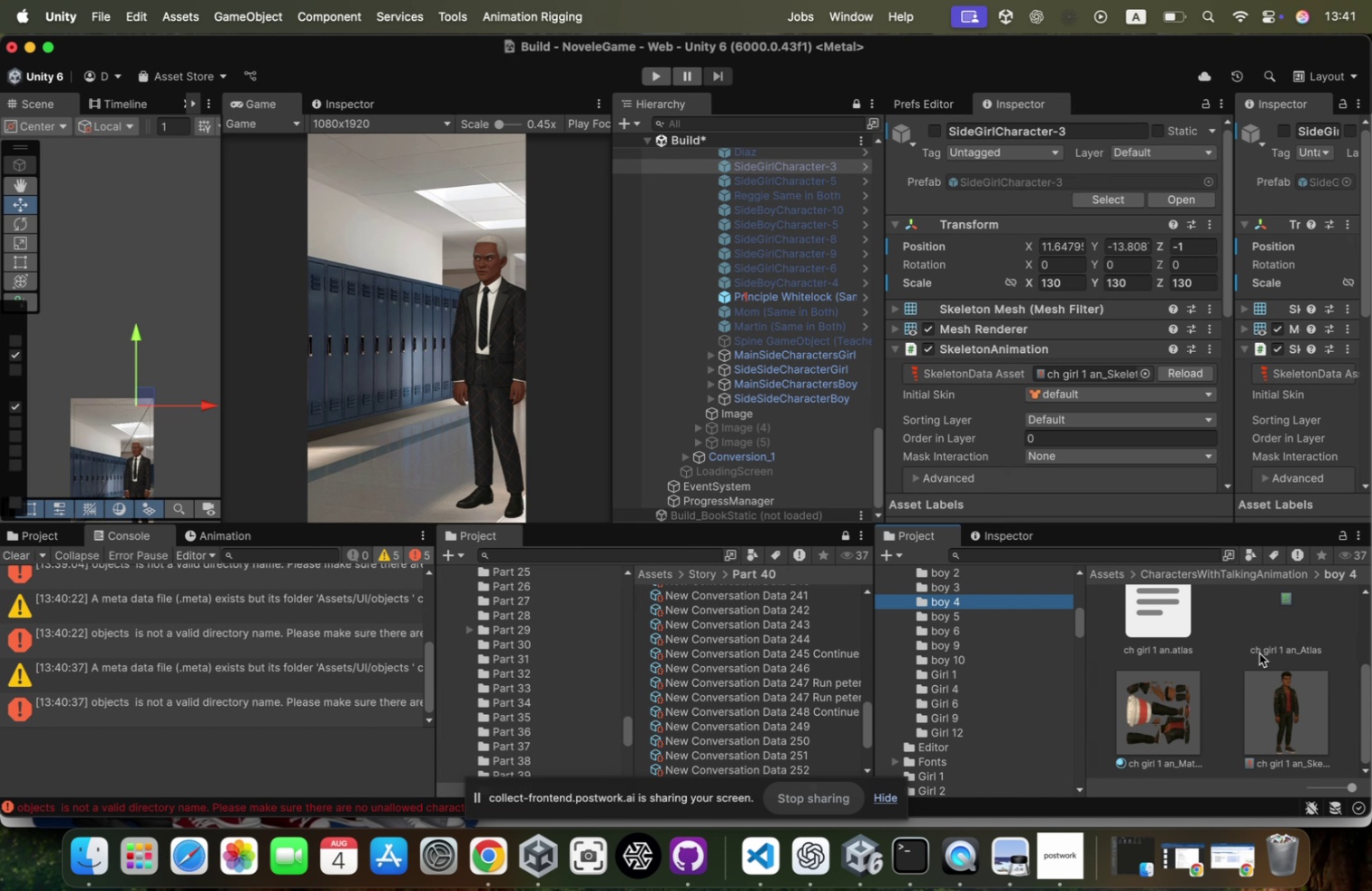 
left_click_drag(start_coordinate=[1279, 686], to_coordinate=[1091, 374])
 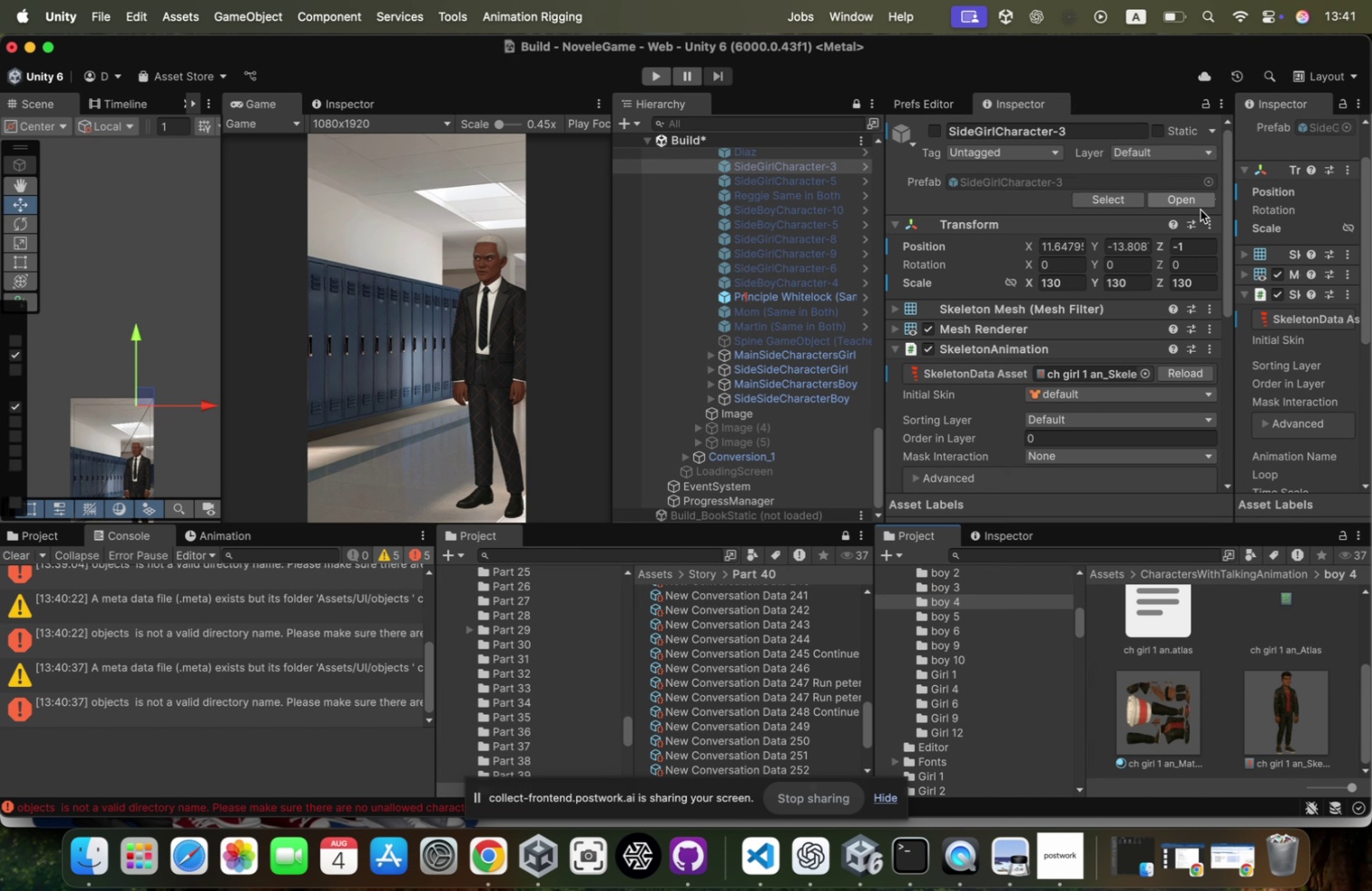 
left_click([1208, 229])
 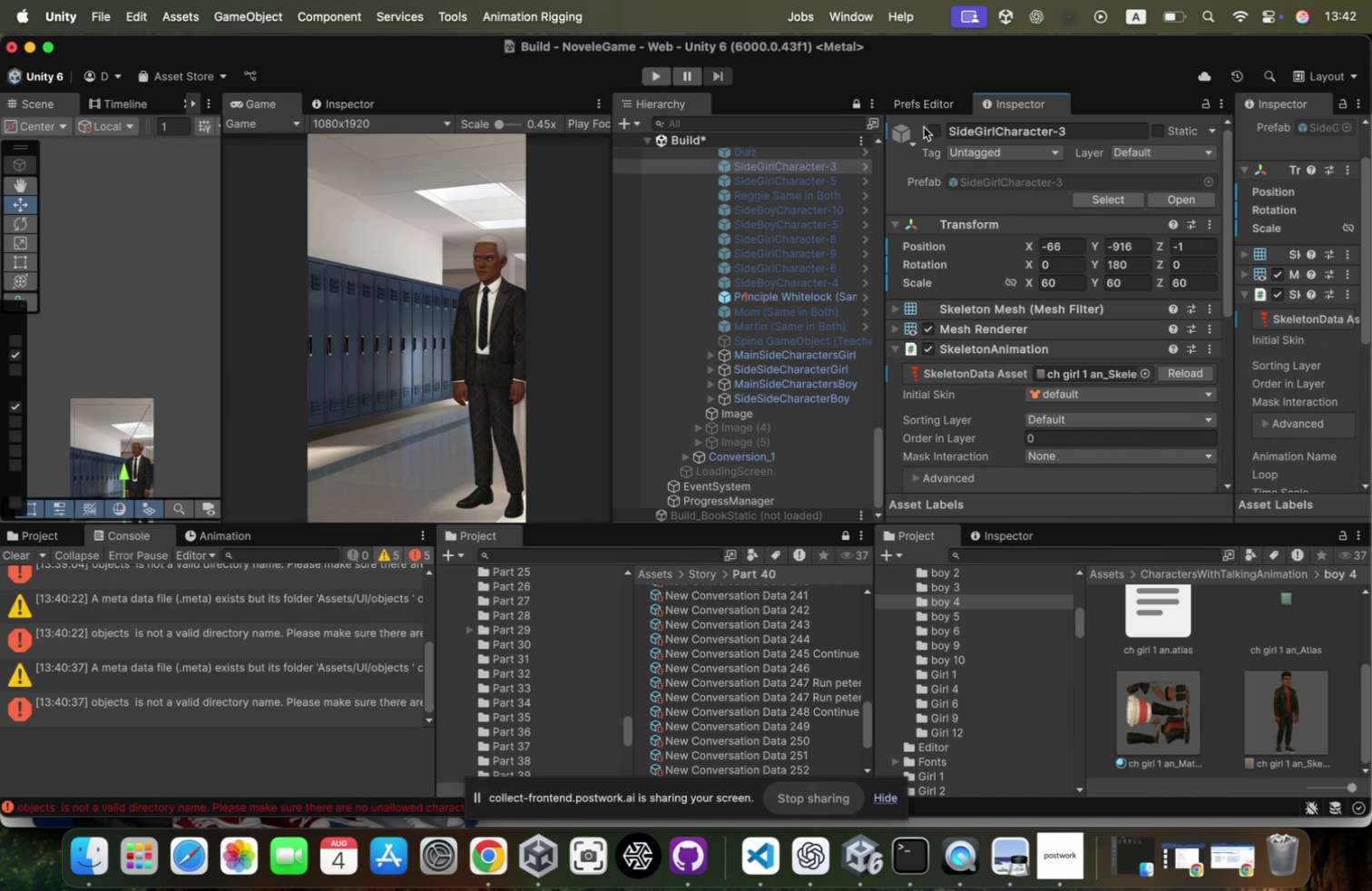 
left_click([928, 126])
 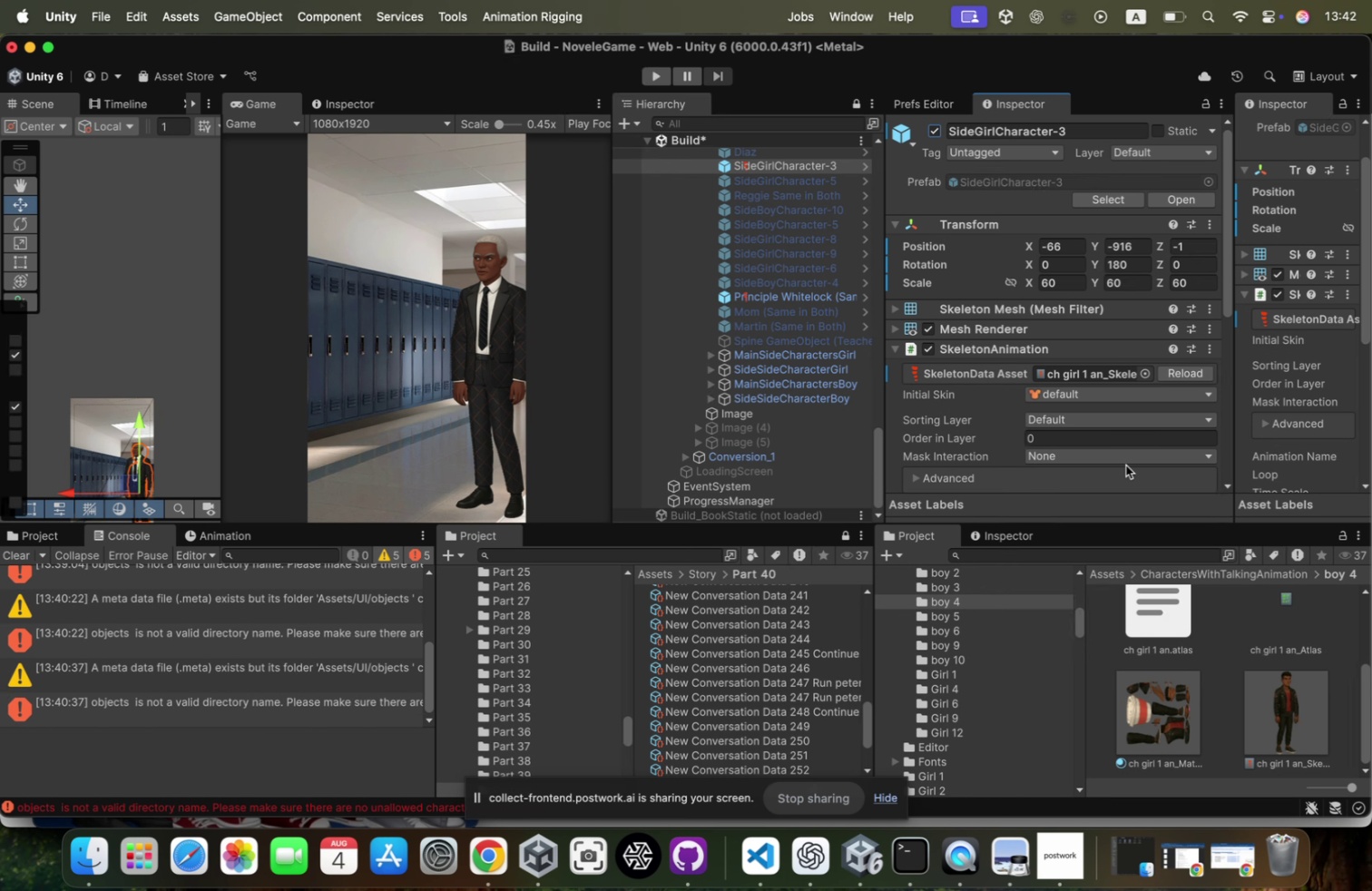 
left_click([1111, 438])
 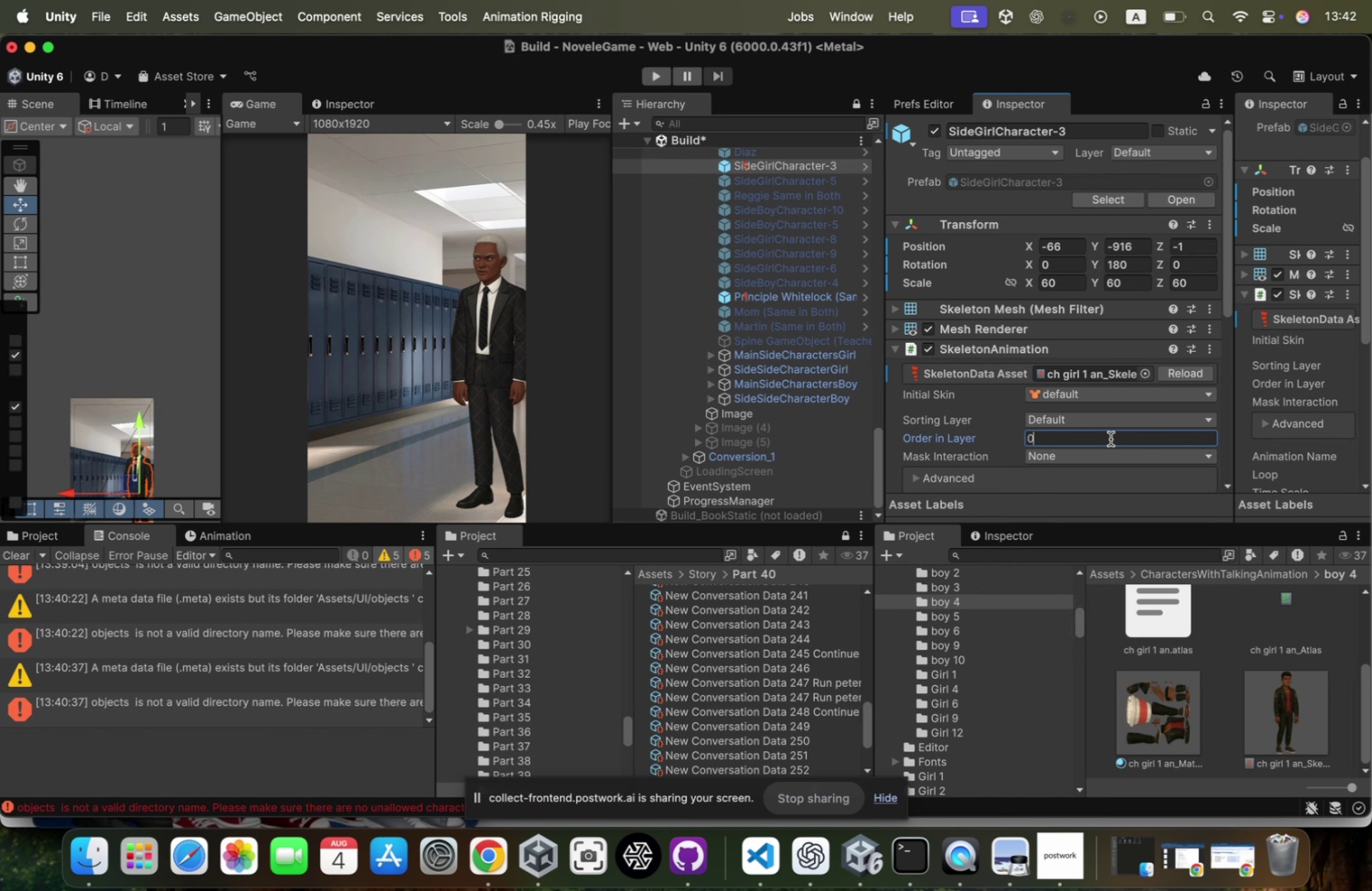 
key(2)
 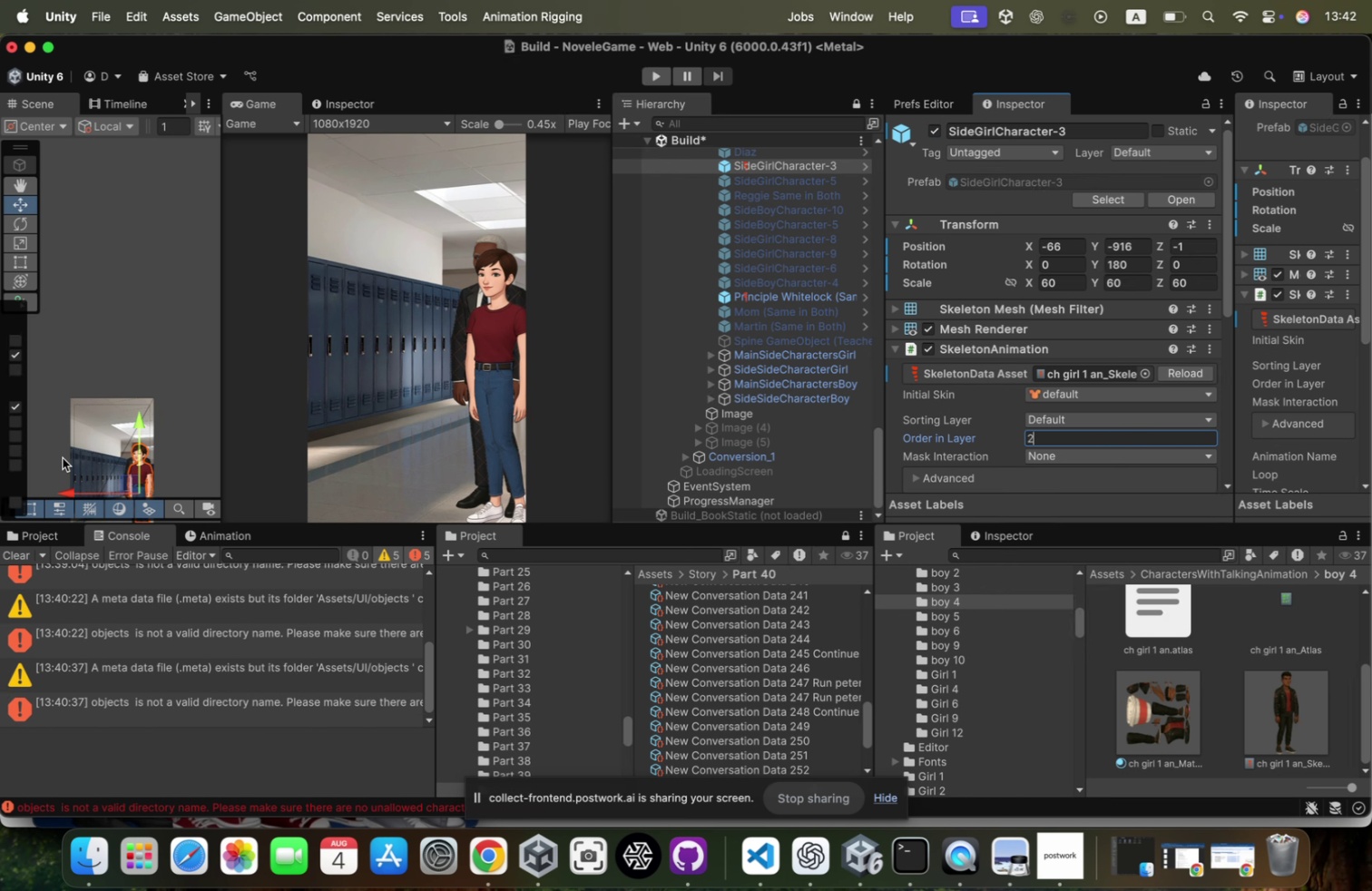 
left_click_drag(start_coordinate=[65, 489], to_coordinate=[28, 486])
 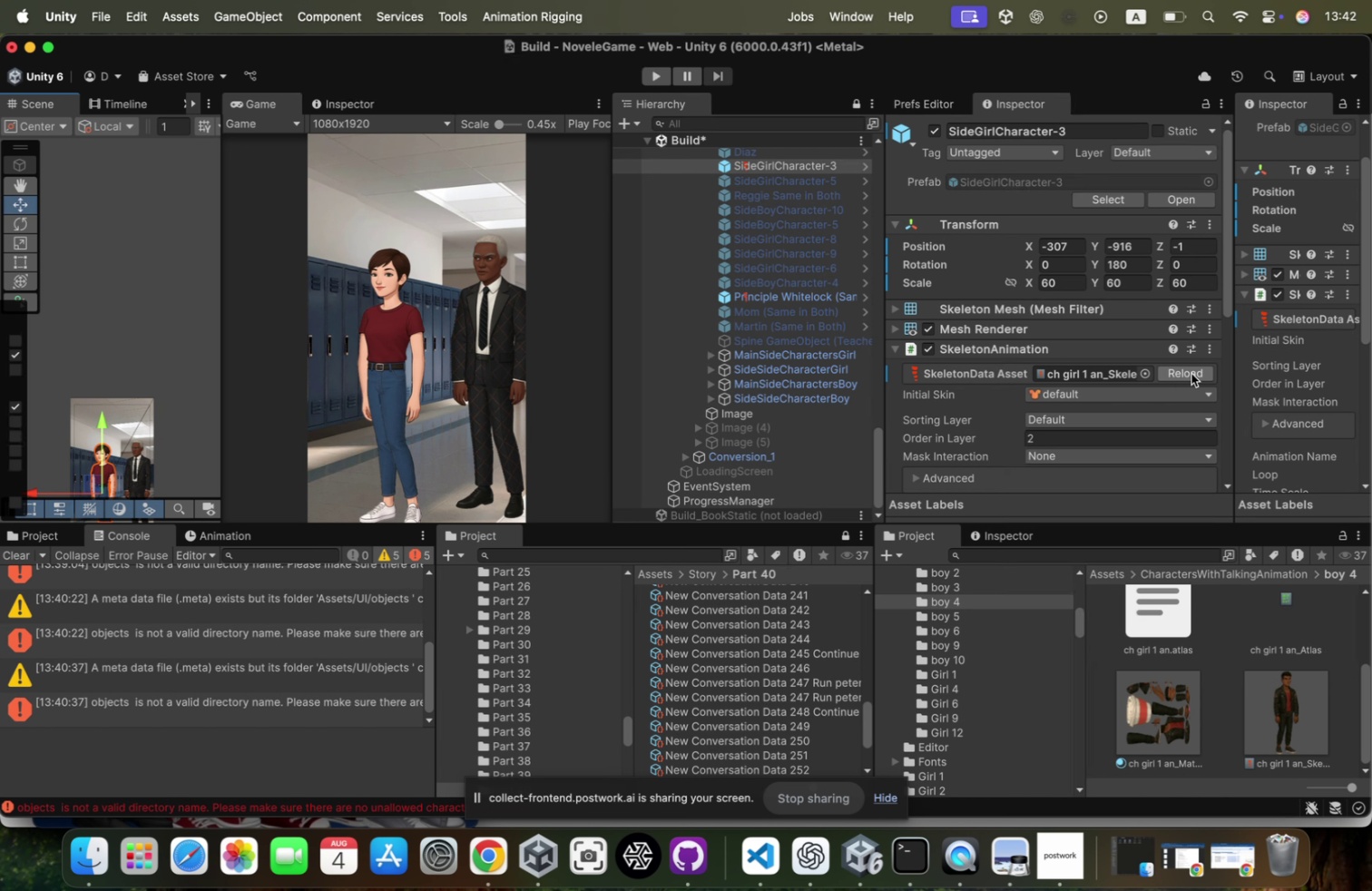 
left_click([1195, 371])
 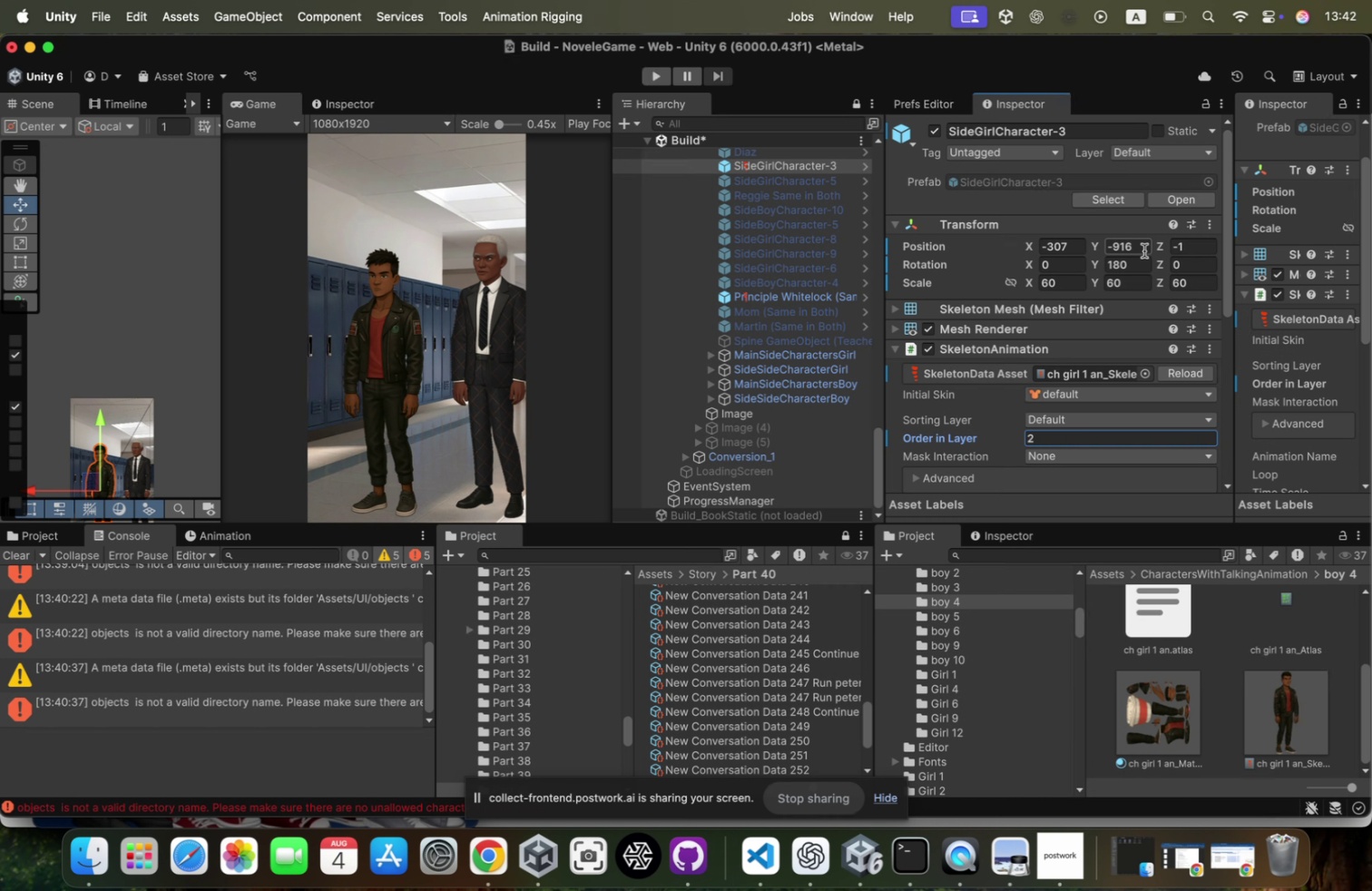 
left_click([1149, 269])
 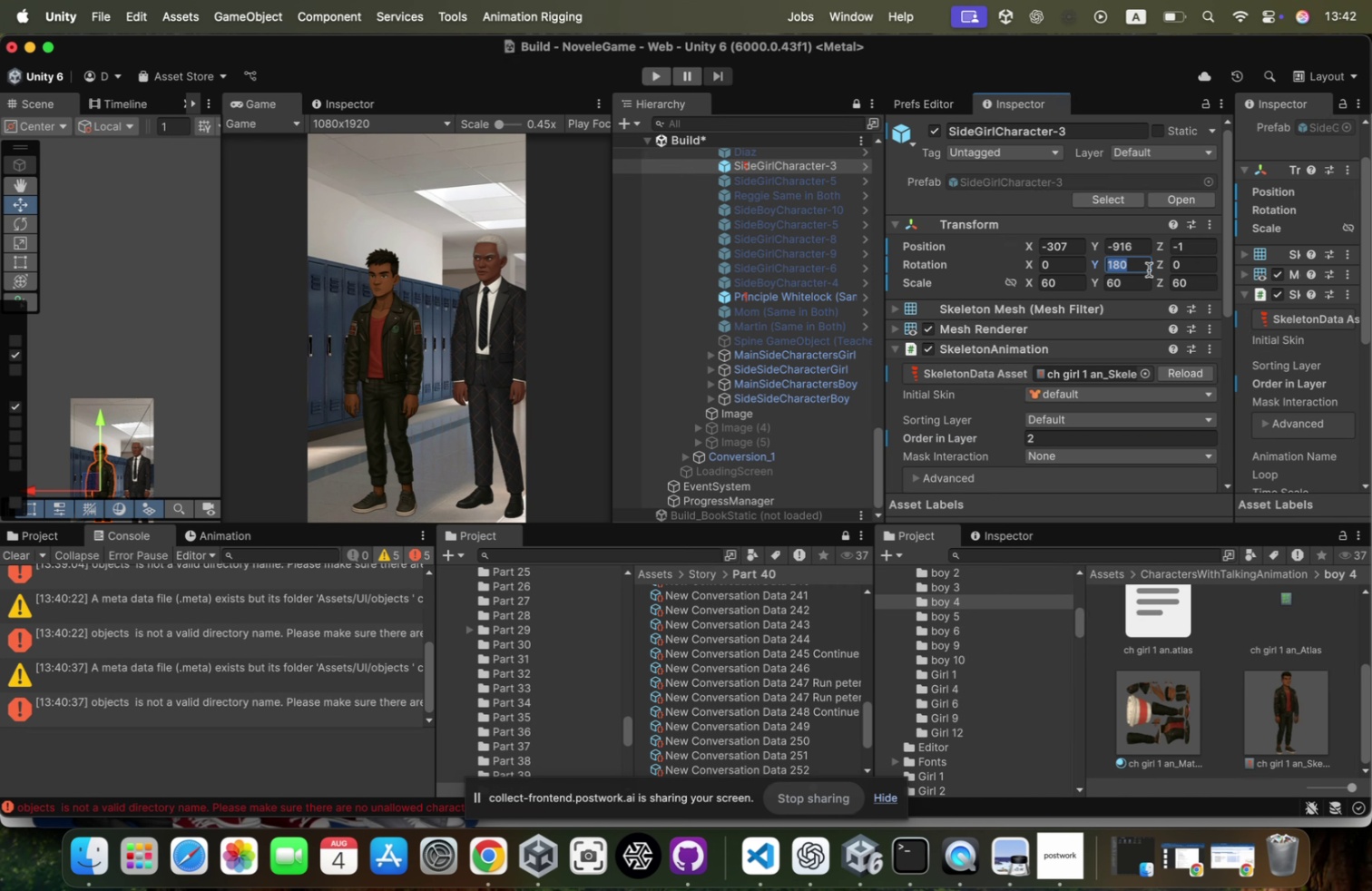 
key(0)
 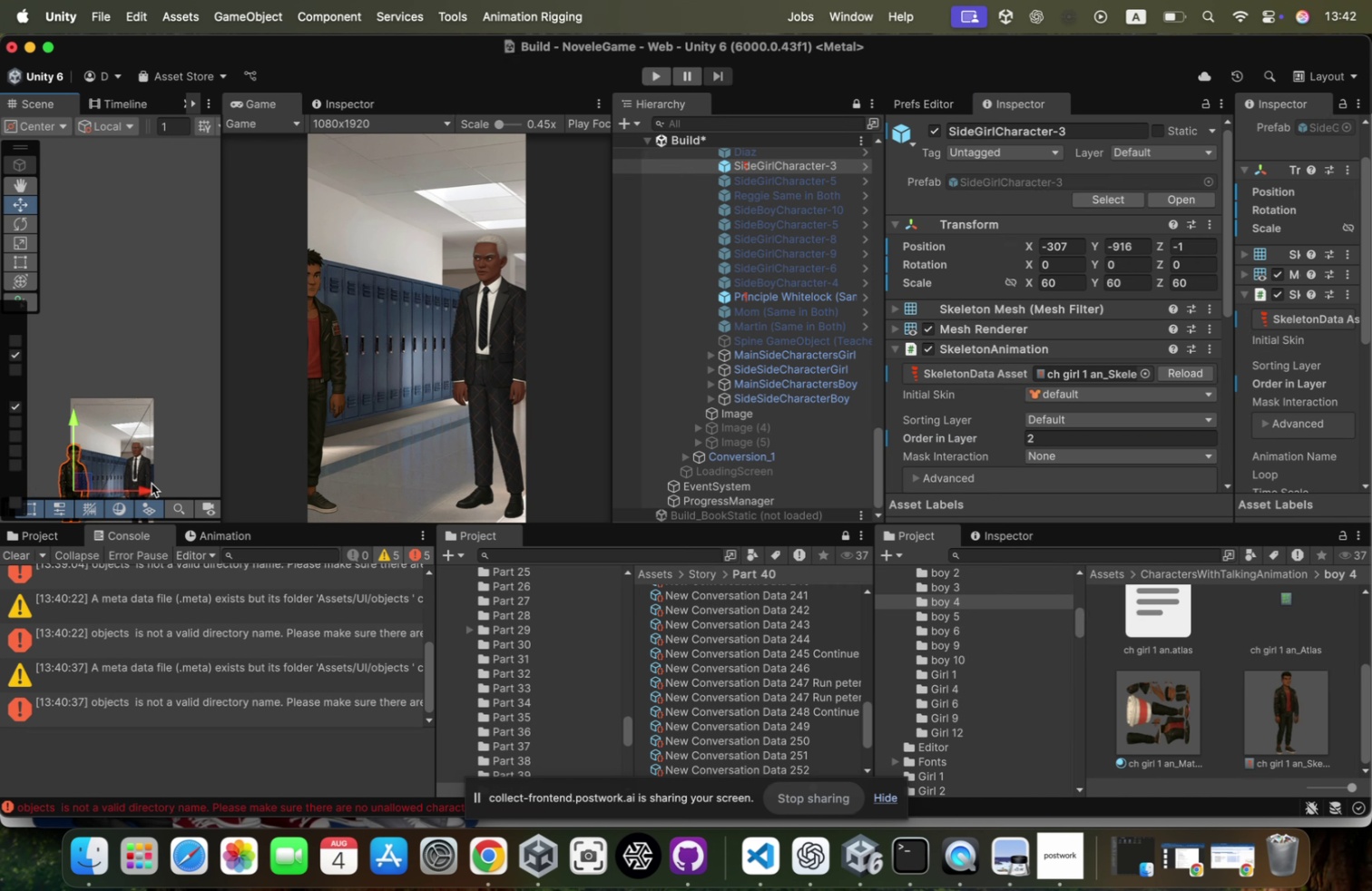 
key(Meta+Z)
 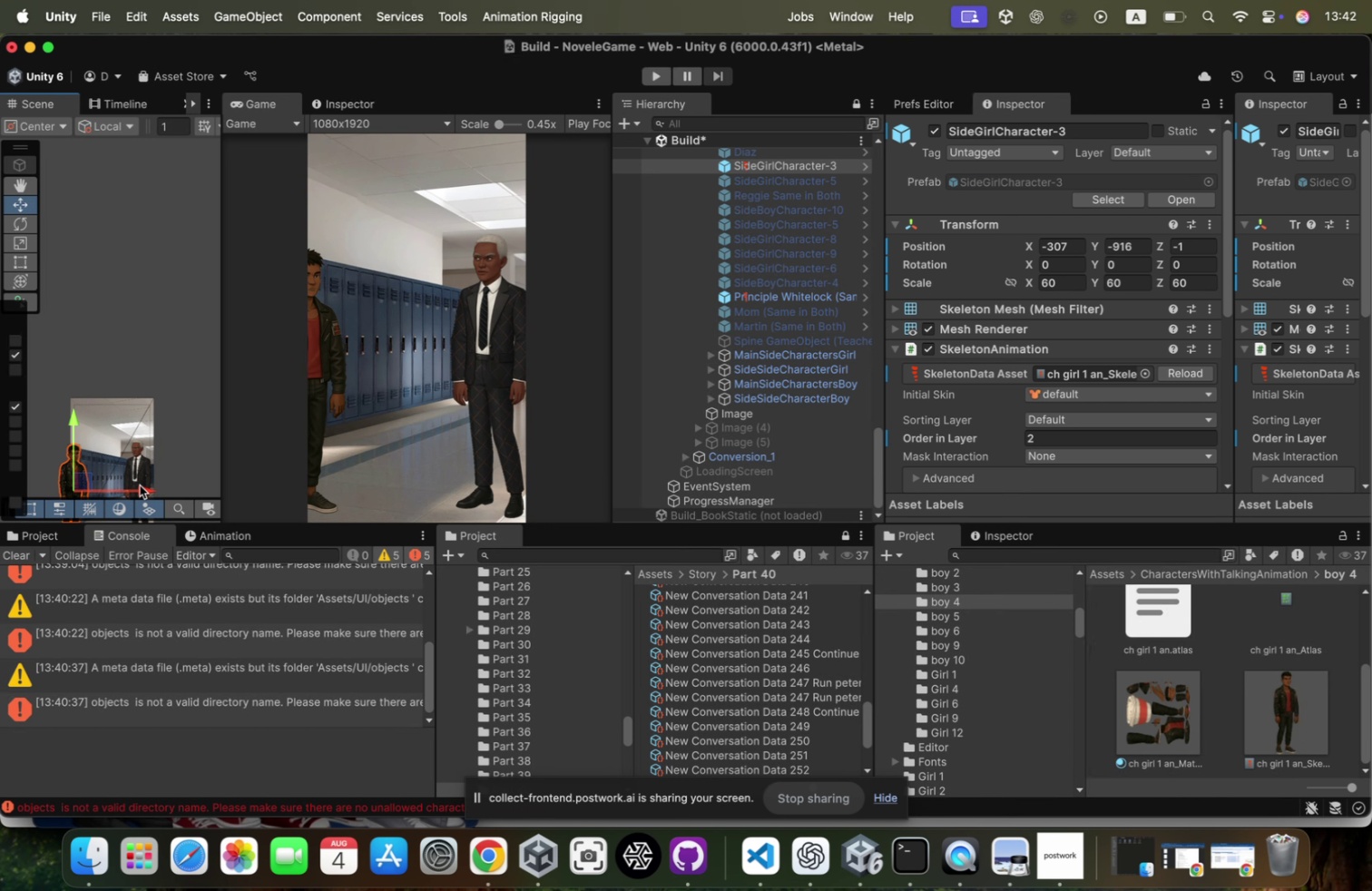 
left_click_drag(start_coordinate=[141, 486], to_coordinate=[159, 485])
 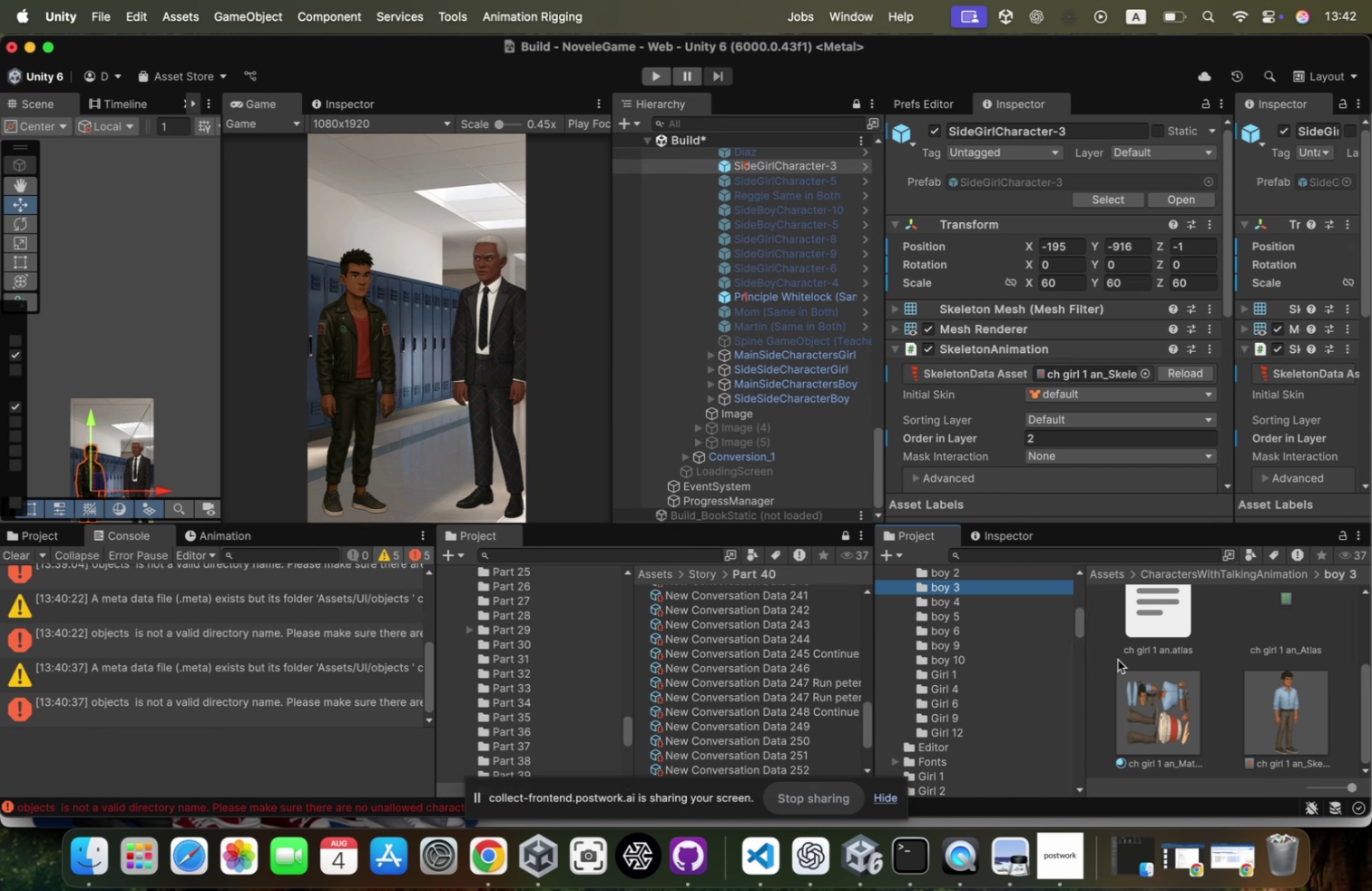 
key(ArrowUp)
 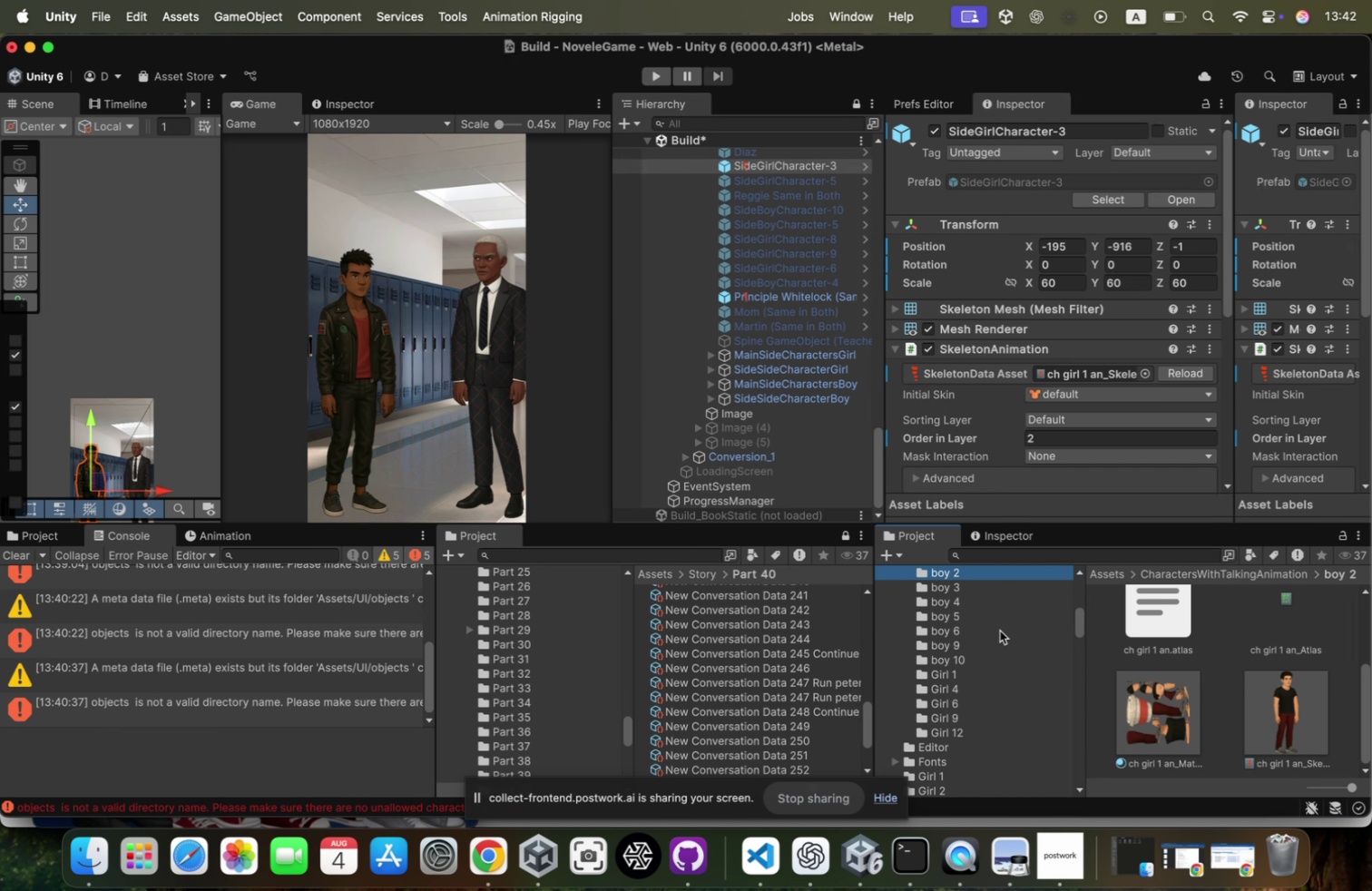 
key(ArrowDown)
 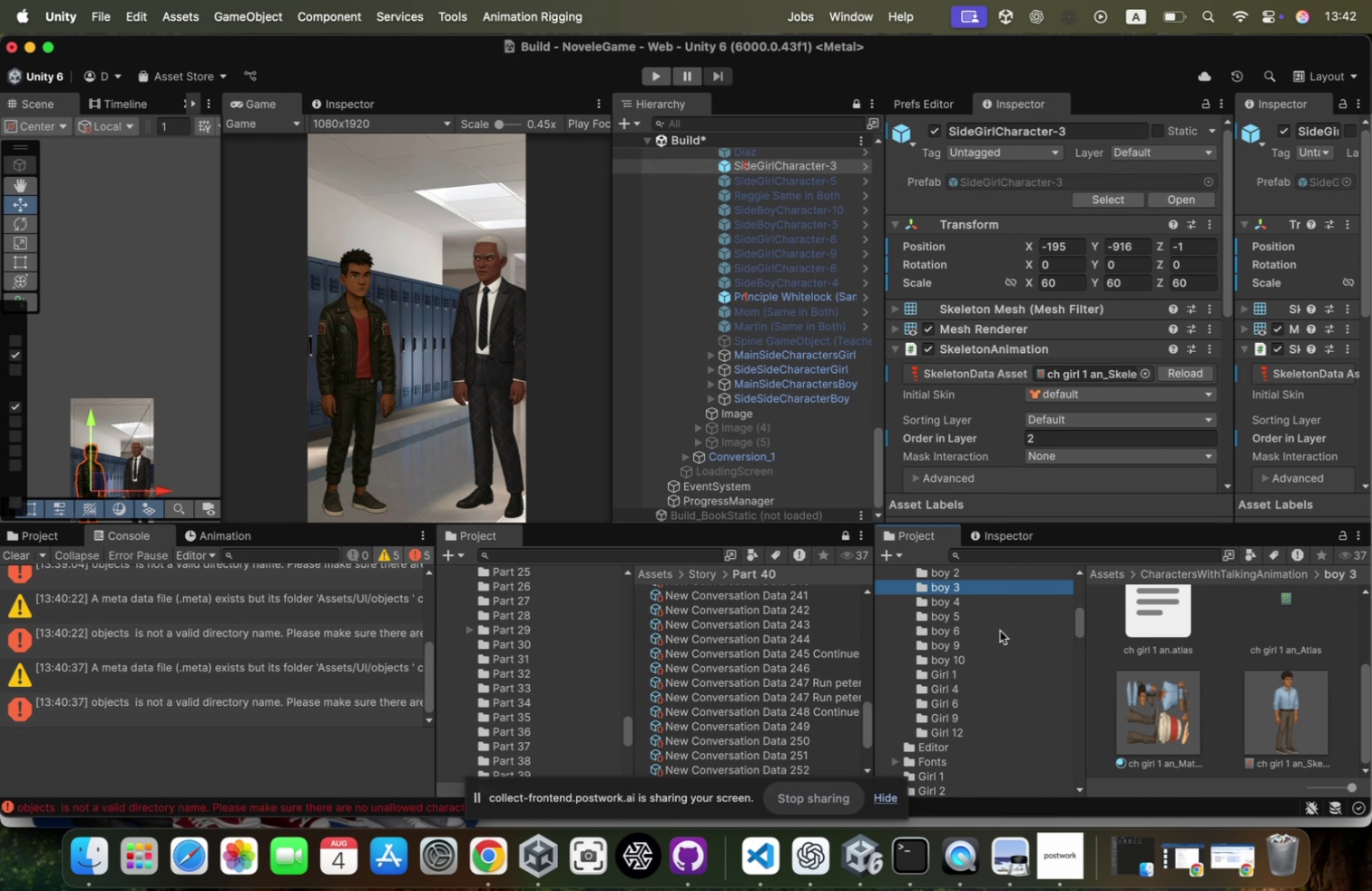 
key(ArrowDown)
 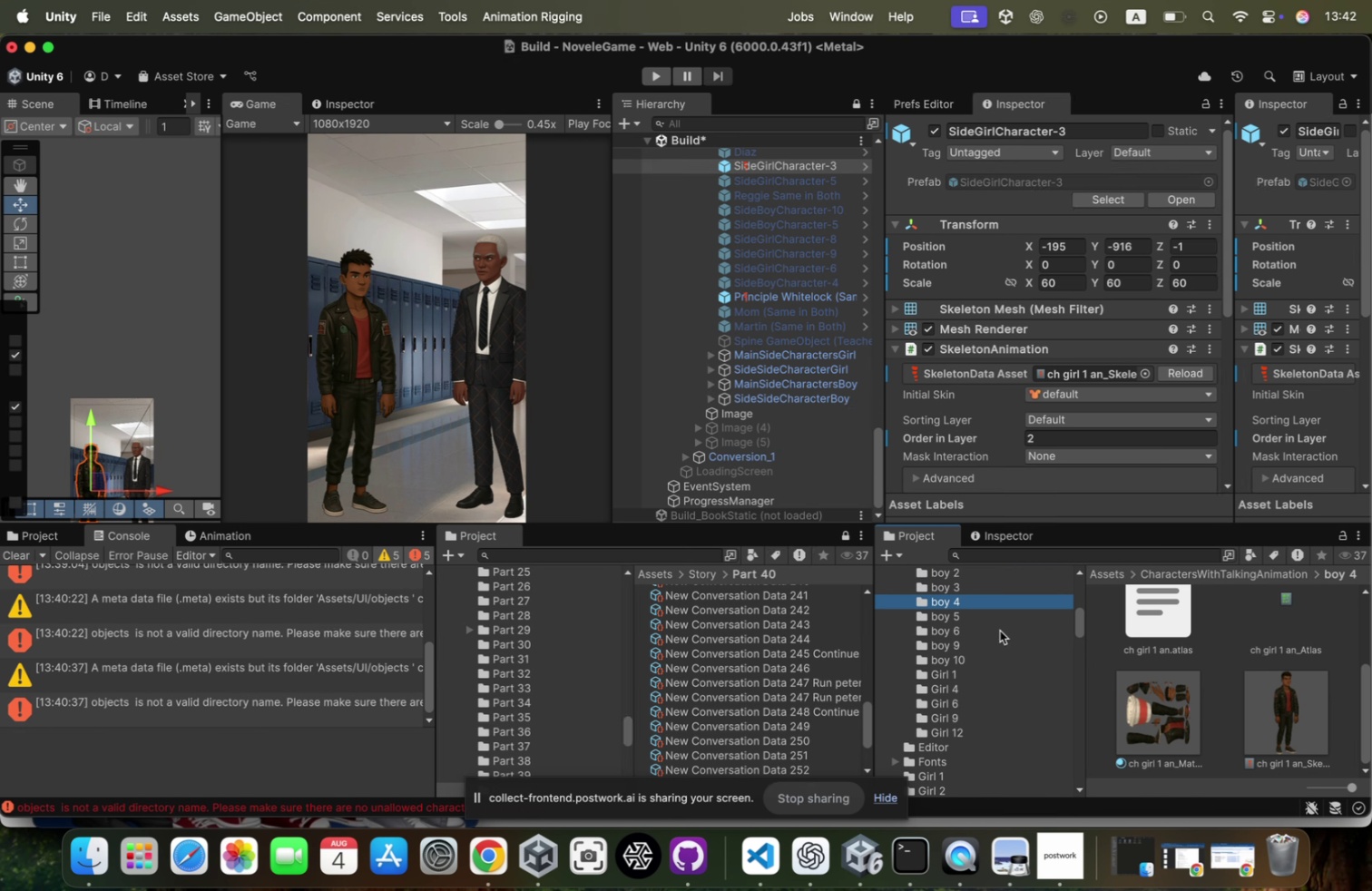 
key(ArrowDown)
 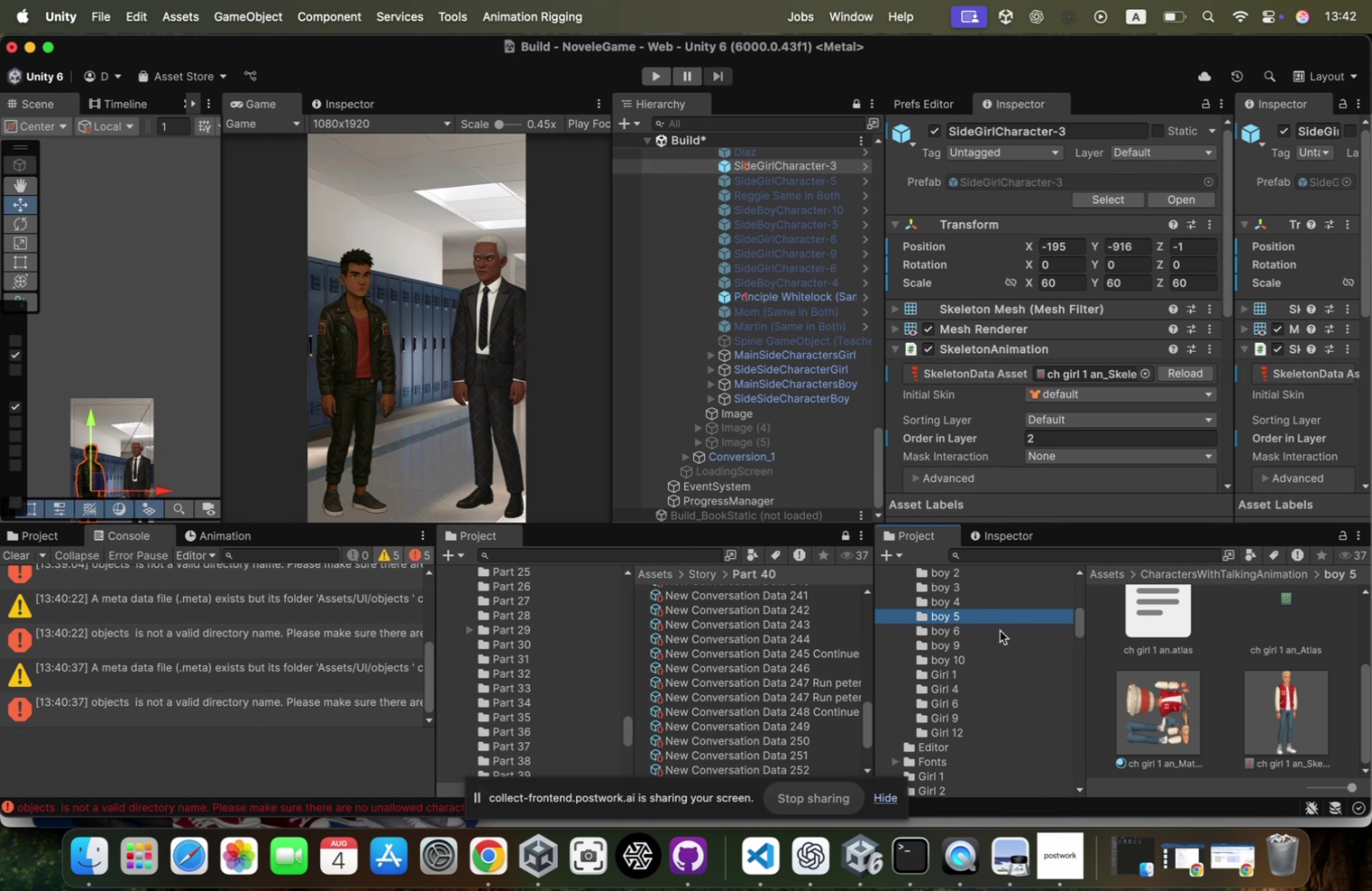 
key(ArrowDown)
 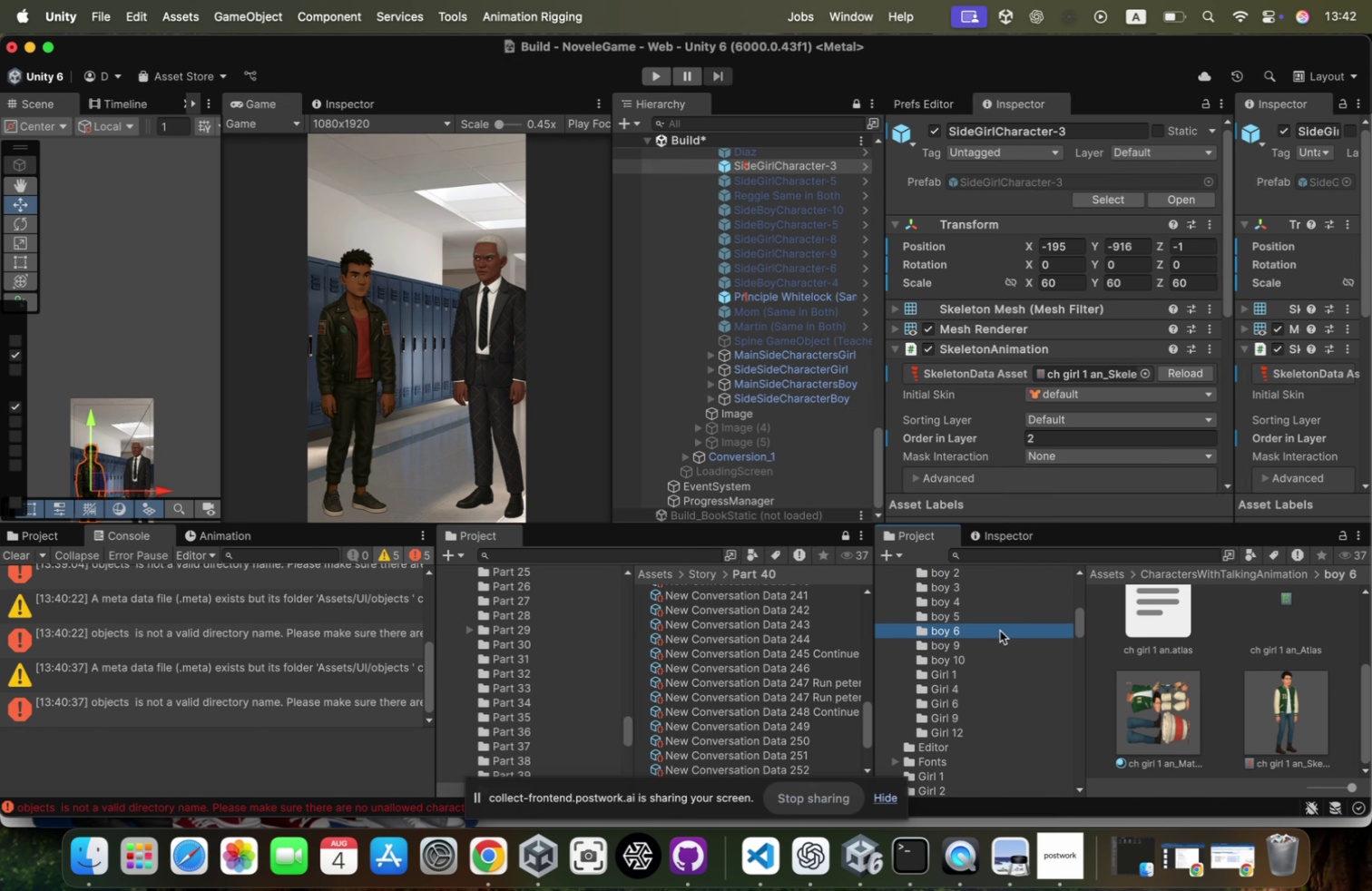 
key(ArrowDown)
 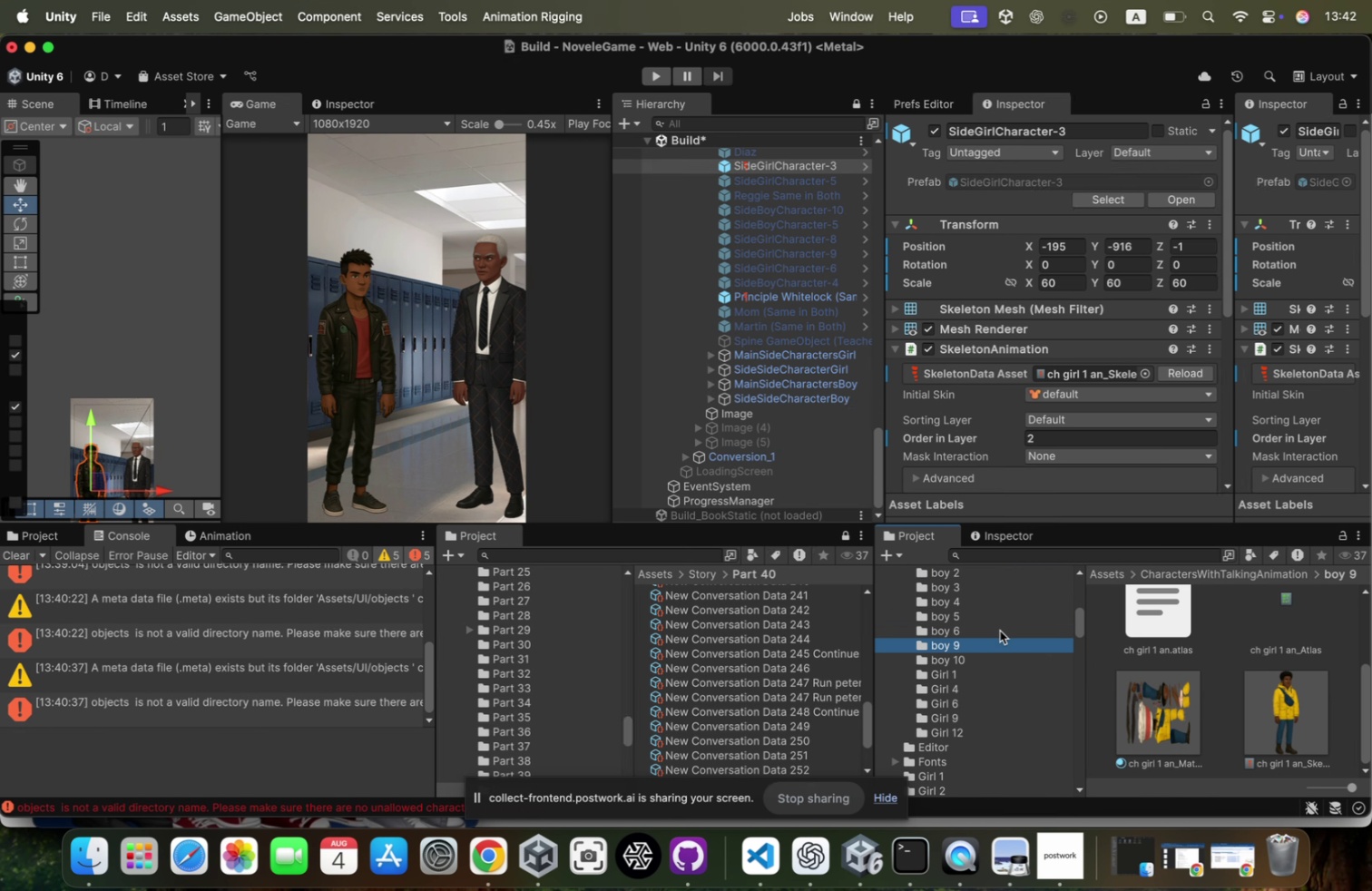 
key(ArrowDown)
 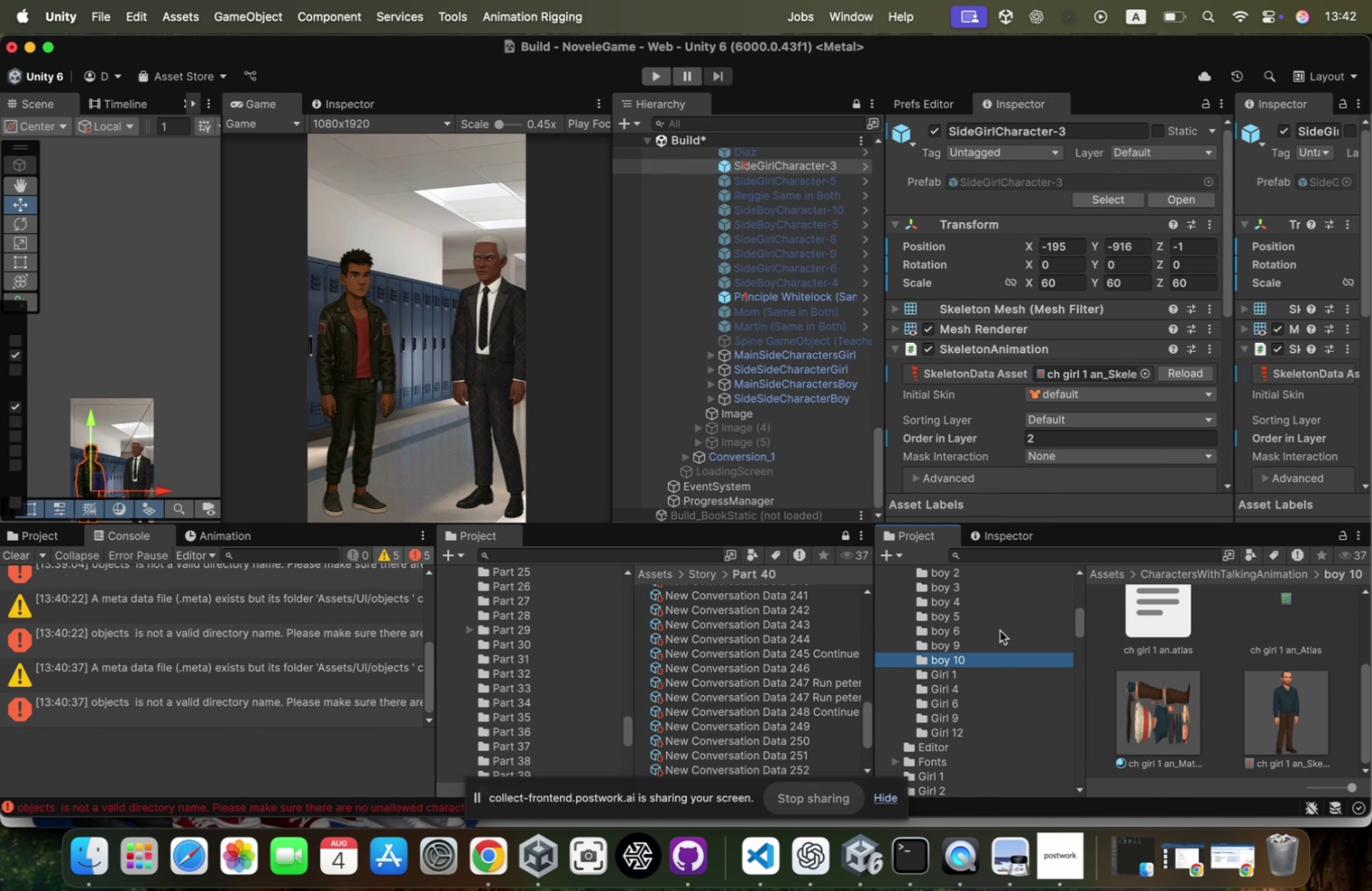 
key(ArrowDown)
 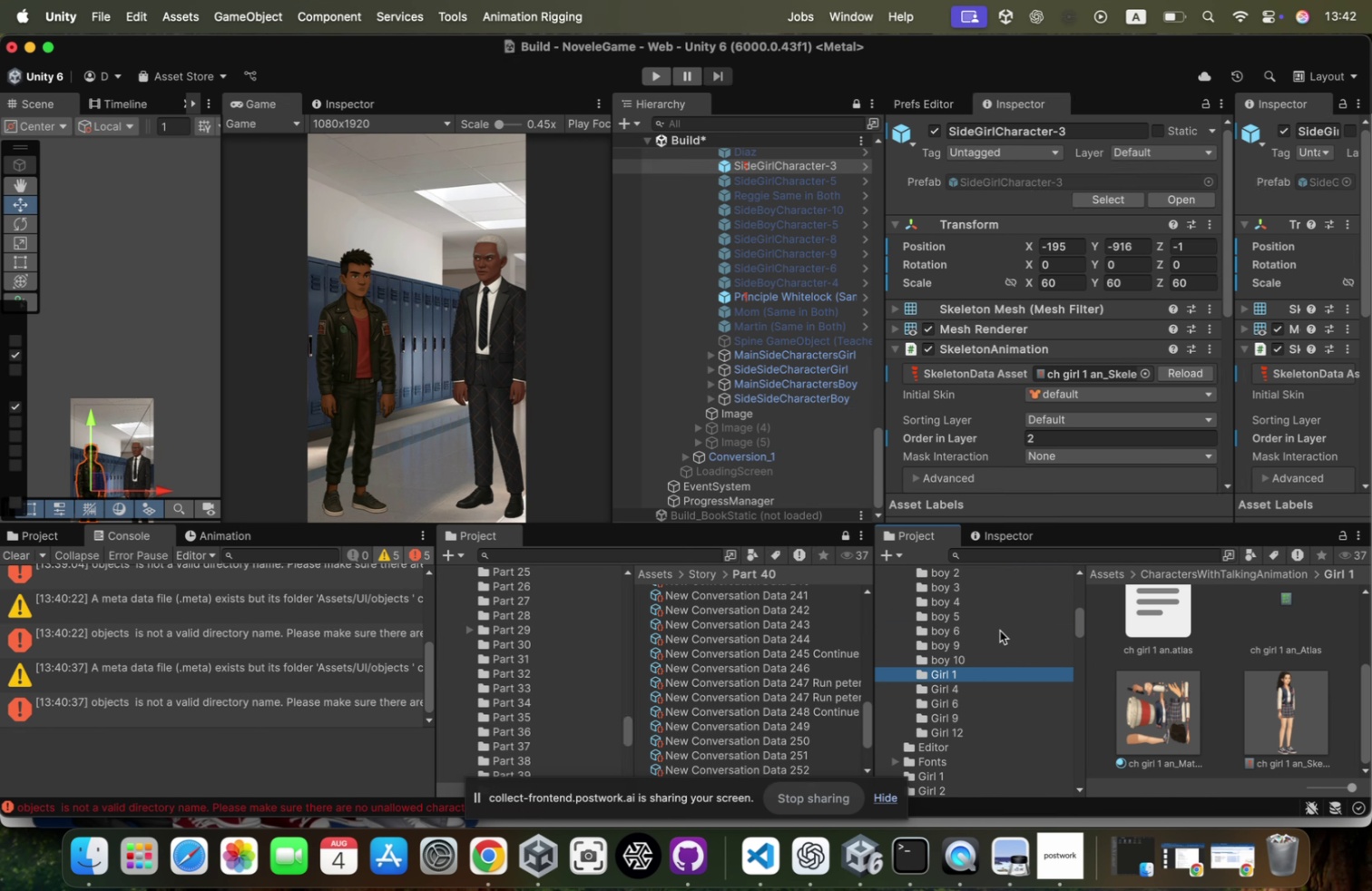 
key(ArrowDown)
 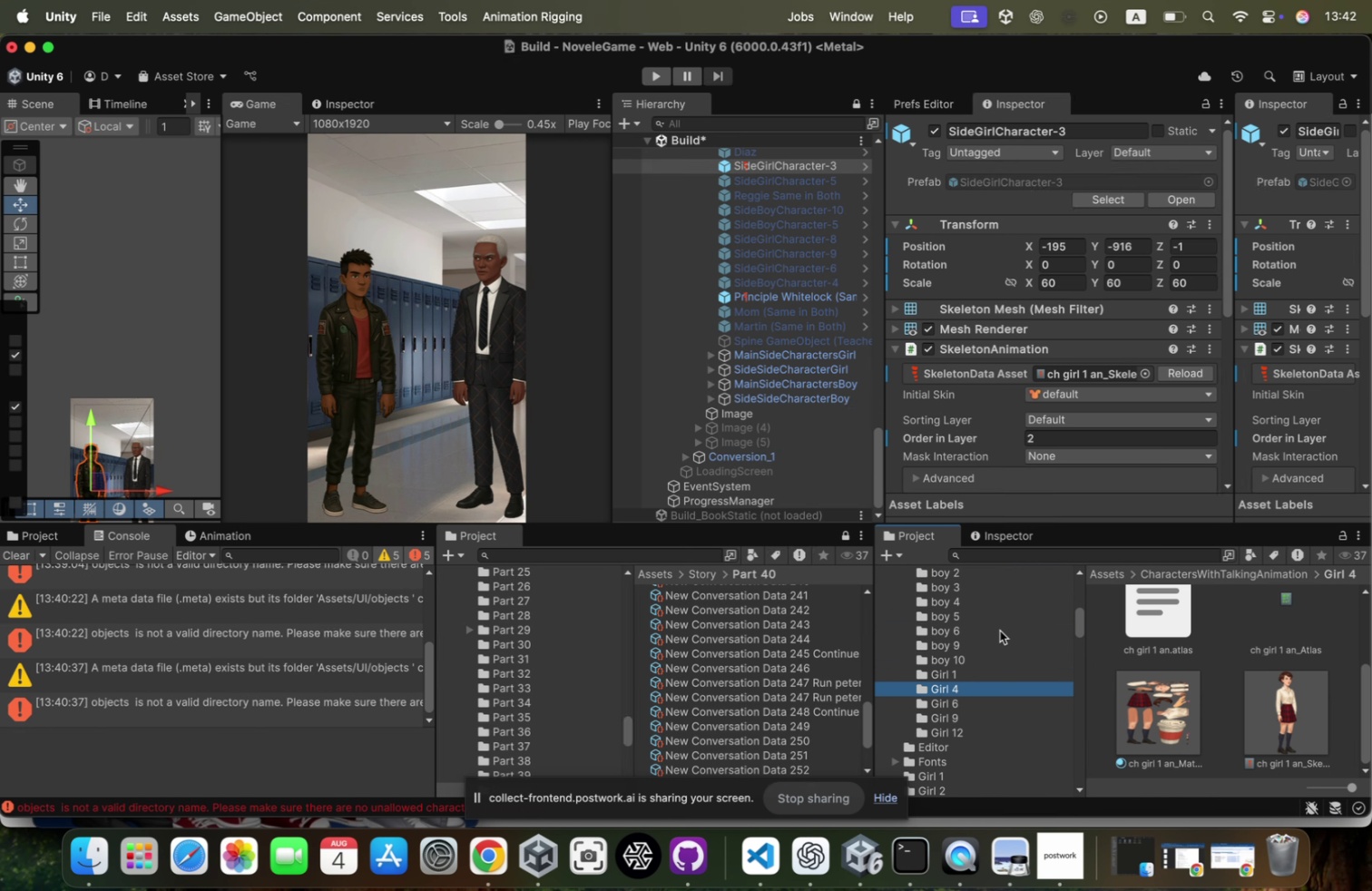 
key(ArrowDown)
 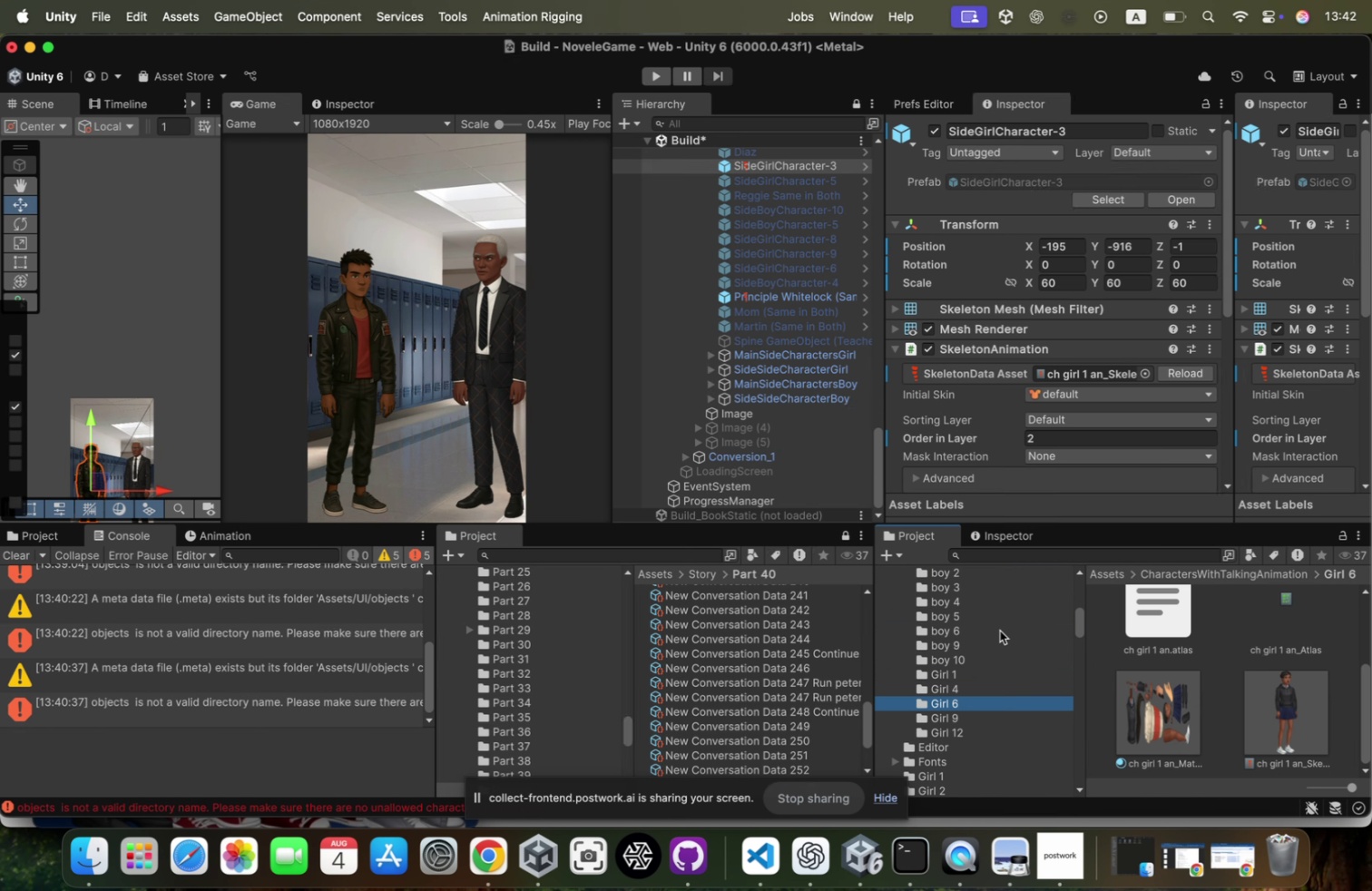 
key(ArrowDown)
 